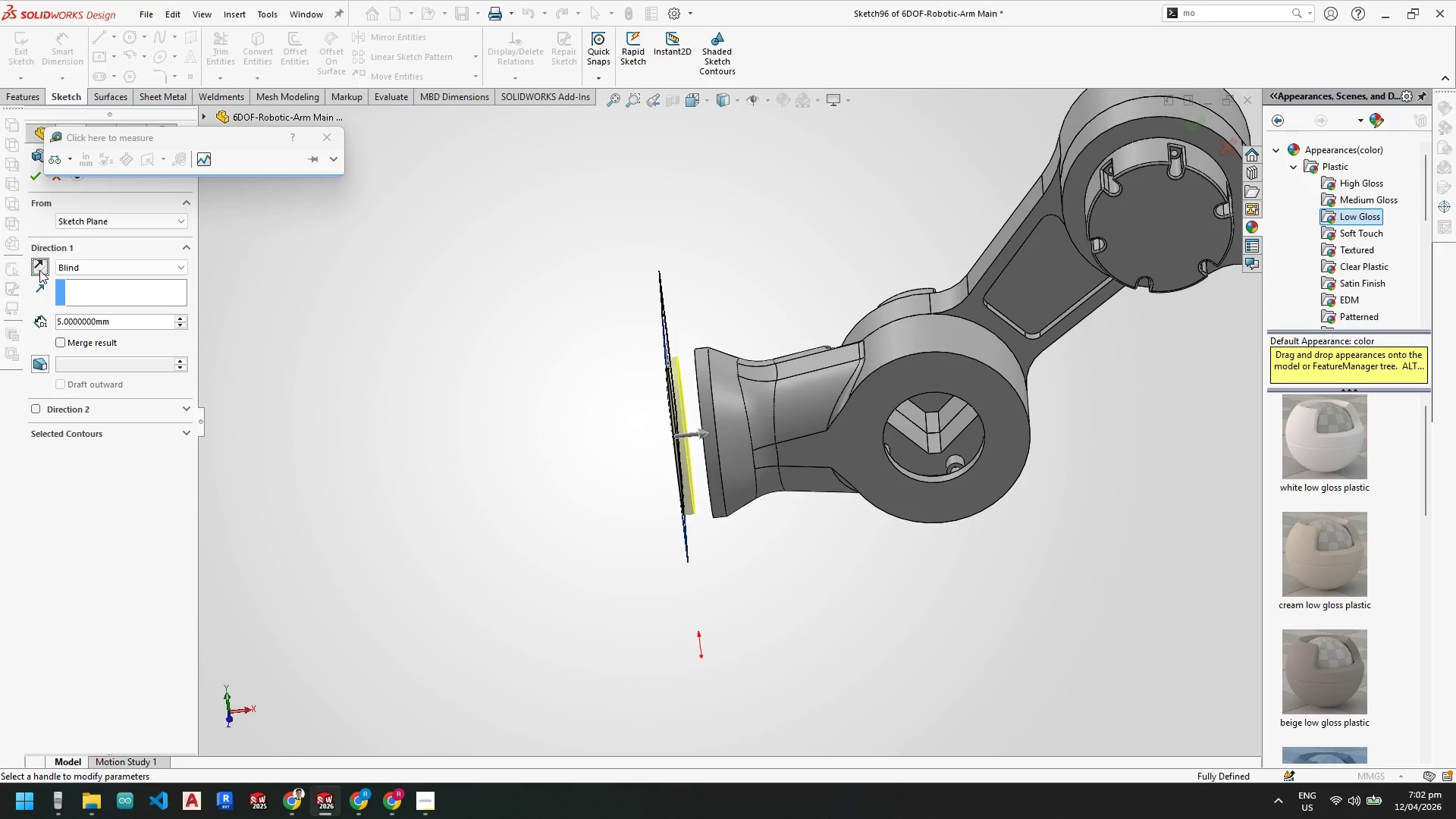 
left_click([39, 270])
 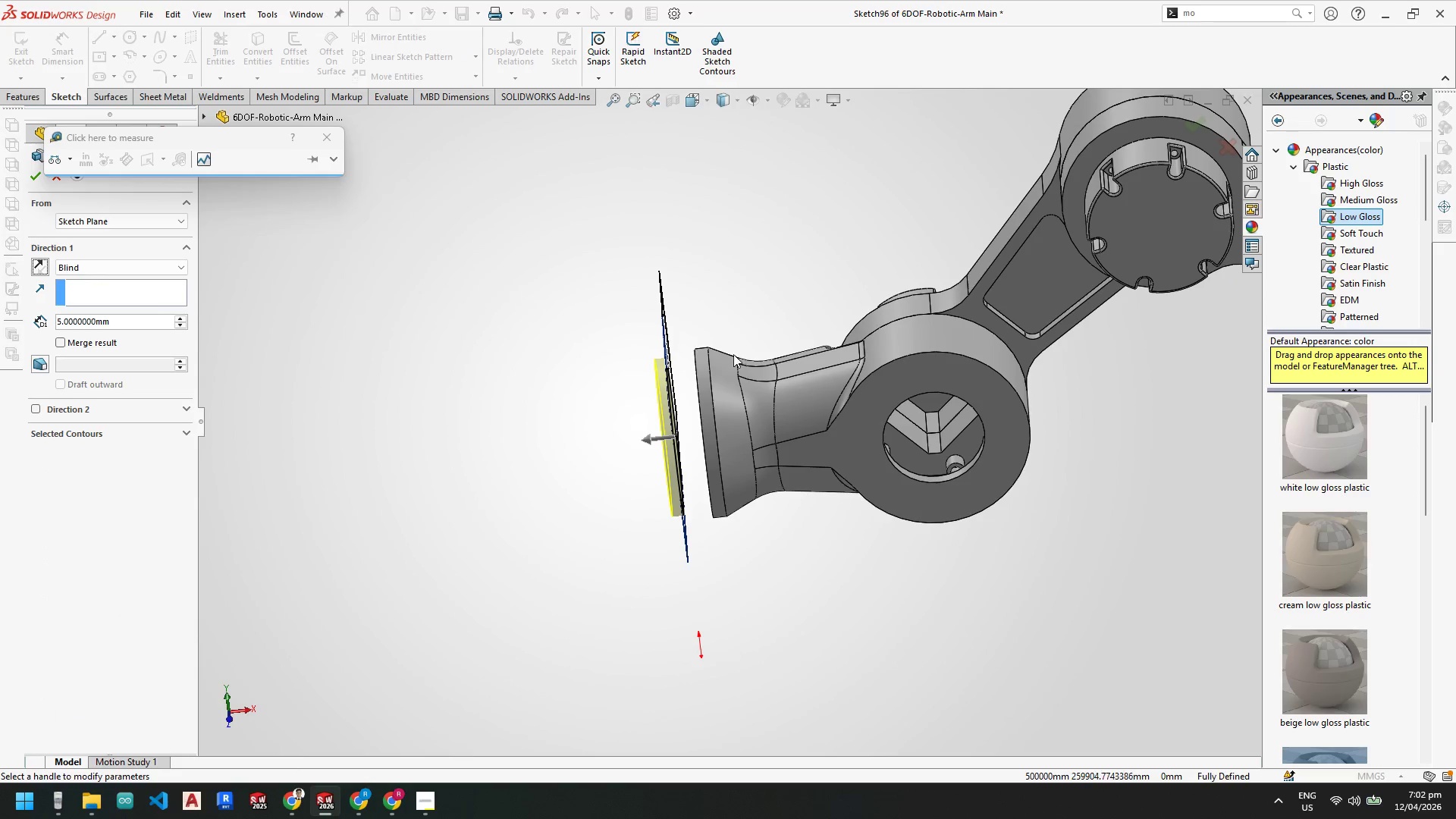 
scroll: coordinate [707, 360], scroll_direction: down, amount: 3.0
 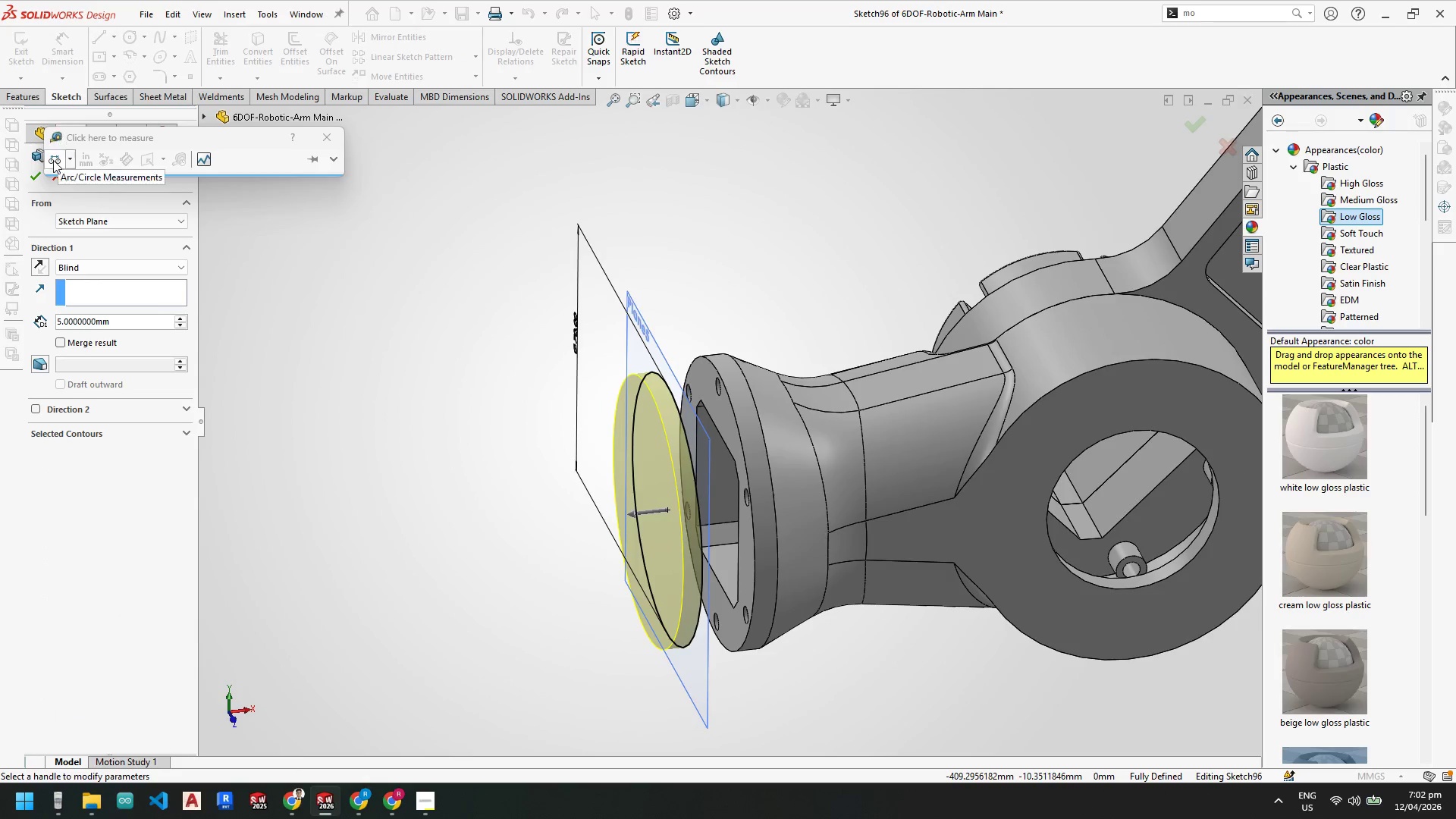 
left_click([33, 179])
 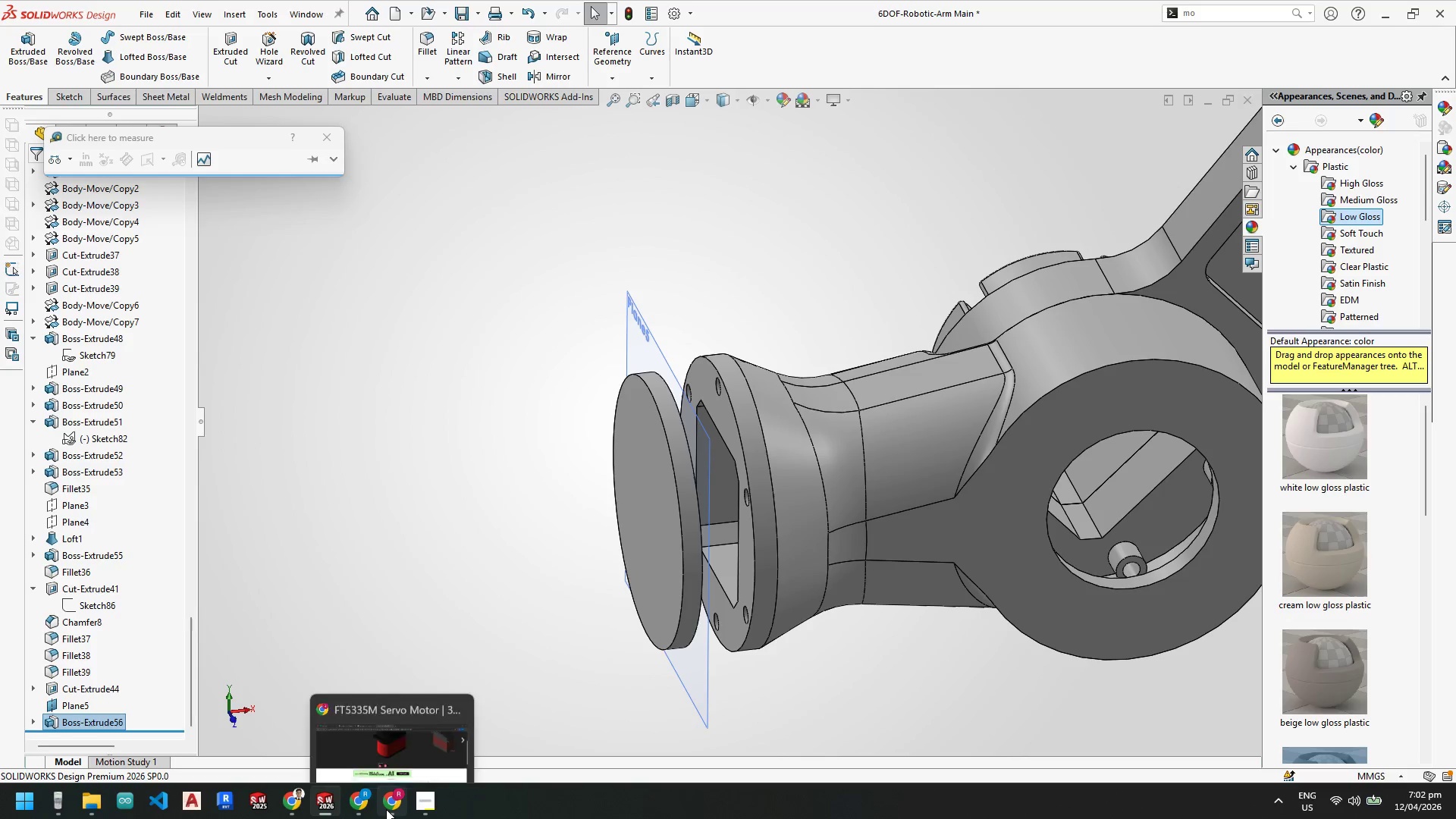 
wait(5.88)
 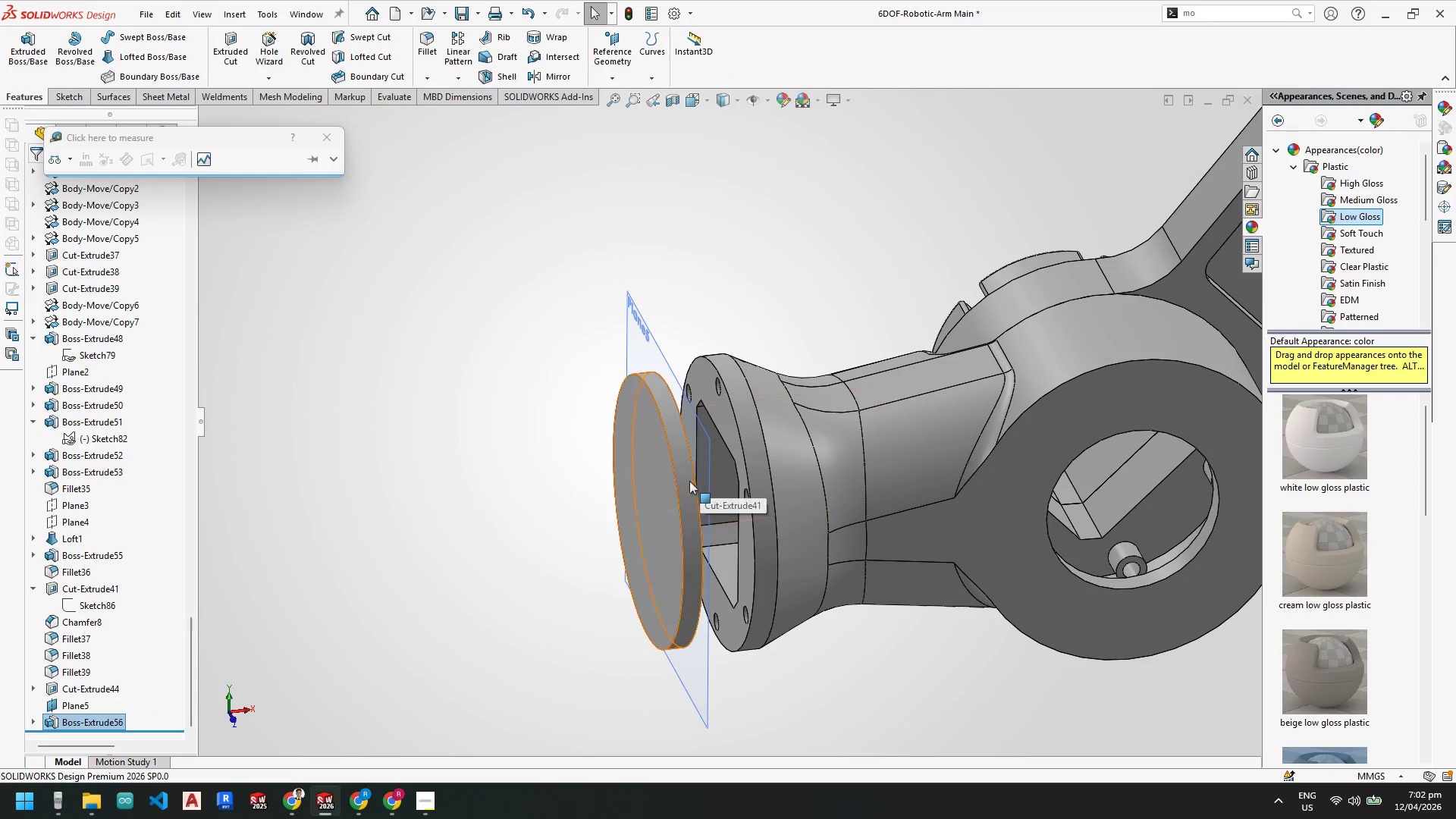 
left_click([376, 740])
 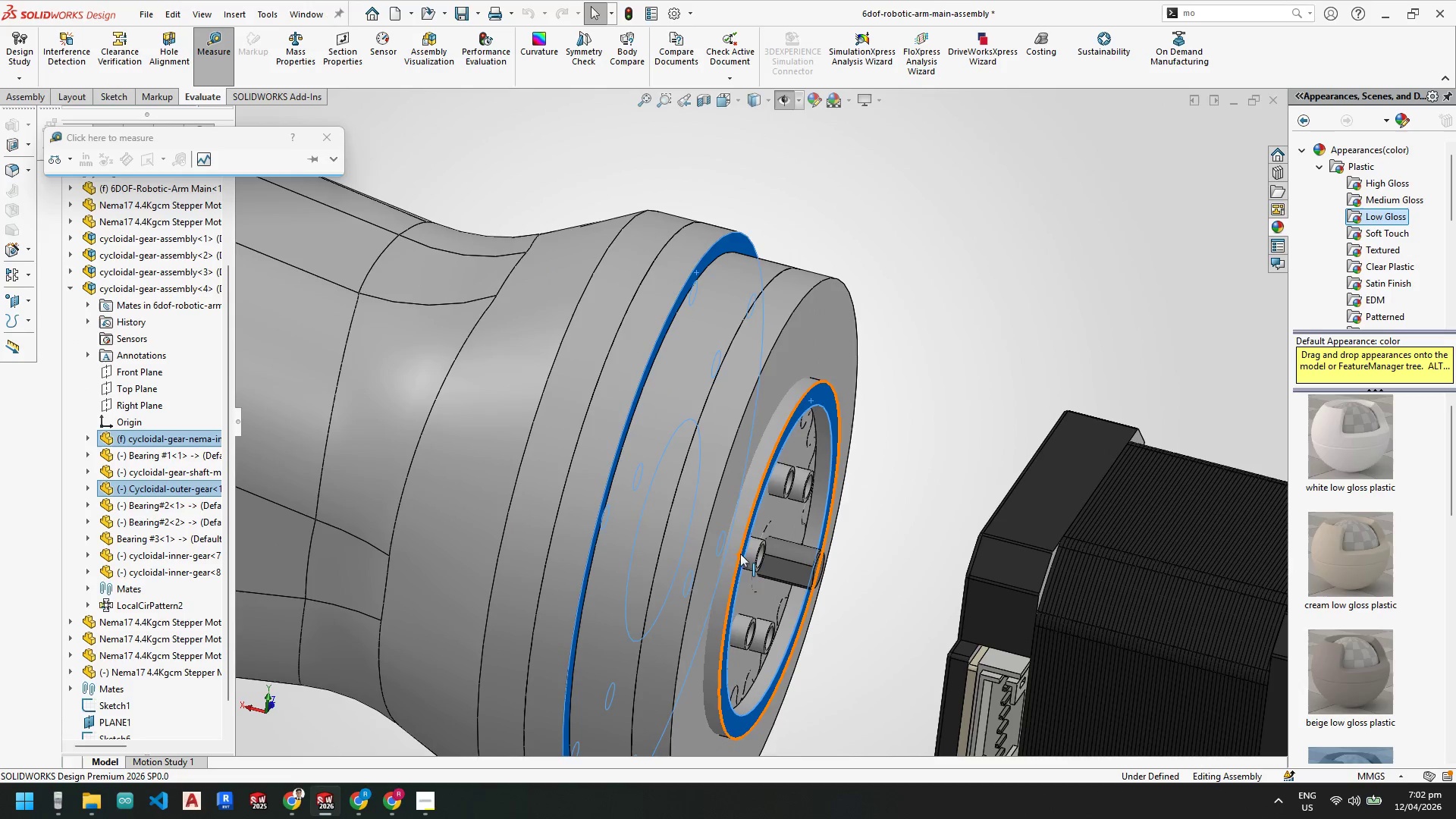 
scroll: coordinate [786, 354], scroll_direction: none, amount: 0.0
 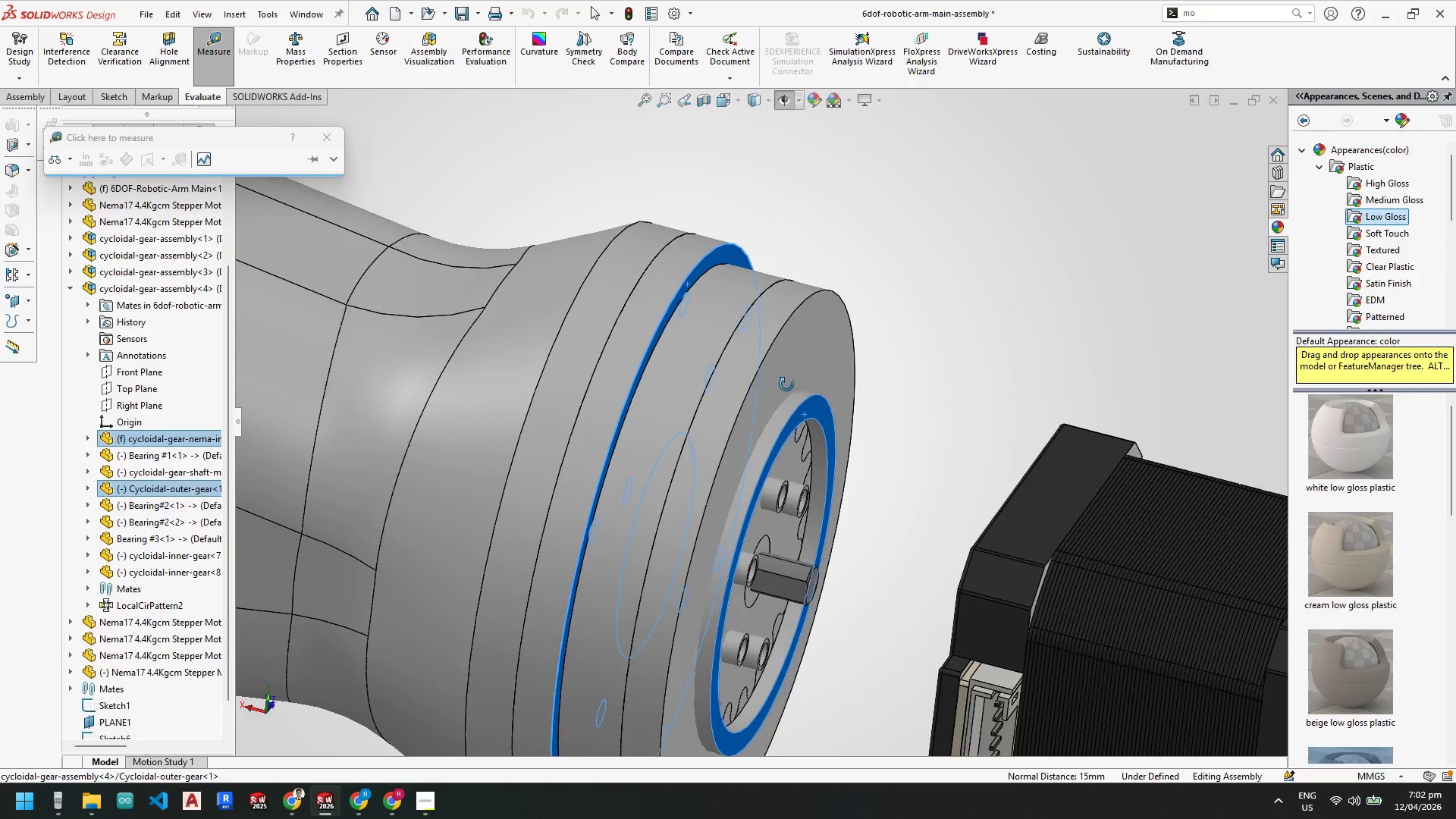 
wait(5.61)
 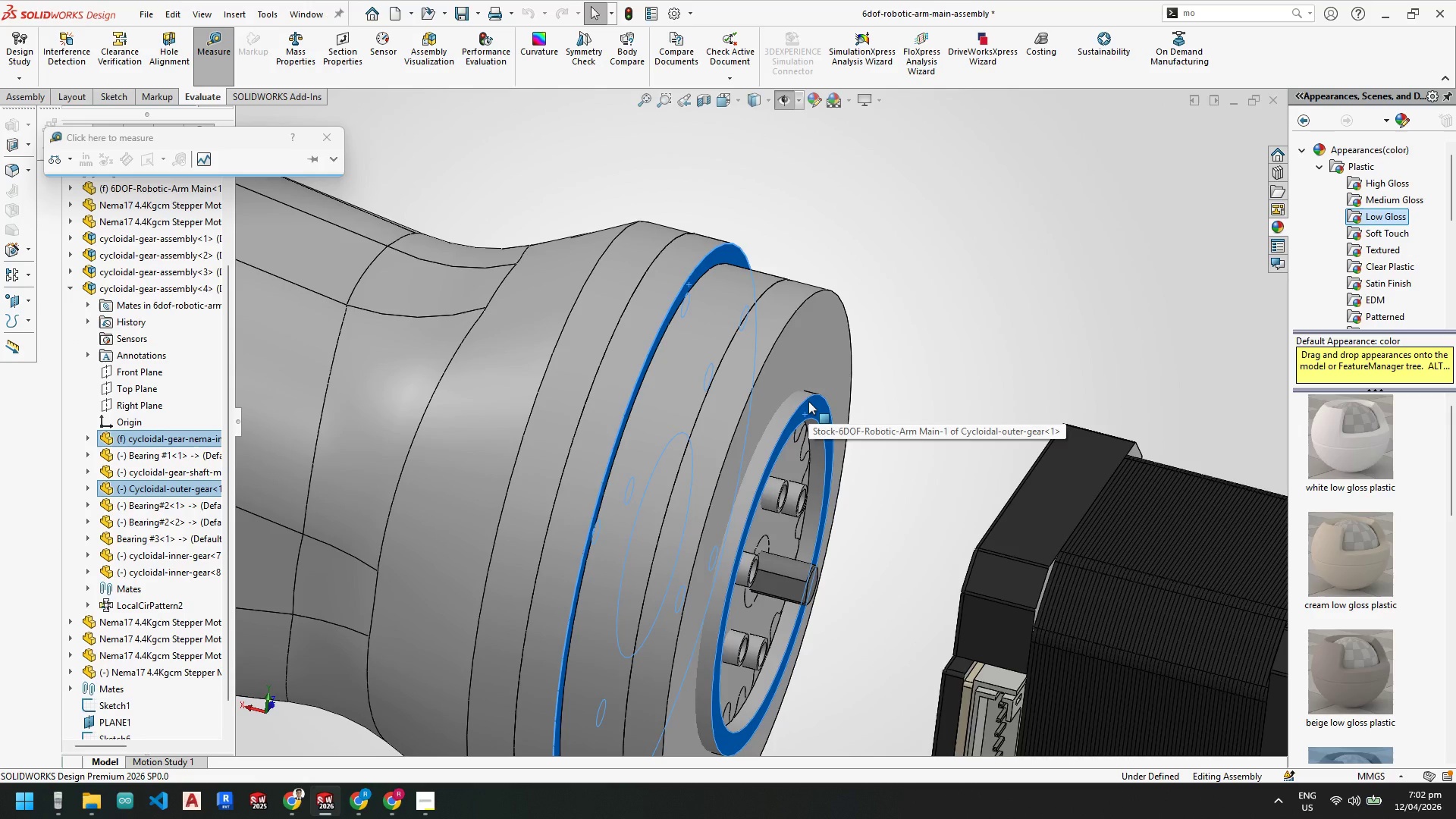 
key(Escape)
 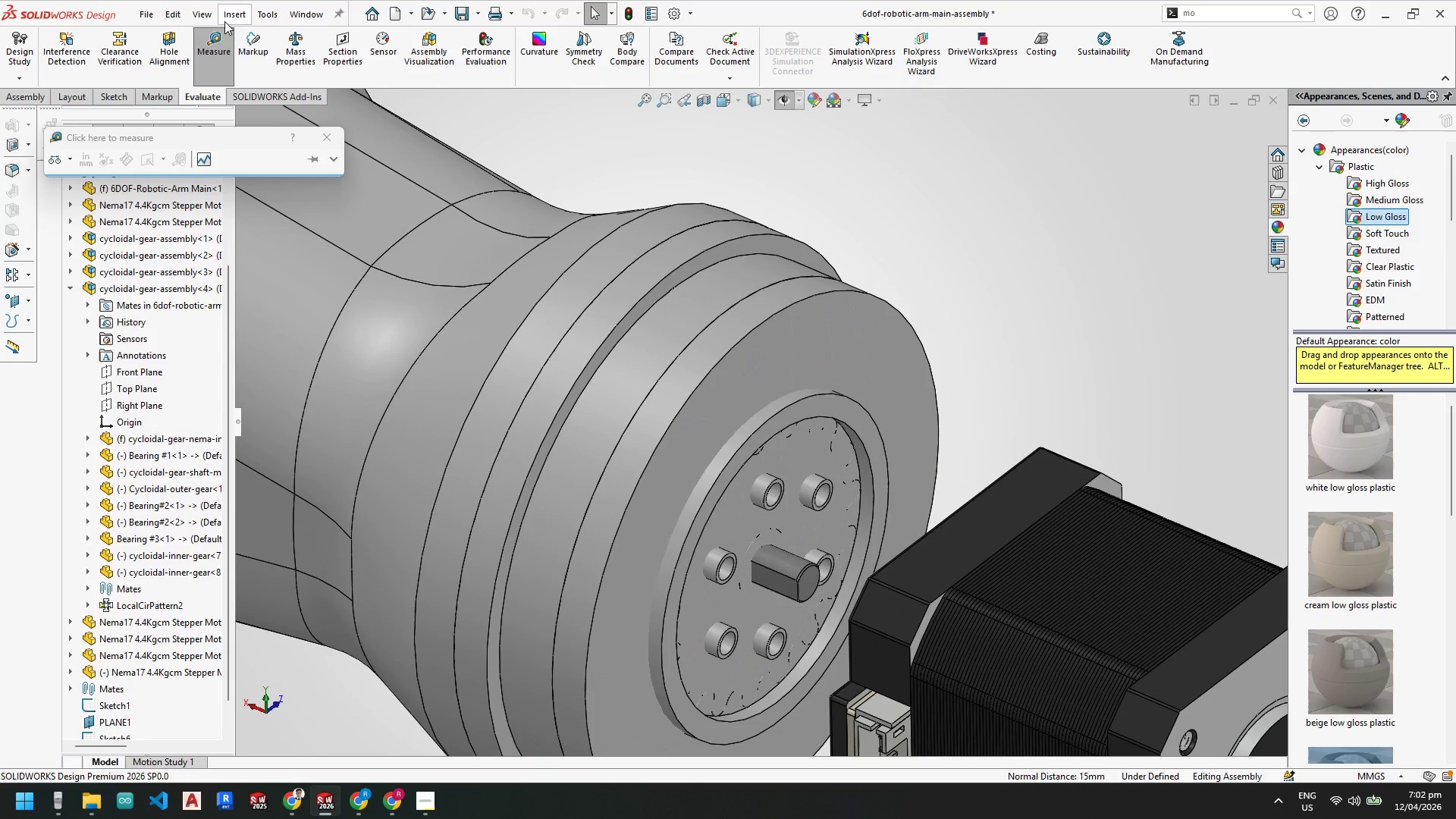 
key(Escape)
 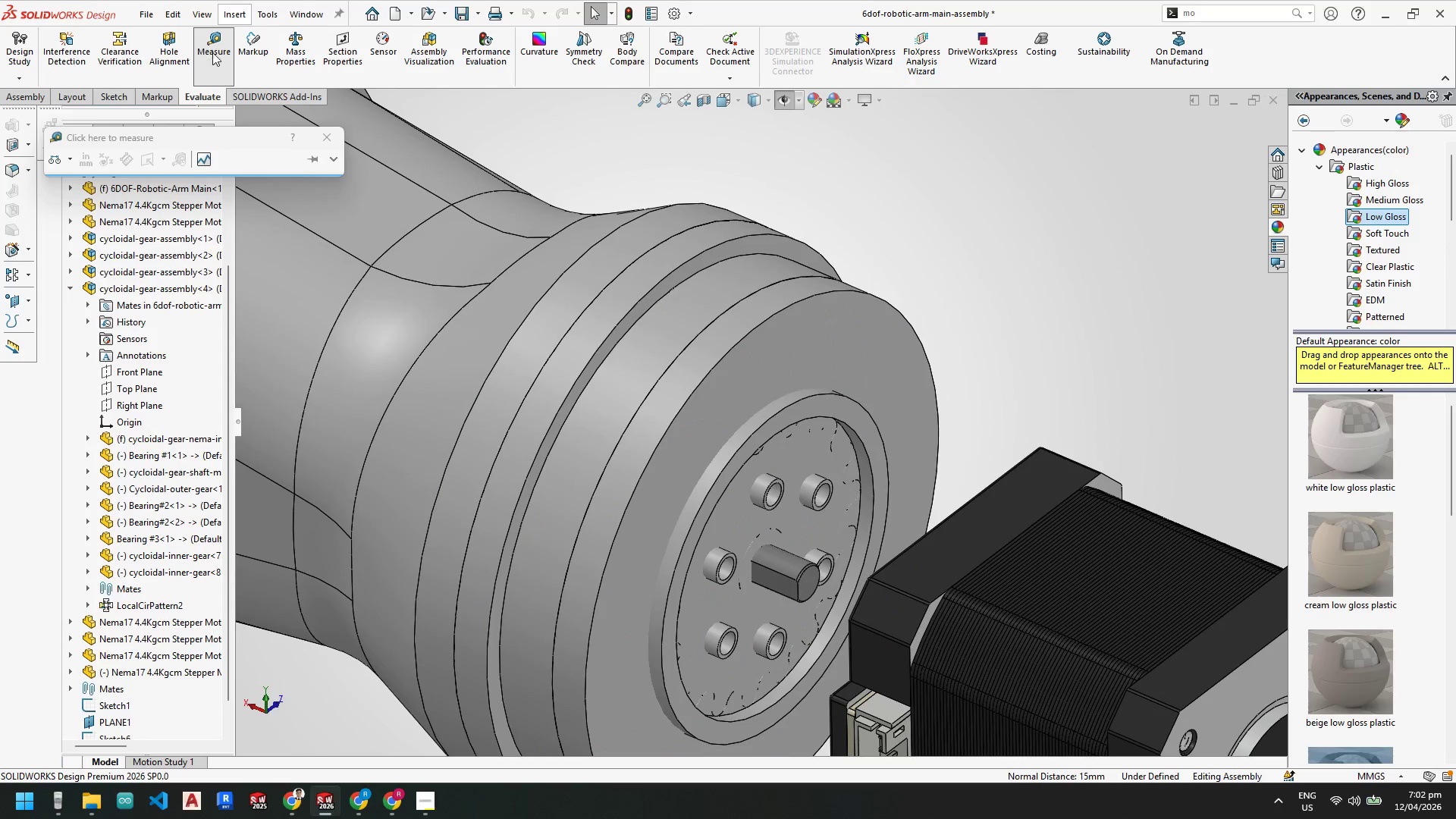 
left_click([218, 49])
 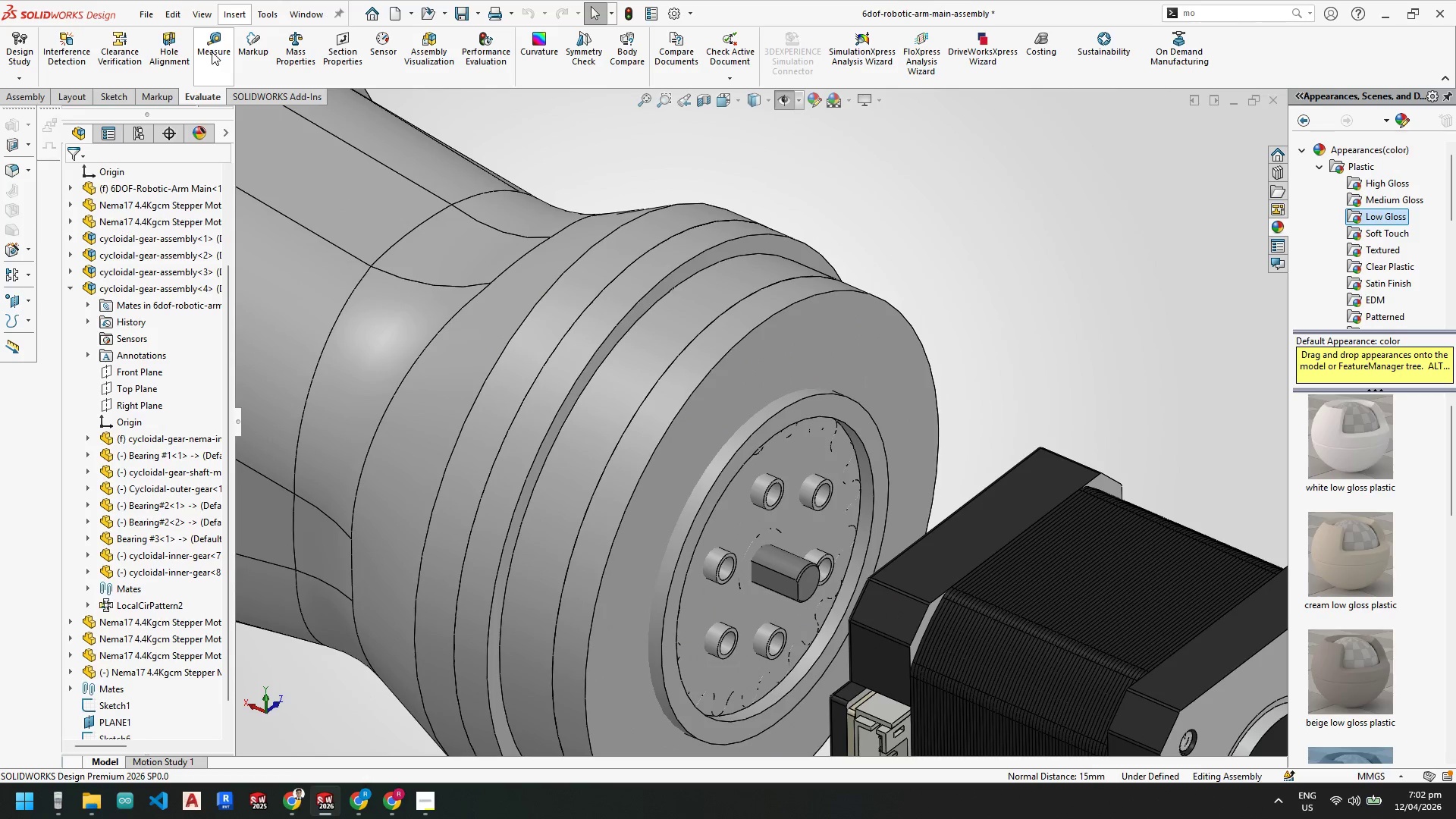 
left_click([210, 48])
 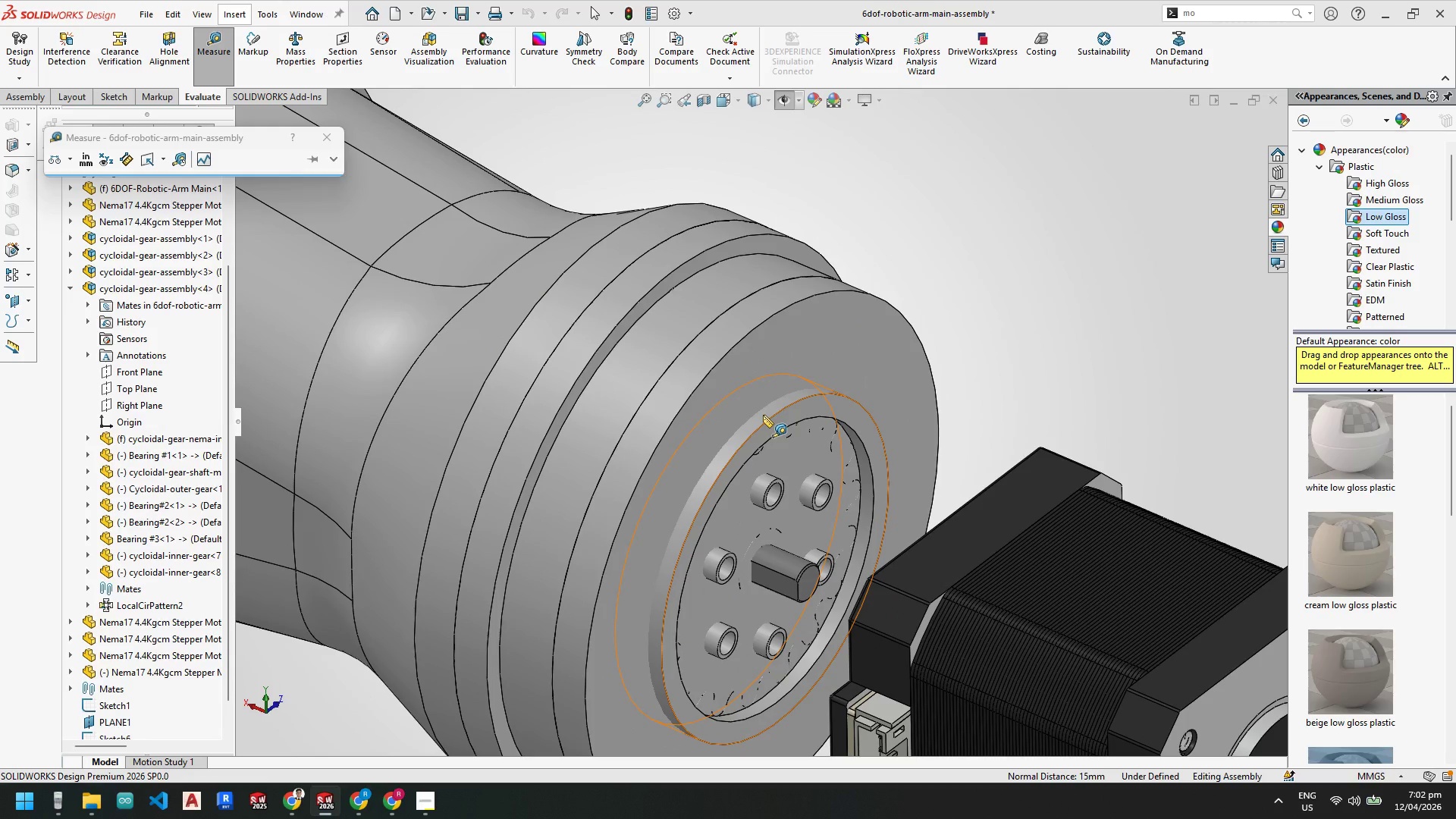 
left_click([764, 415])
 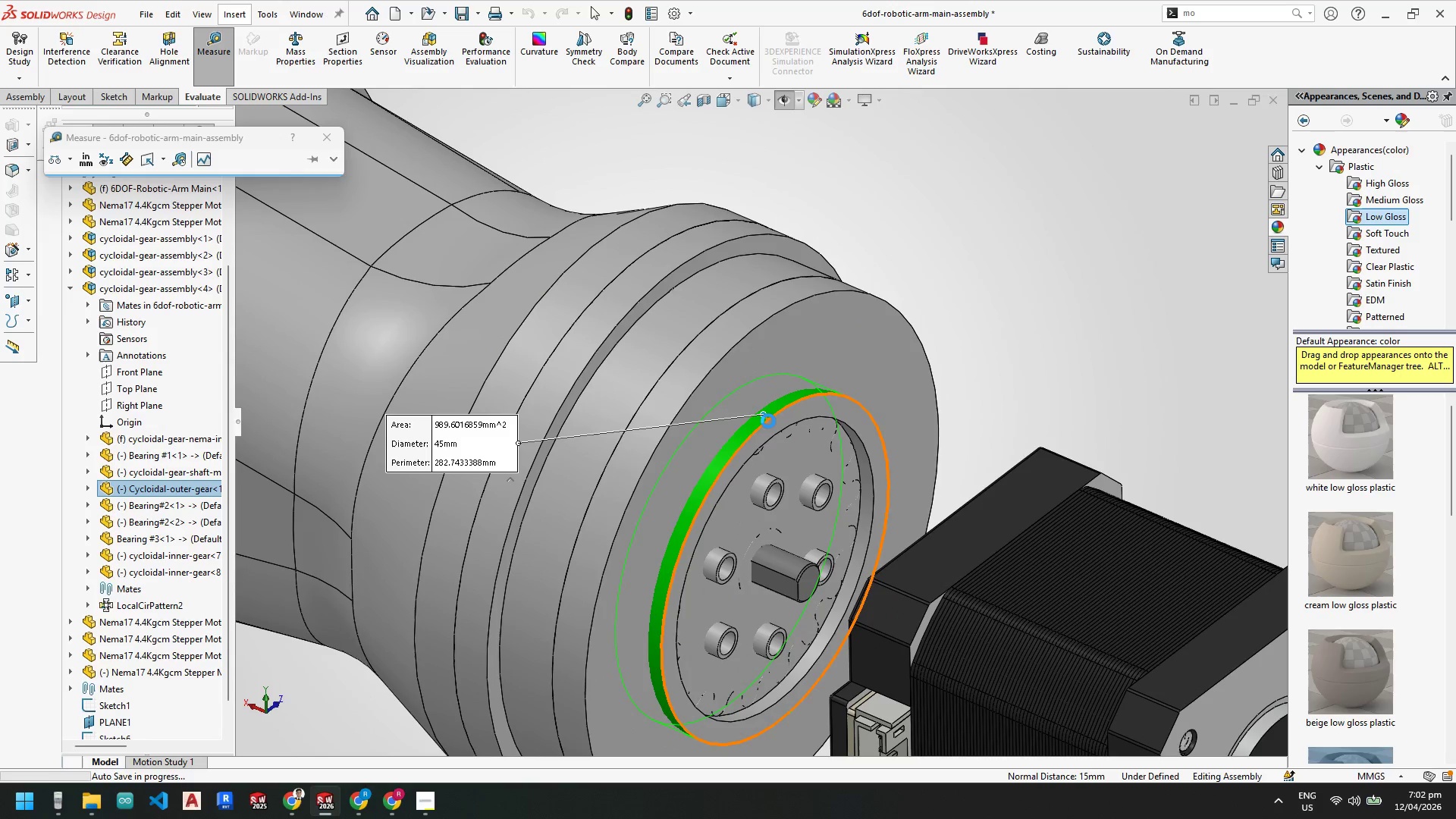 
key(Escape)
 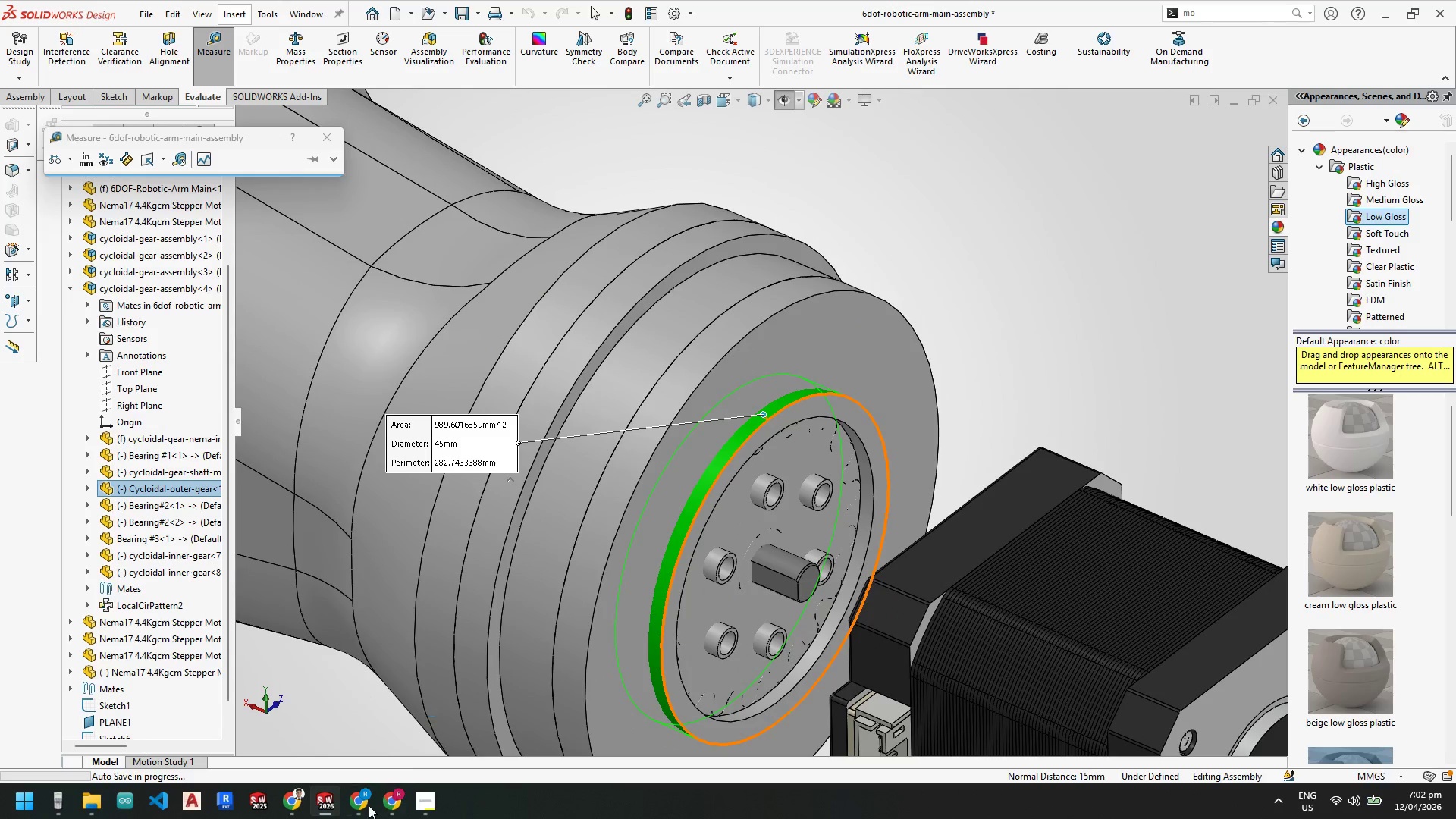 
key(Escape)
 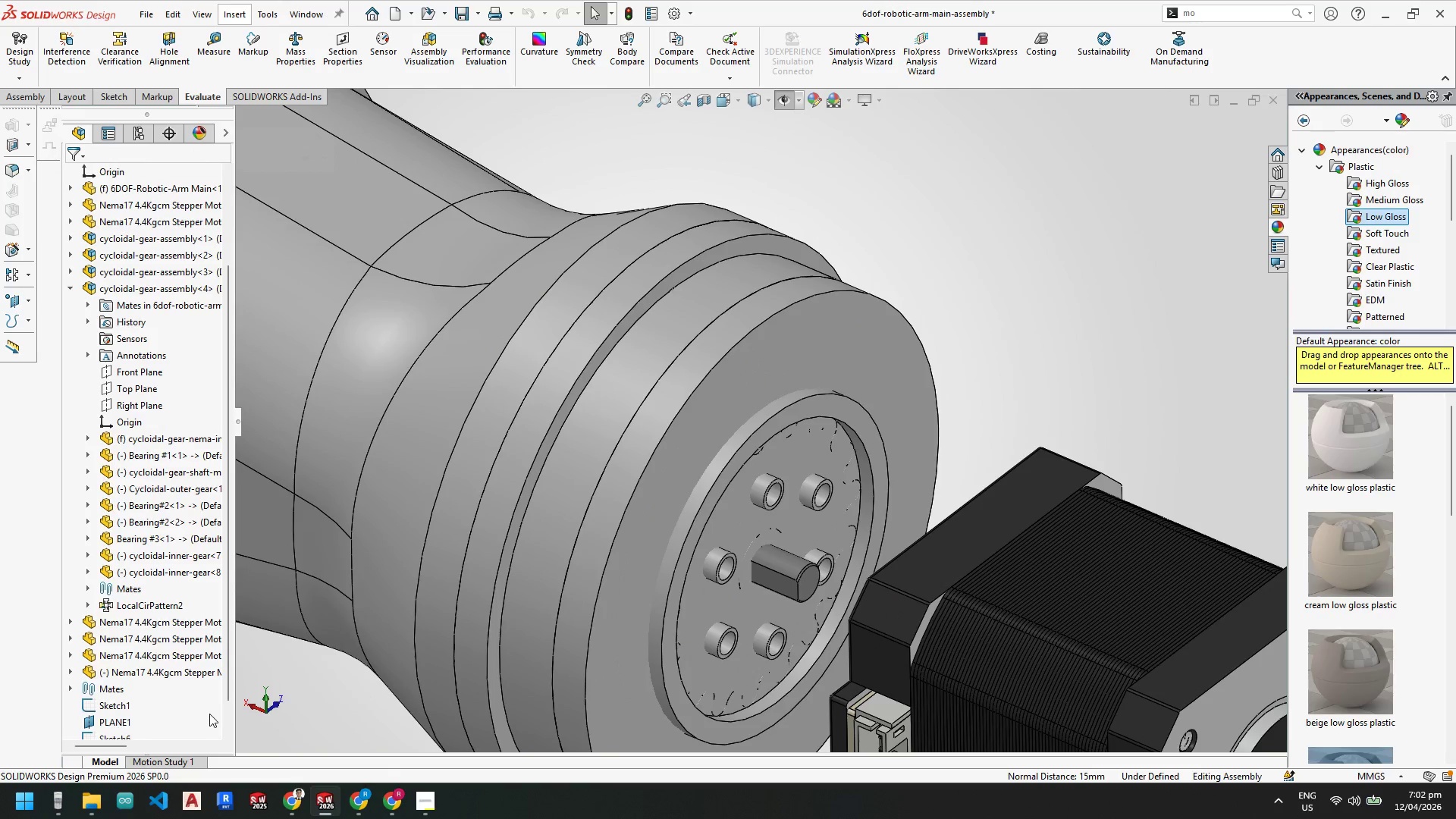 
key(Escape)
 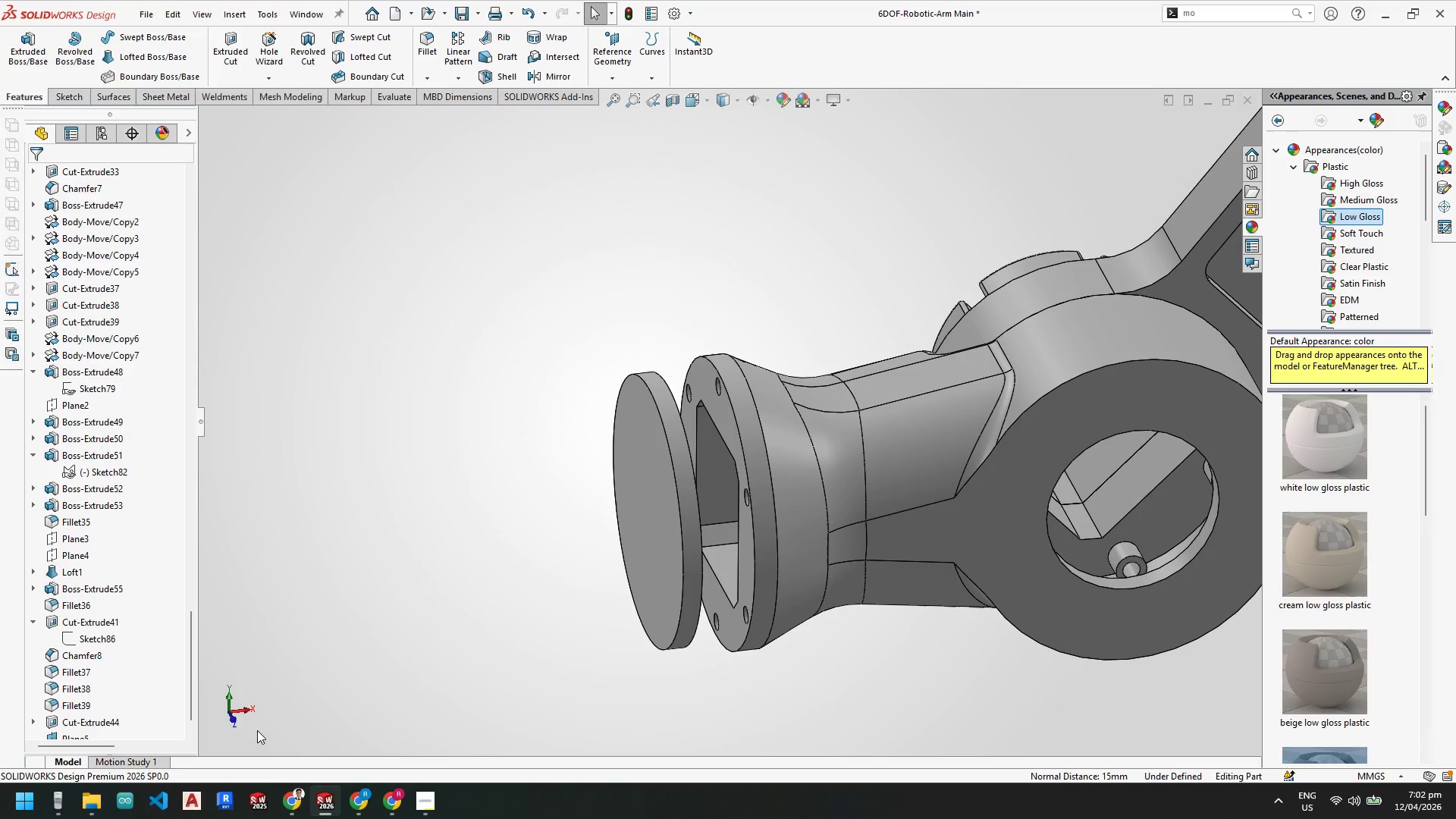 
right_click([636, 515])
 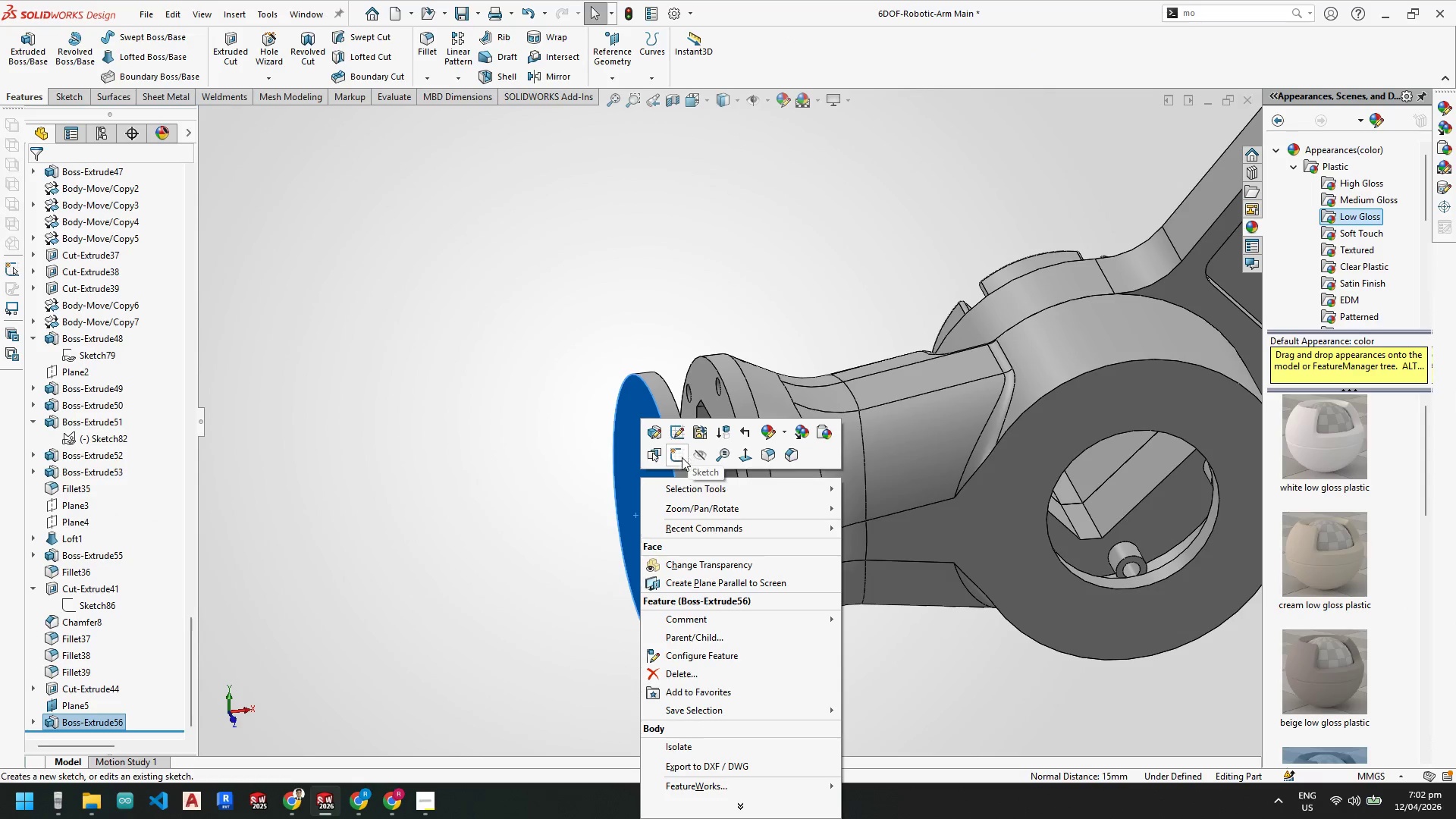 
left_click([676, 428])
 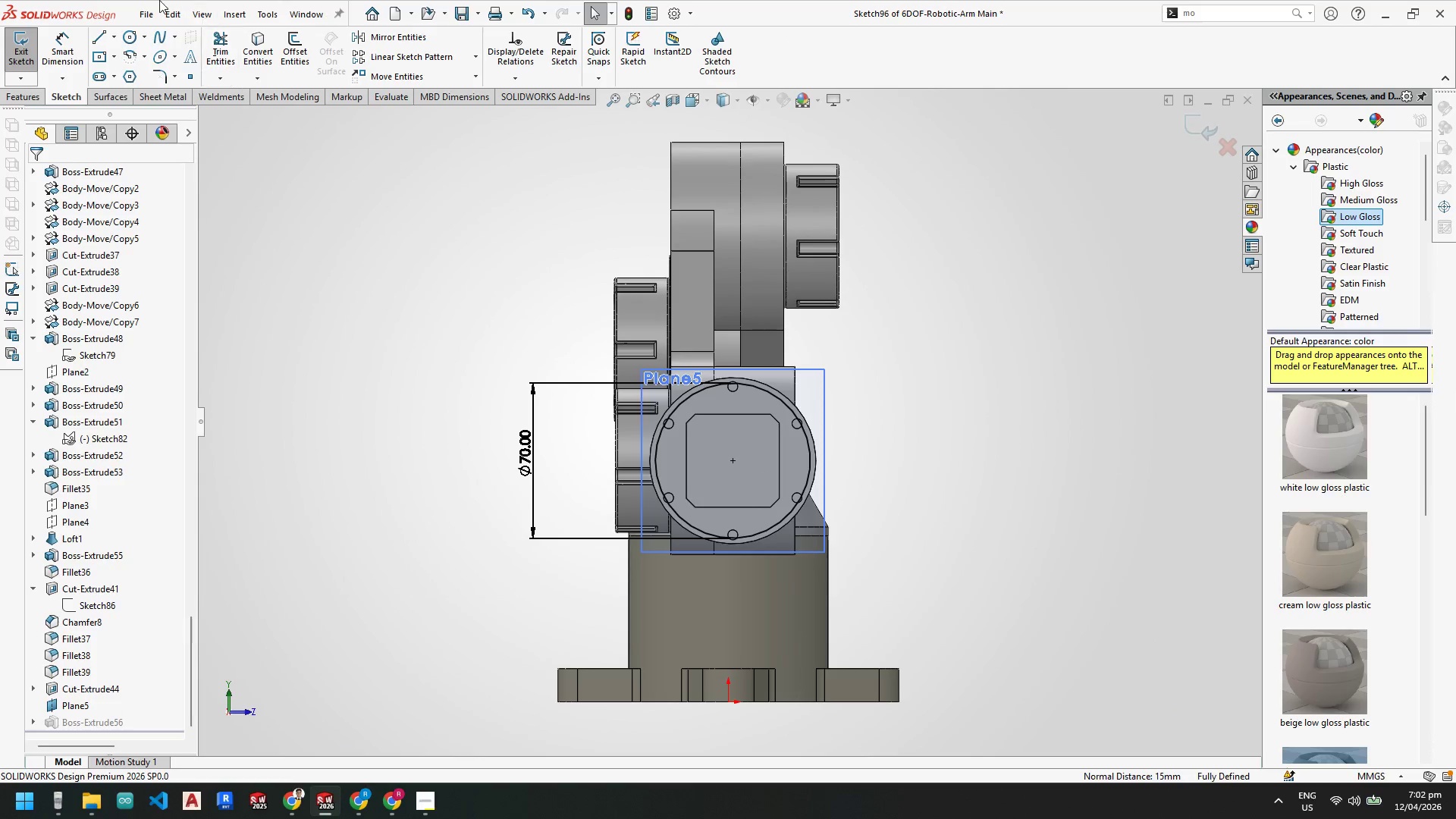 
left_click([130, 38])
 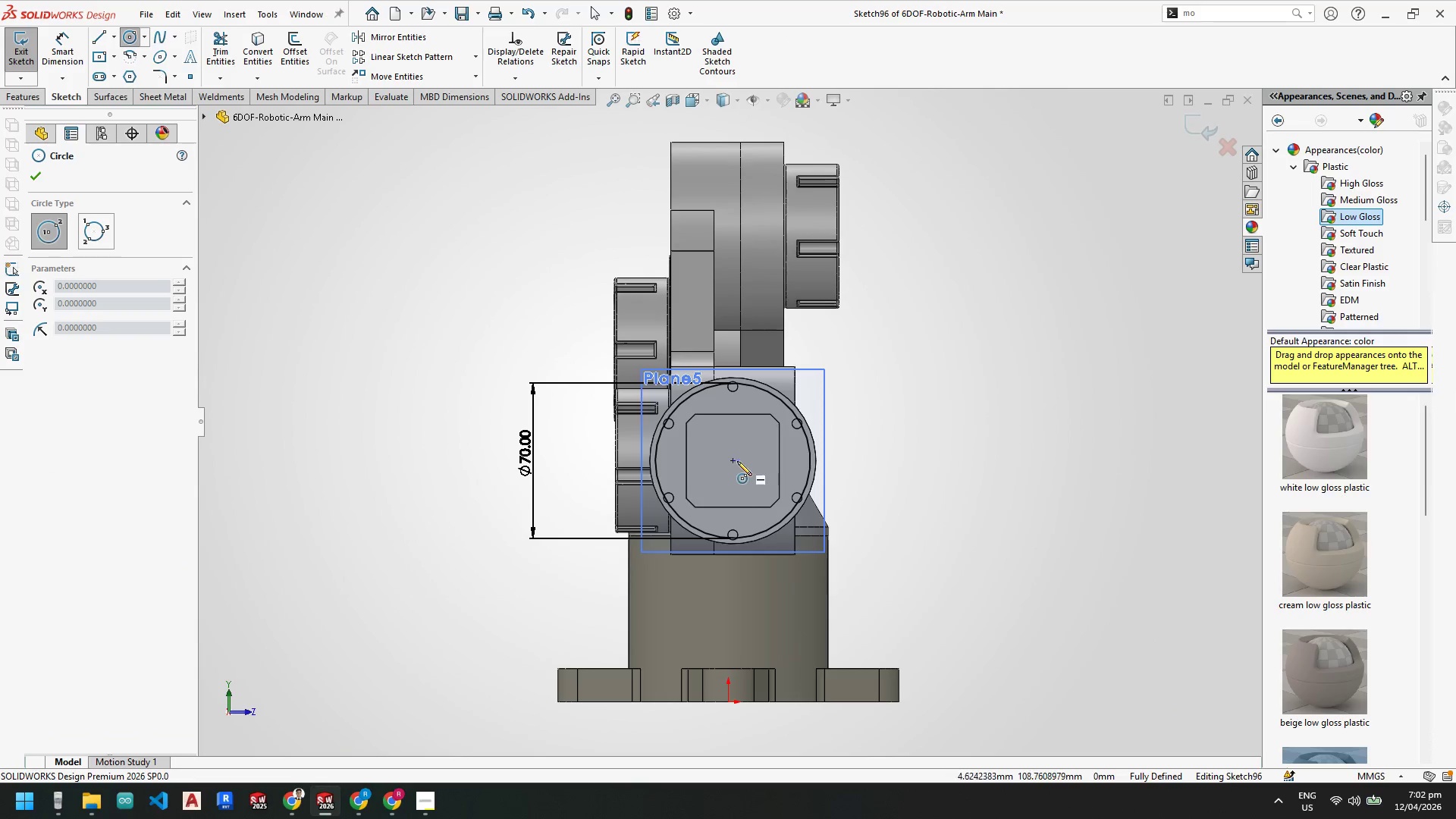 
left_click([733, 459])
 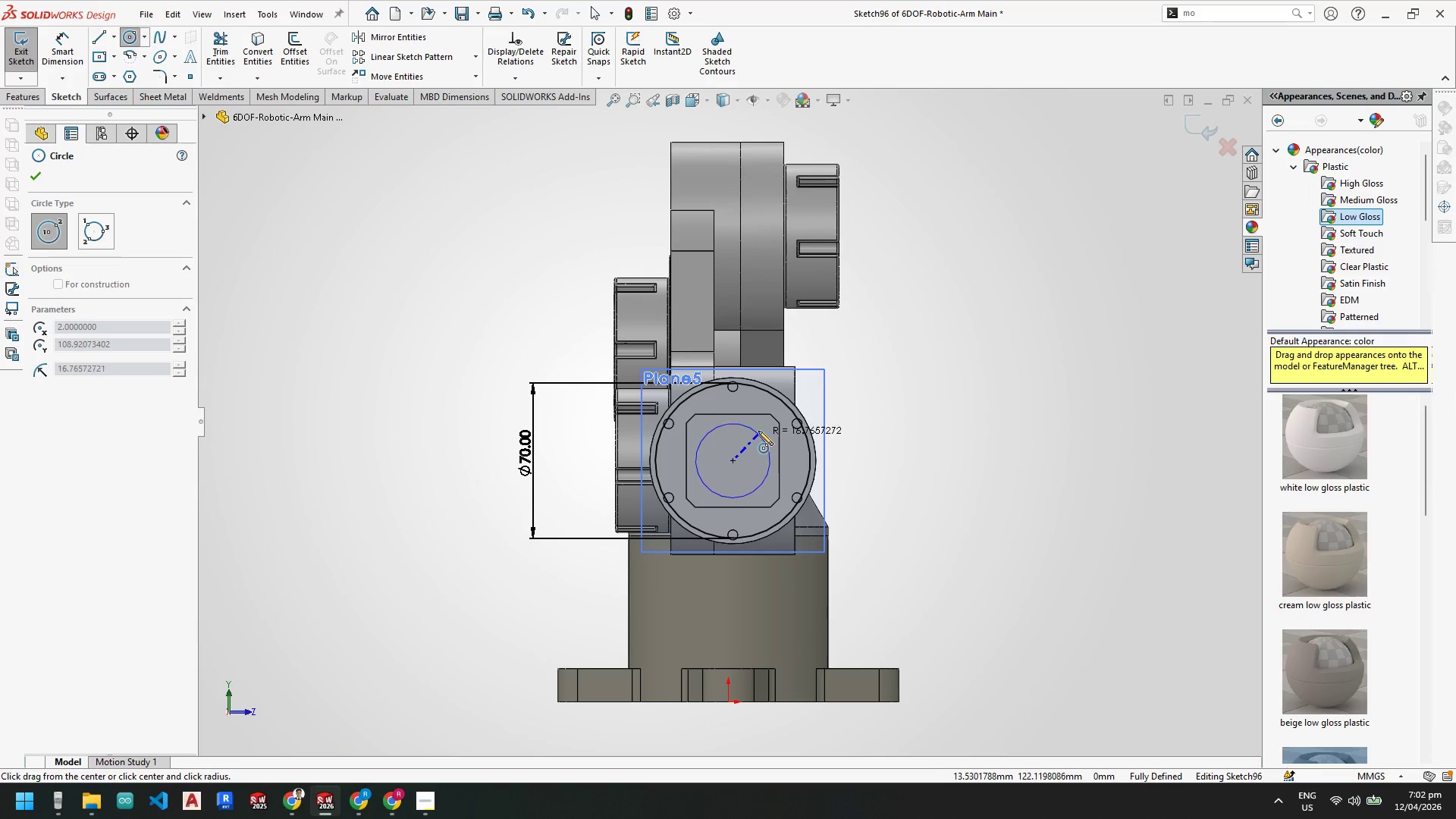 
left_click([758, 430])
 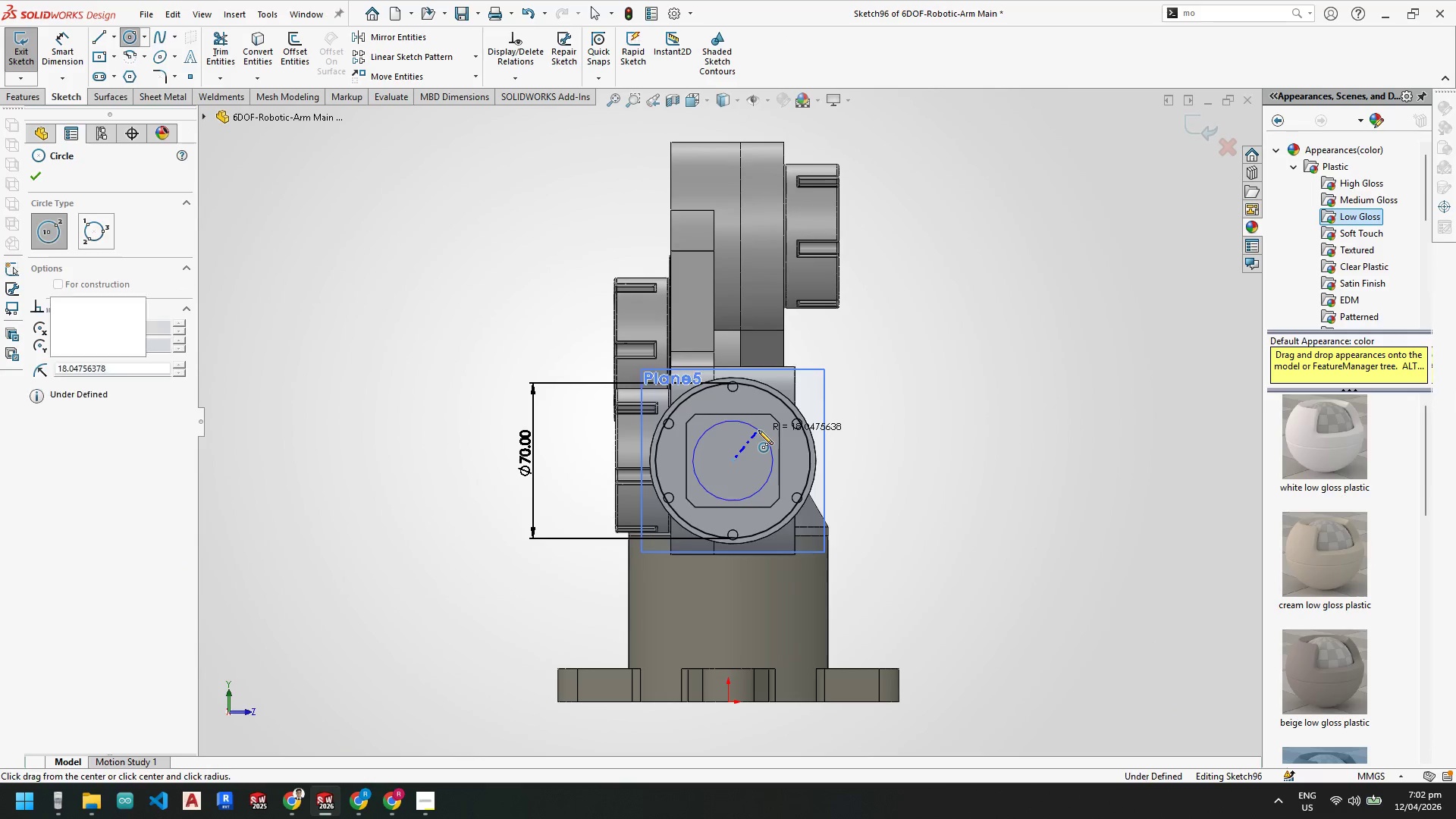 
key(Escape)
 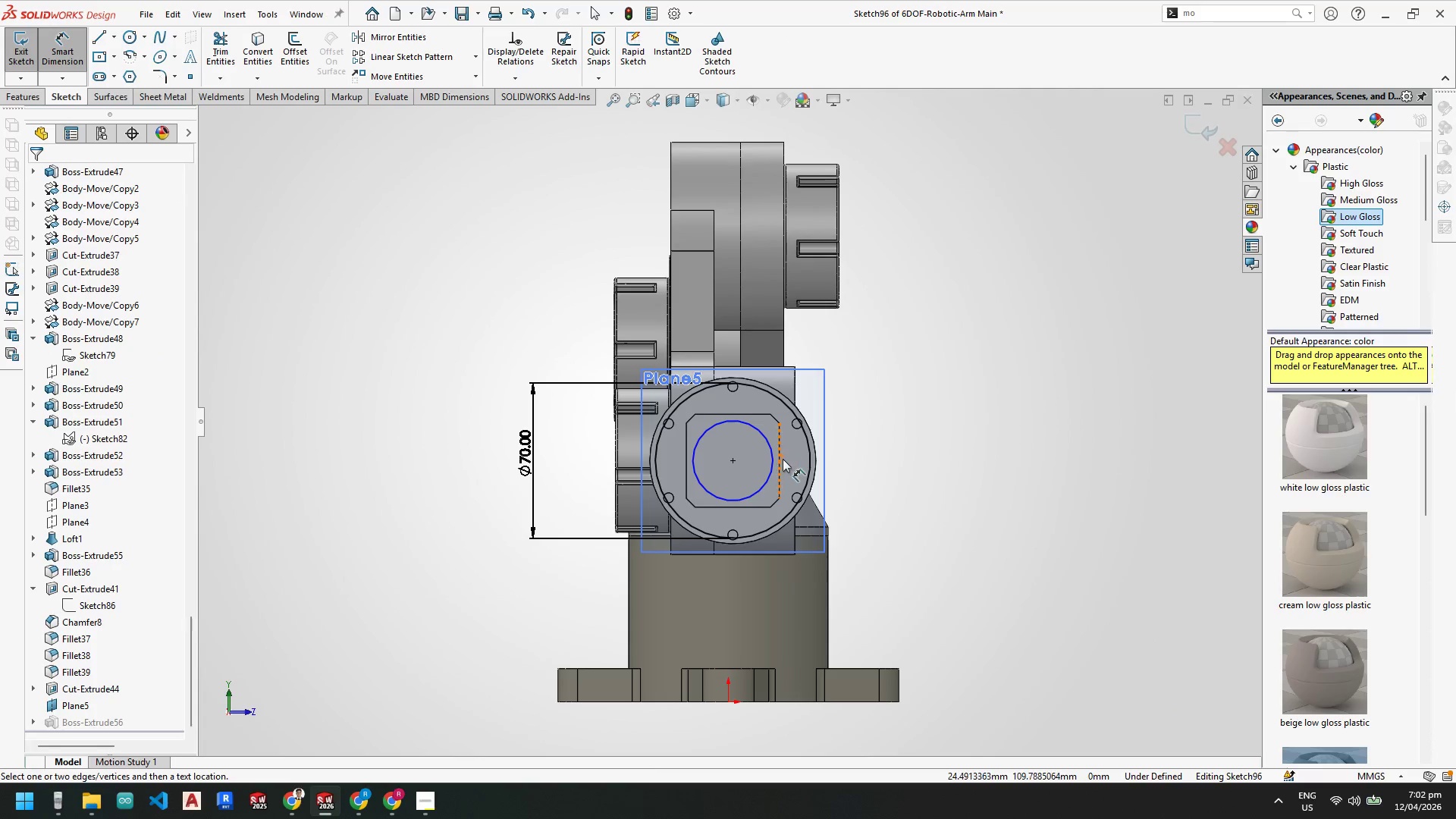 
left_click([773, 452])
 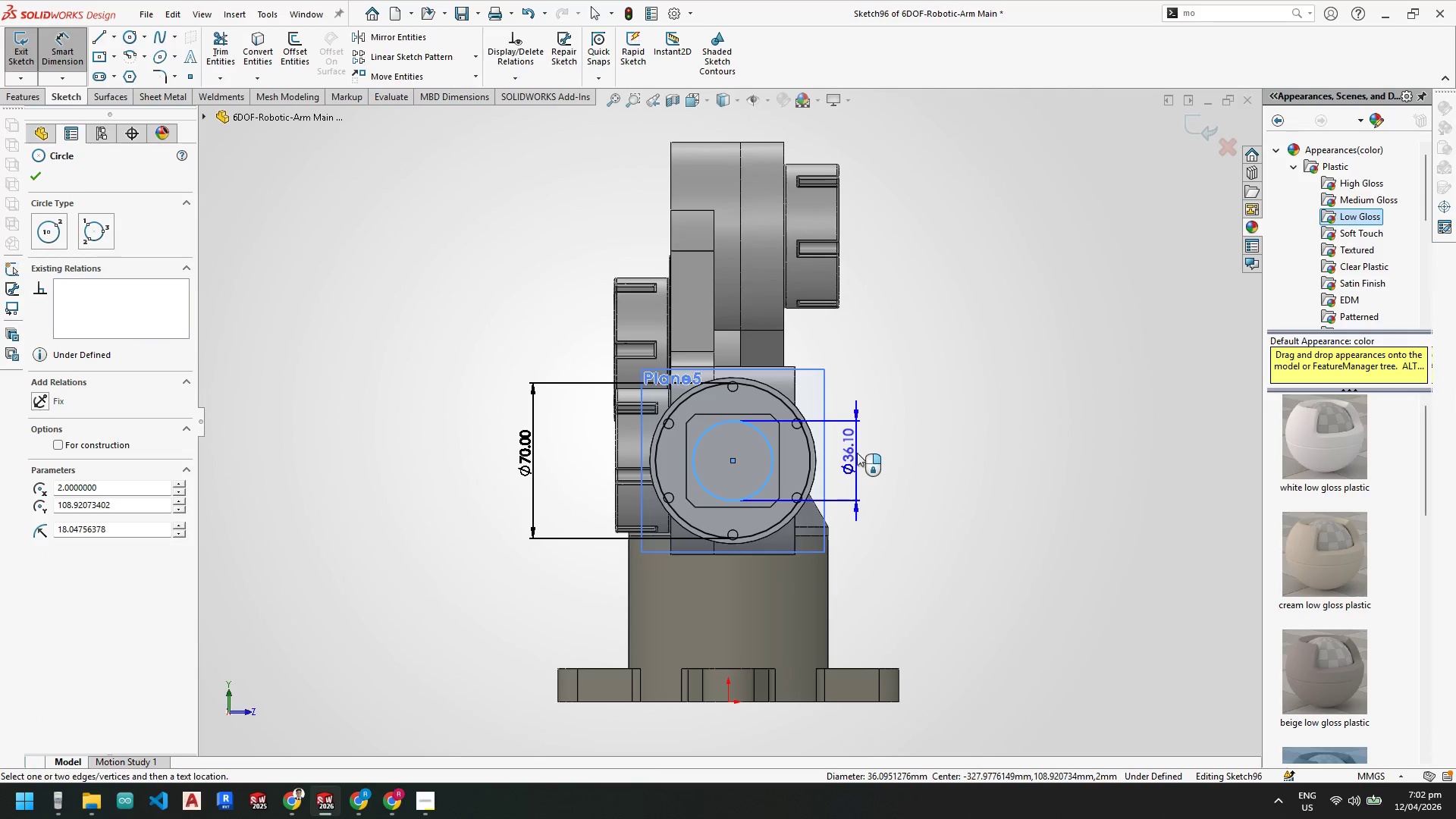 
left_click([858, 453])
 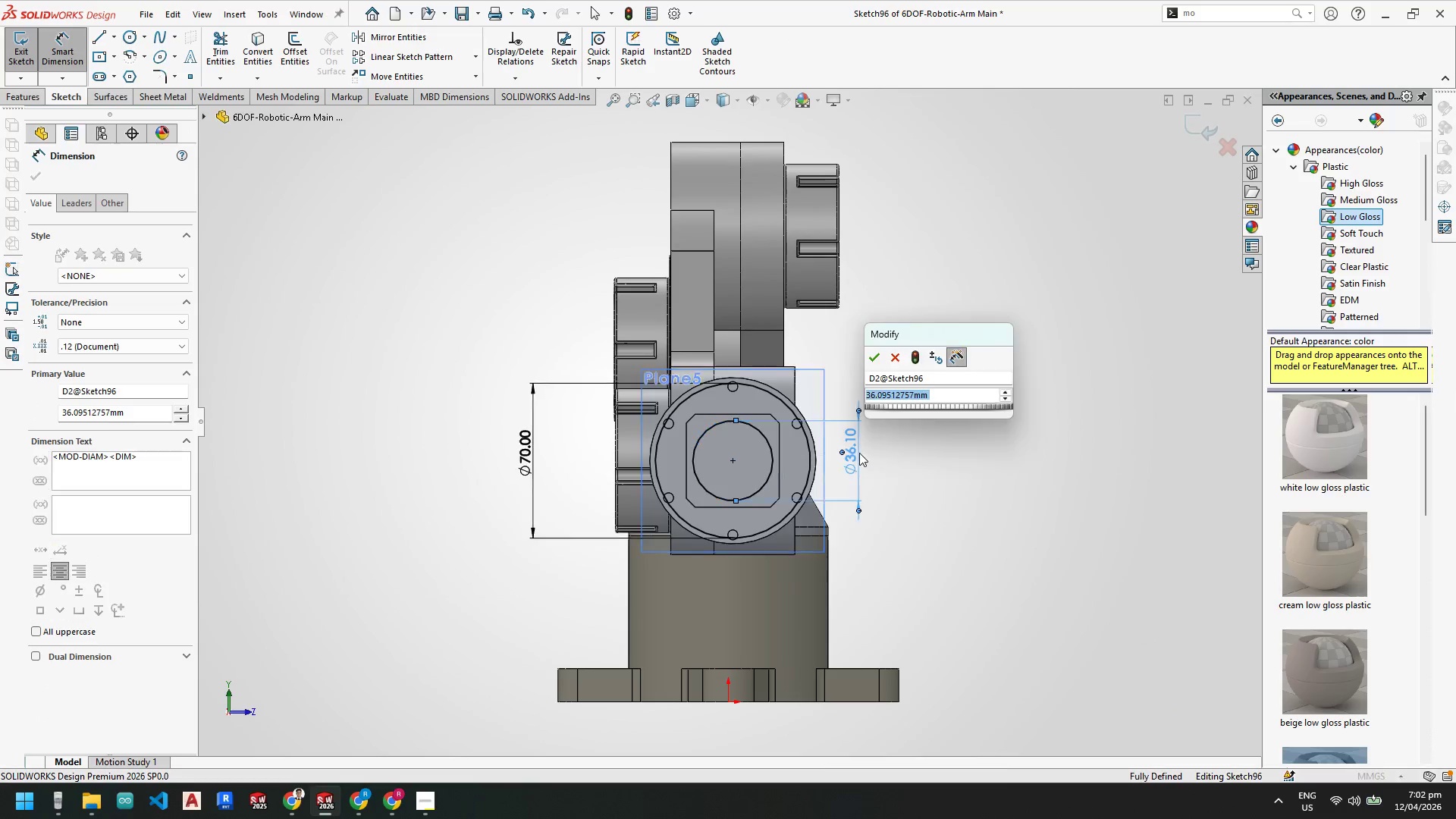 
key(Numpad4)
 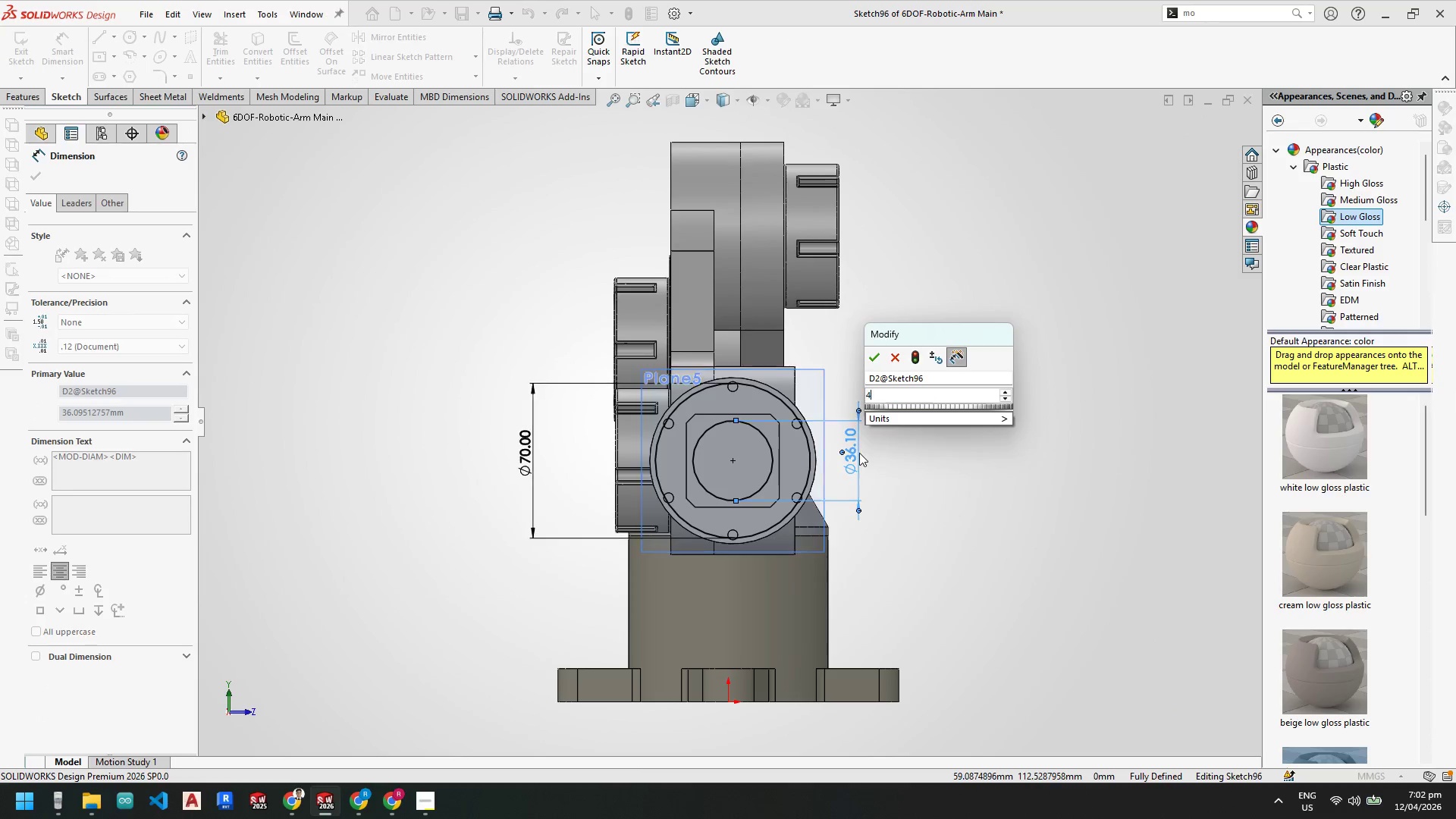 
key(Numpad5)
 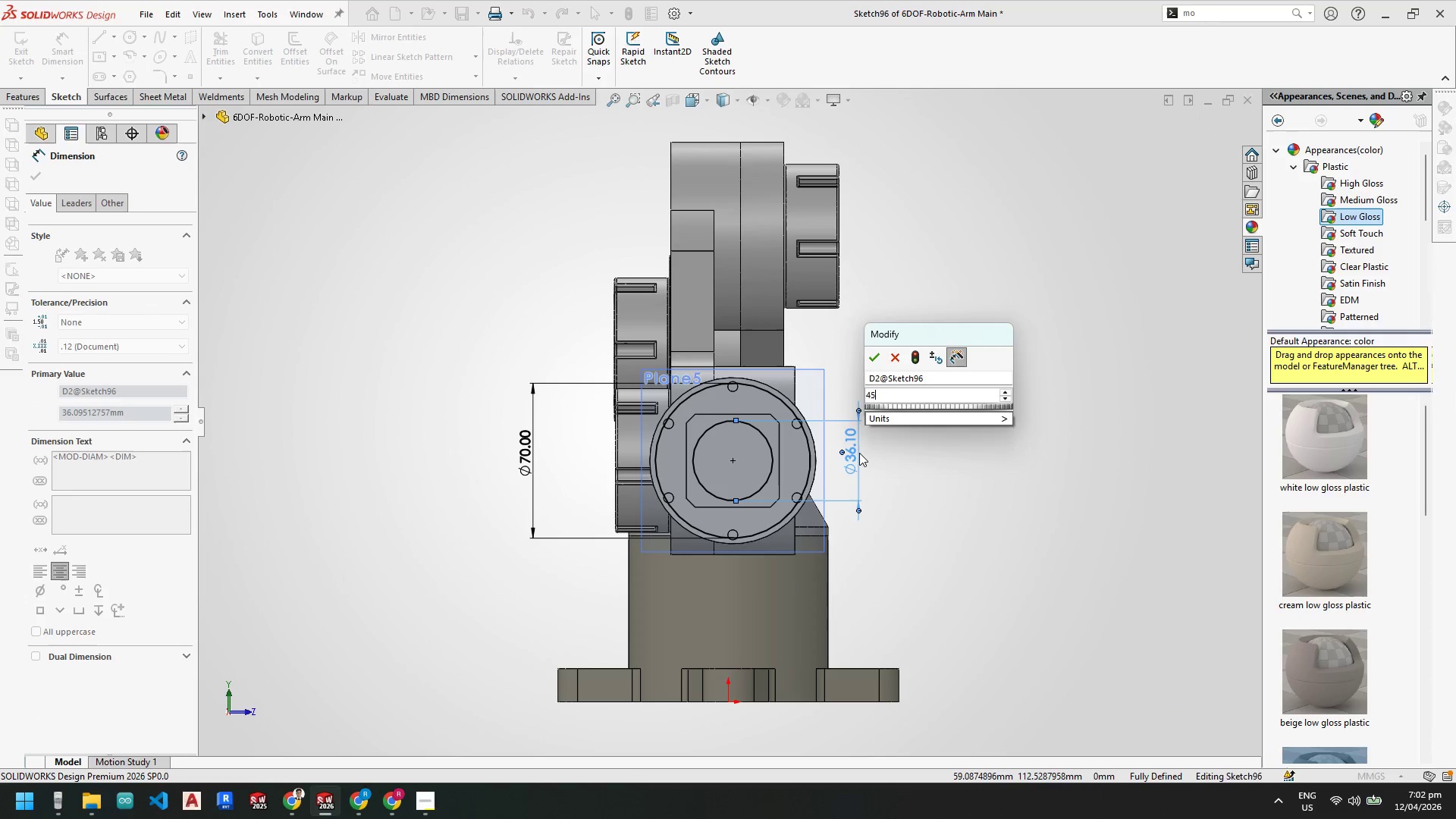 
key(NumpadEnter)
 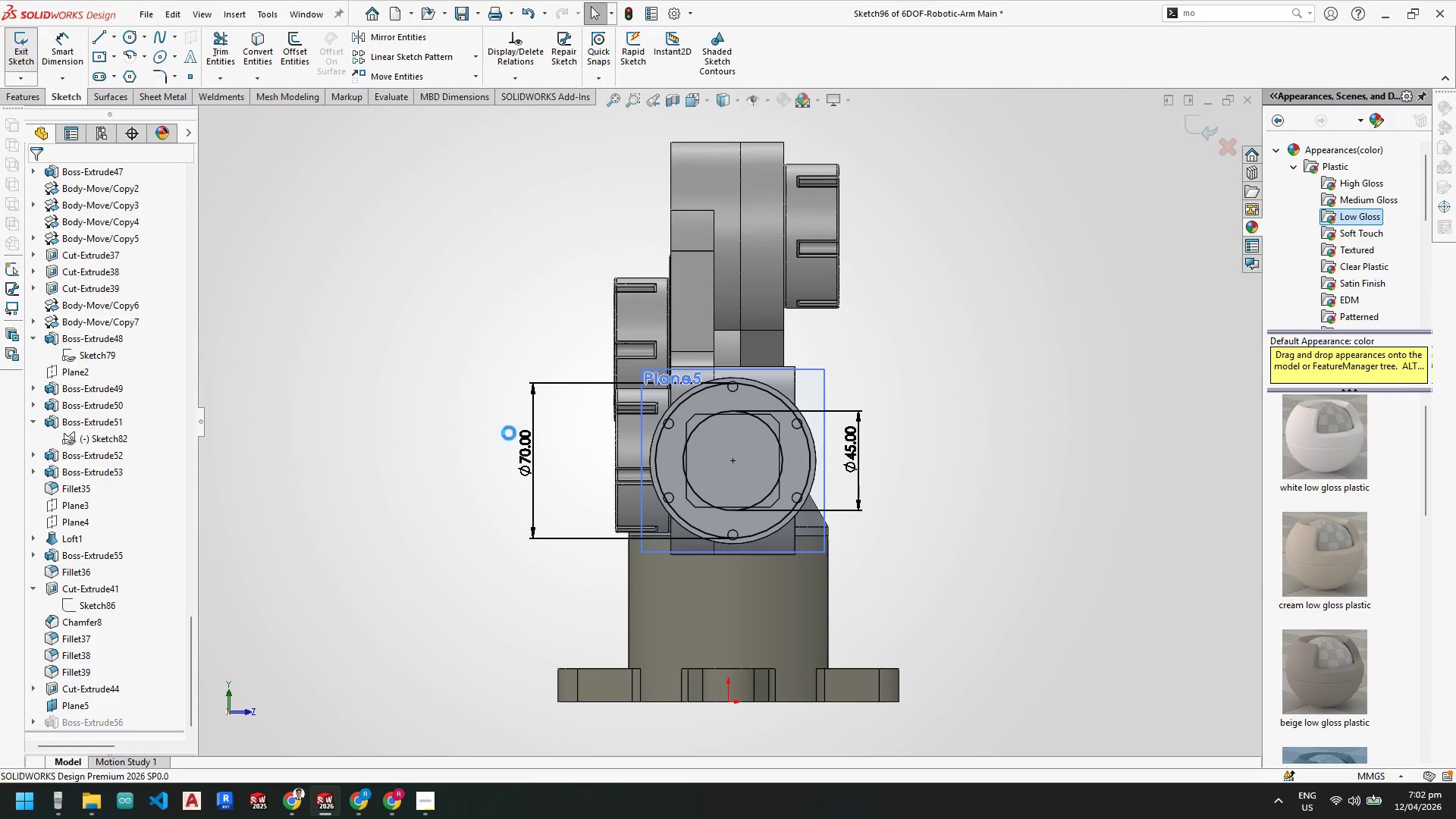 
scroll: coordinate [758, 425], scroll_direction: down, amount: 2.0
 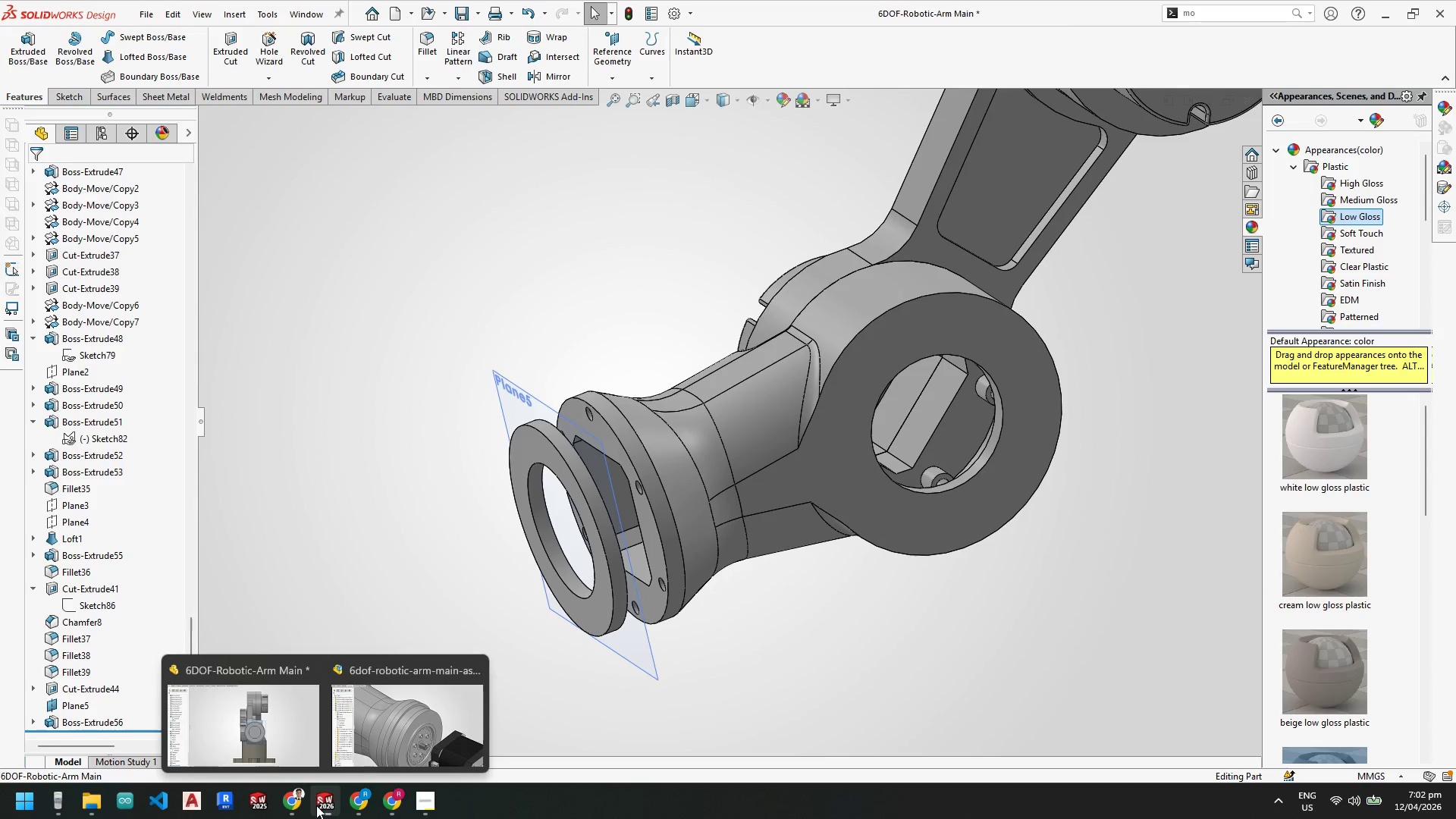 
left_click([380, 745])
 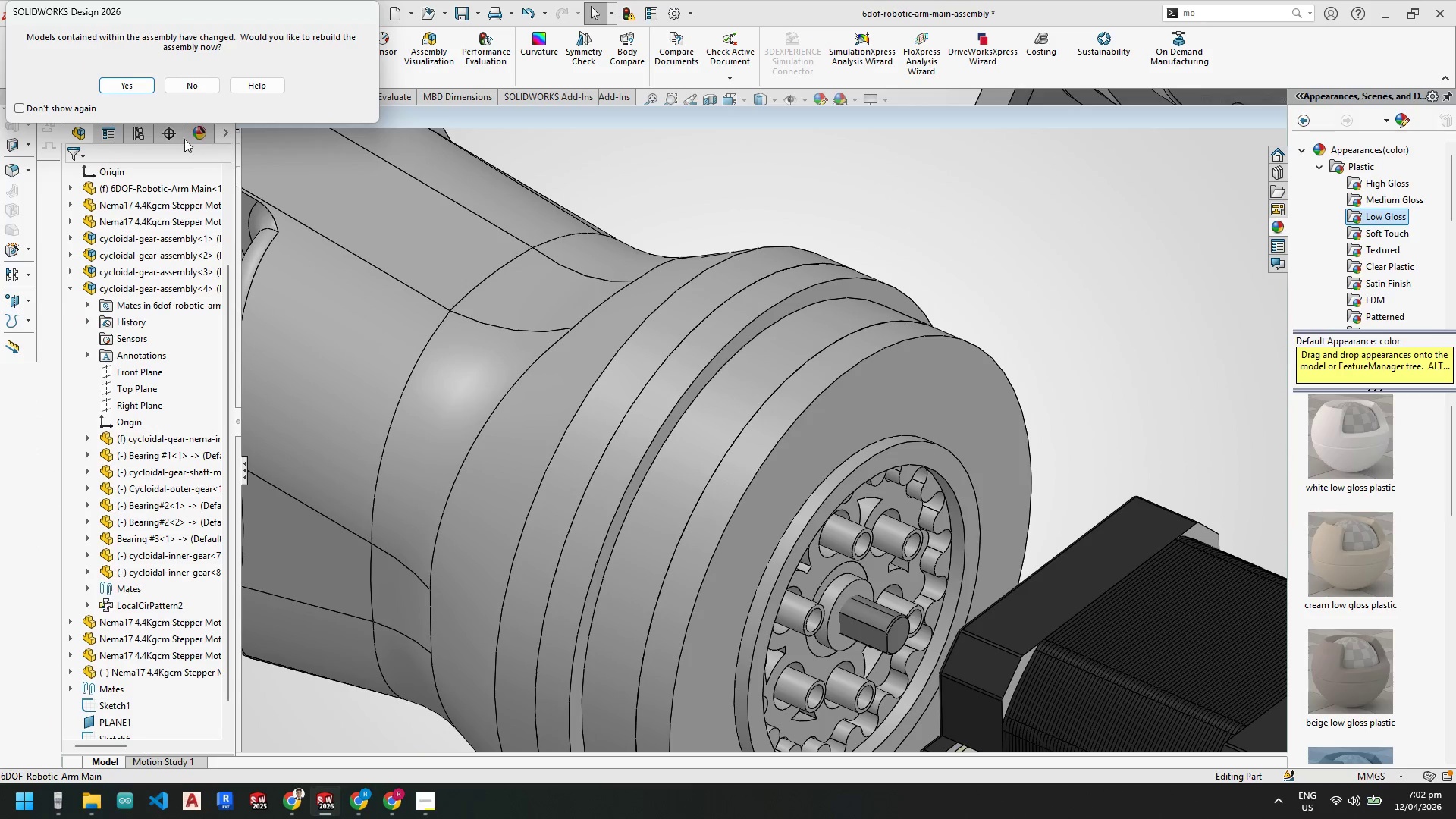 
left_click([130, 85])
 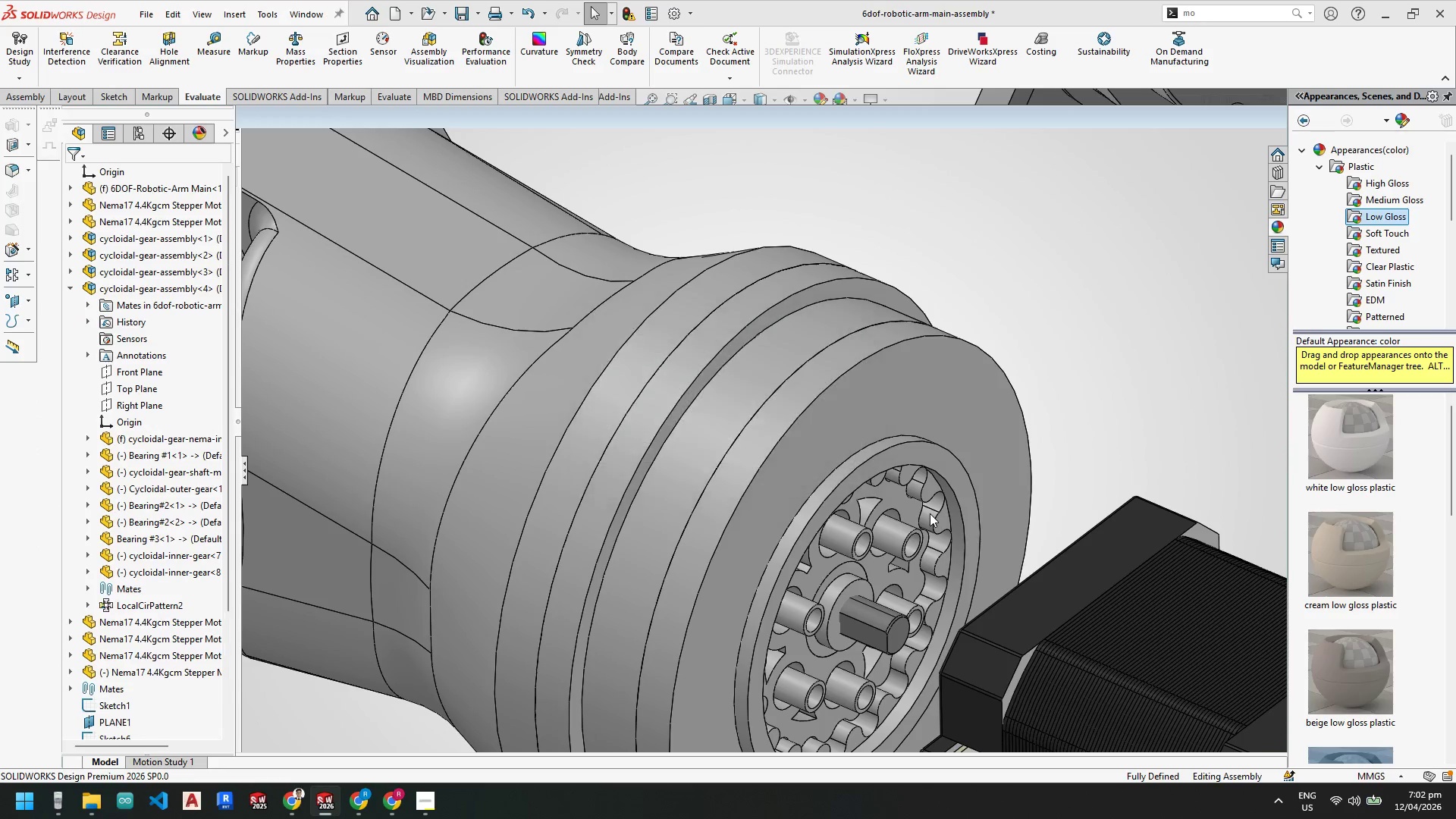 
scroll: coordinate [818, 518], scroll_direction: up, amount: 3.0
 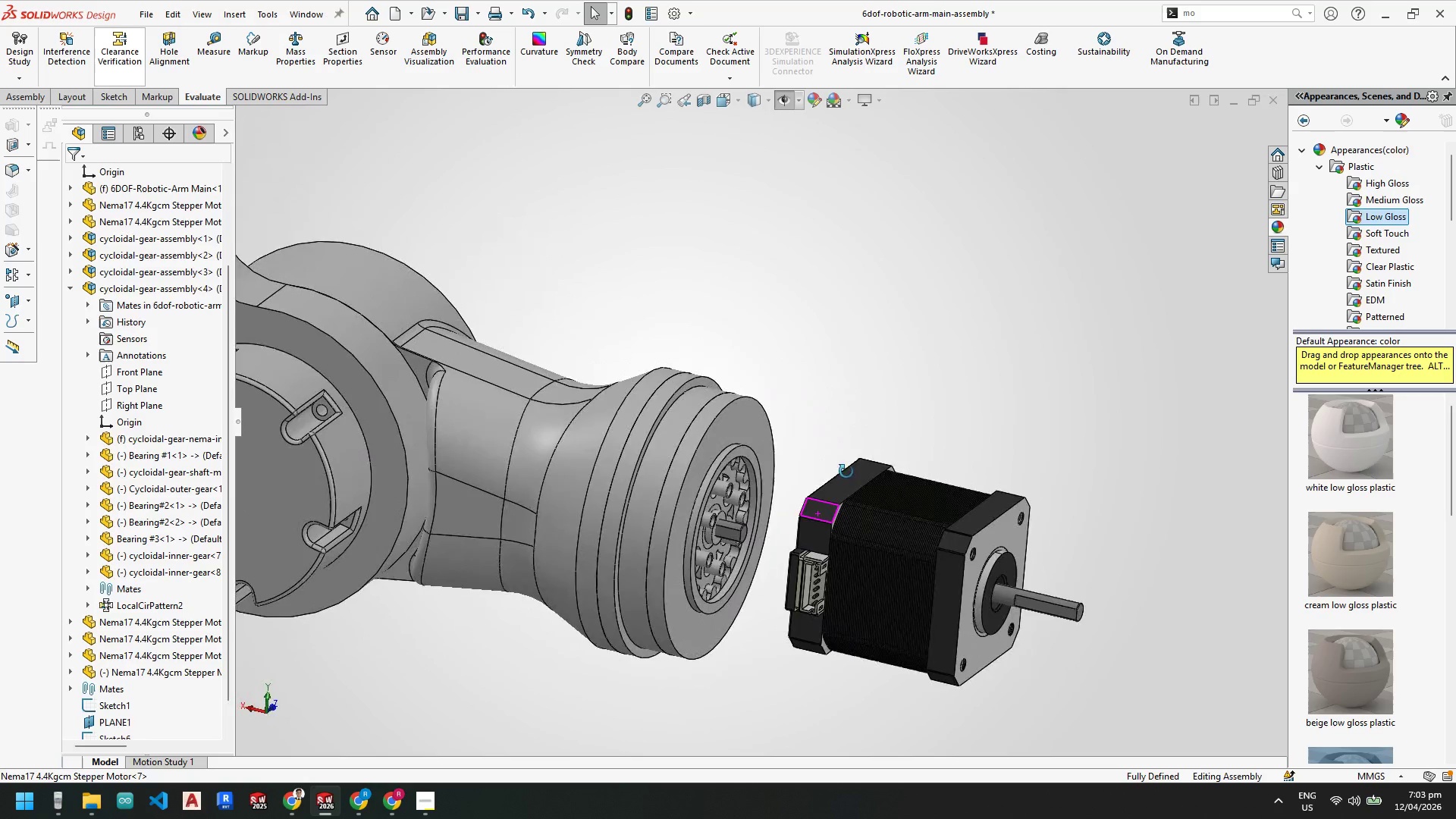 
wait(5.05)
 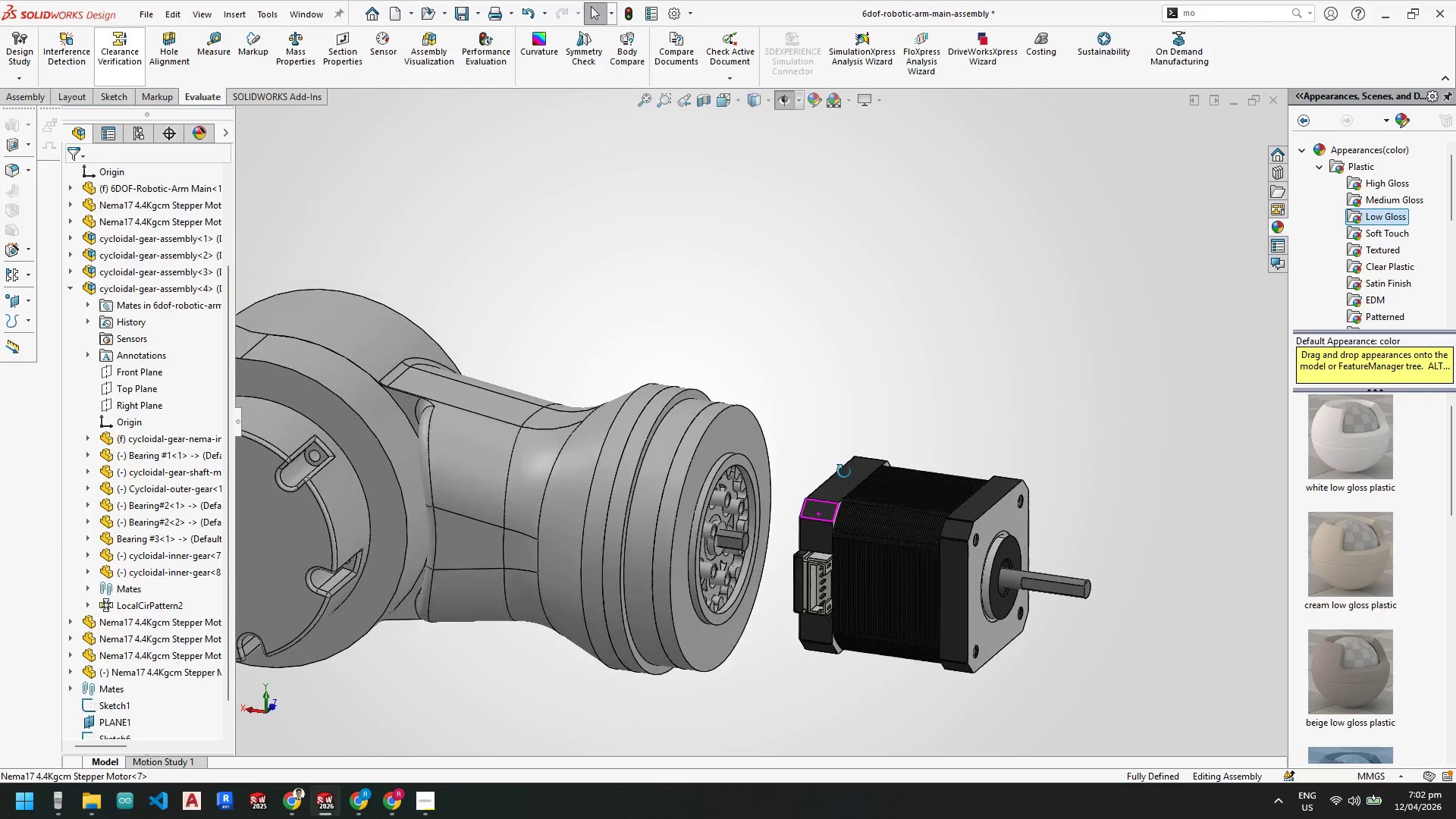 
scroll: coordinate [807, 469], scroll_direction: down, amount: 2.0
 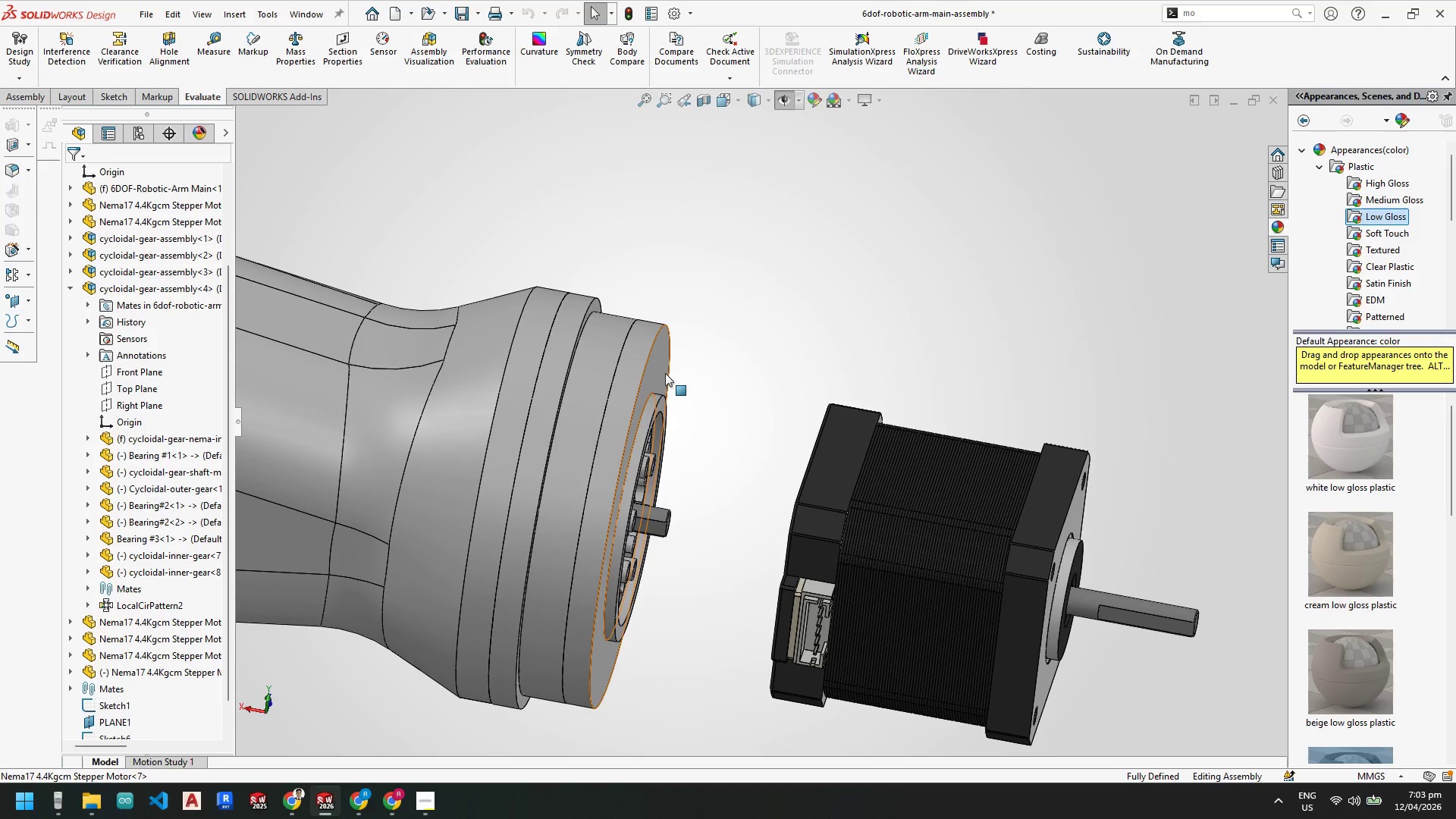 
wait(5.51)
 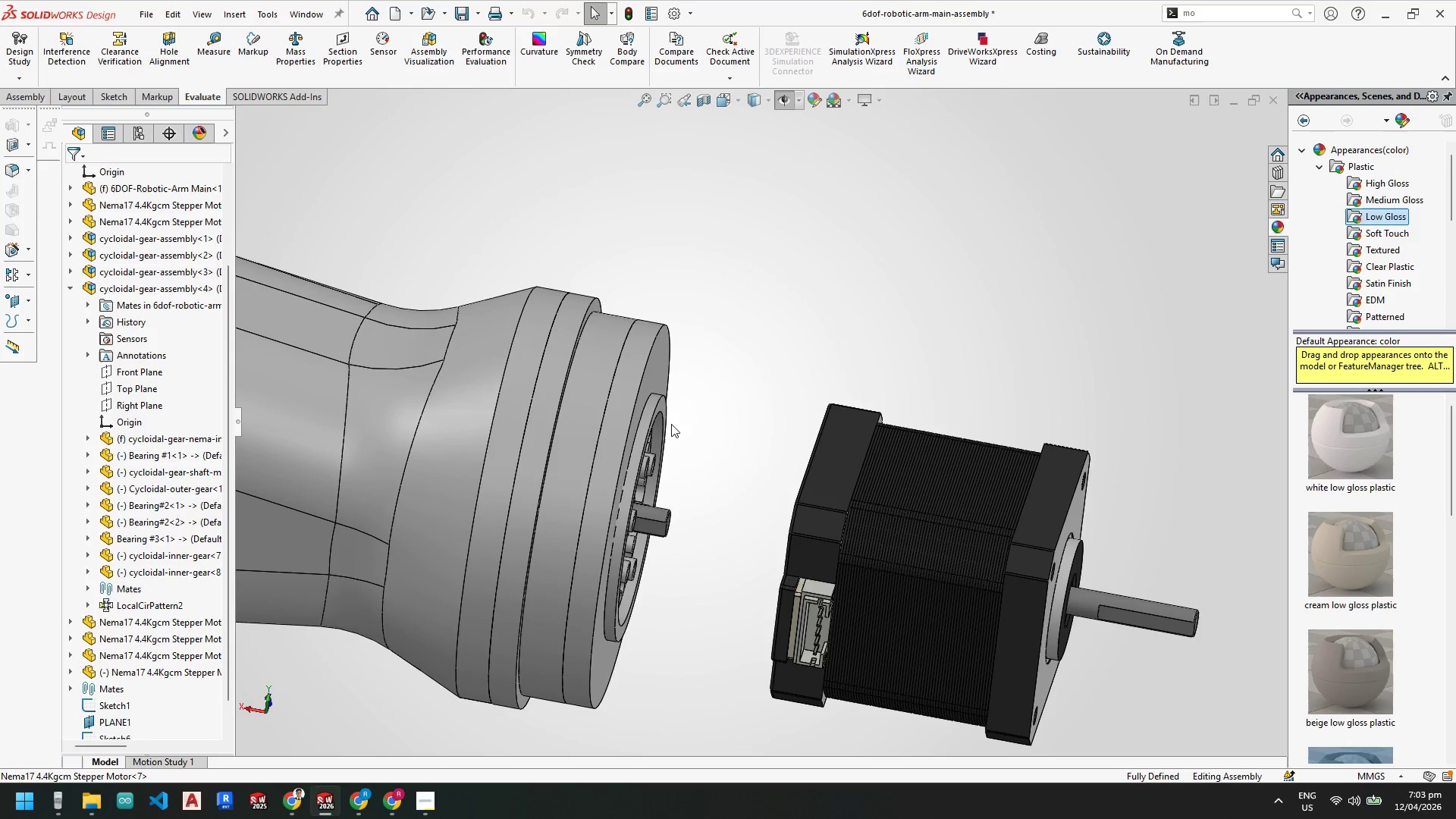 
scroll: coordinate [720, 428], scroll_direction: up, amount: 1.0
 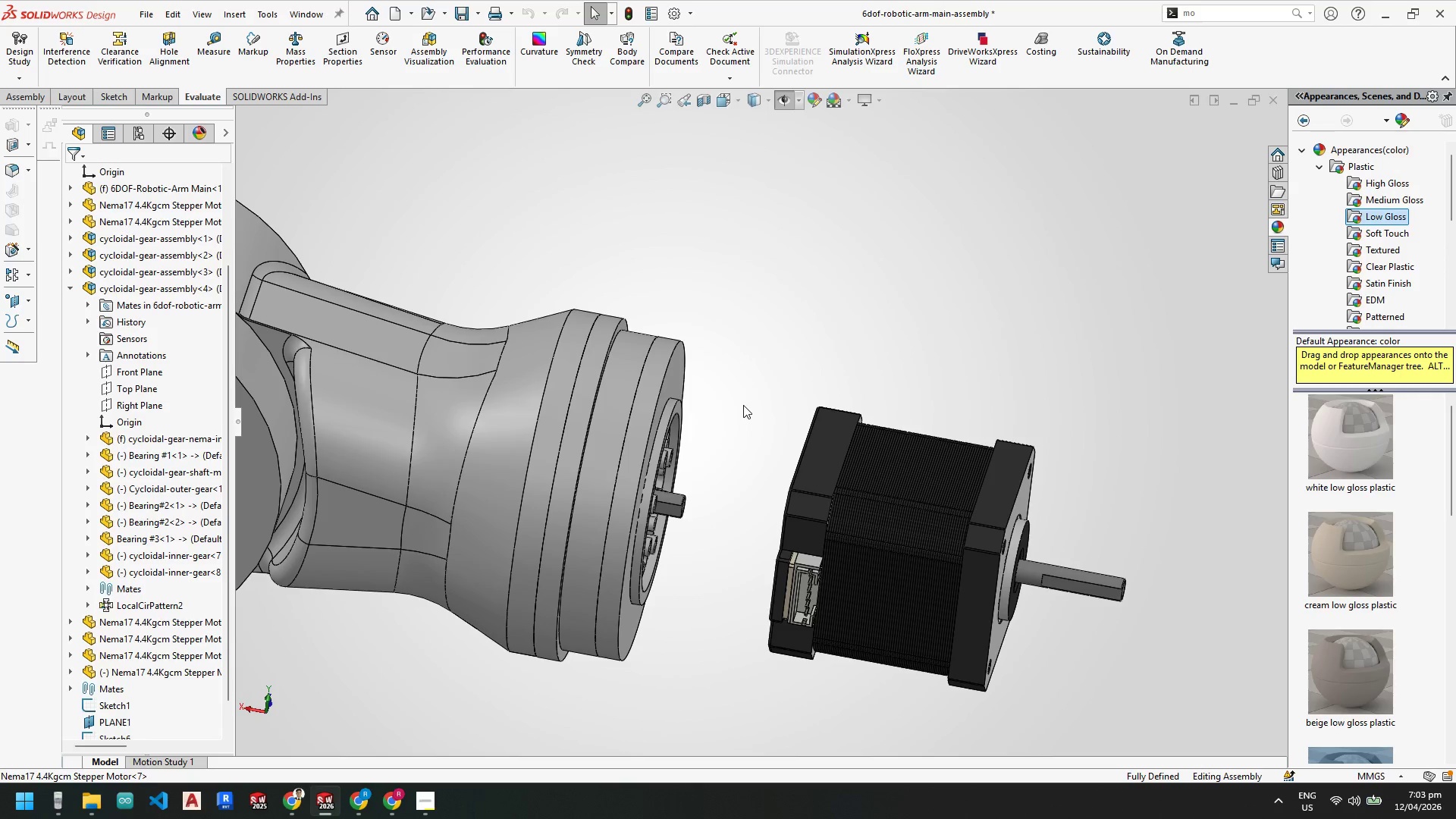 
scroll: coordinate [671, 429], scroll_direction: down, amount: 4.0
 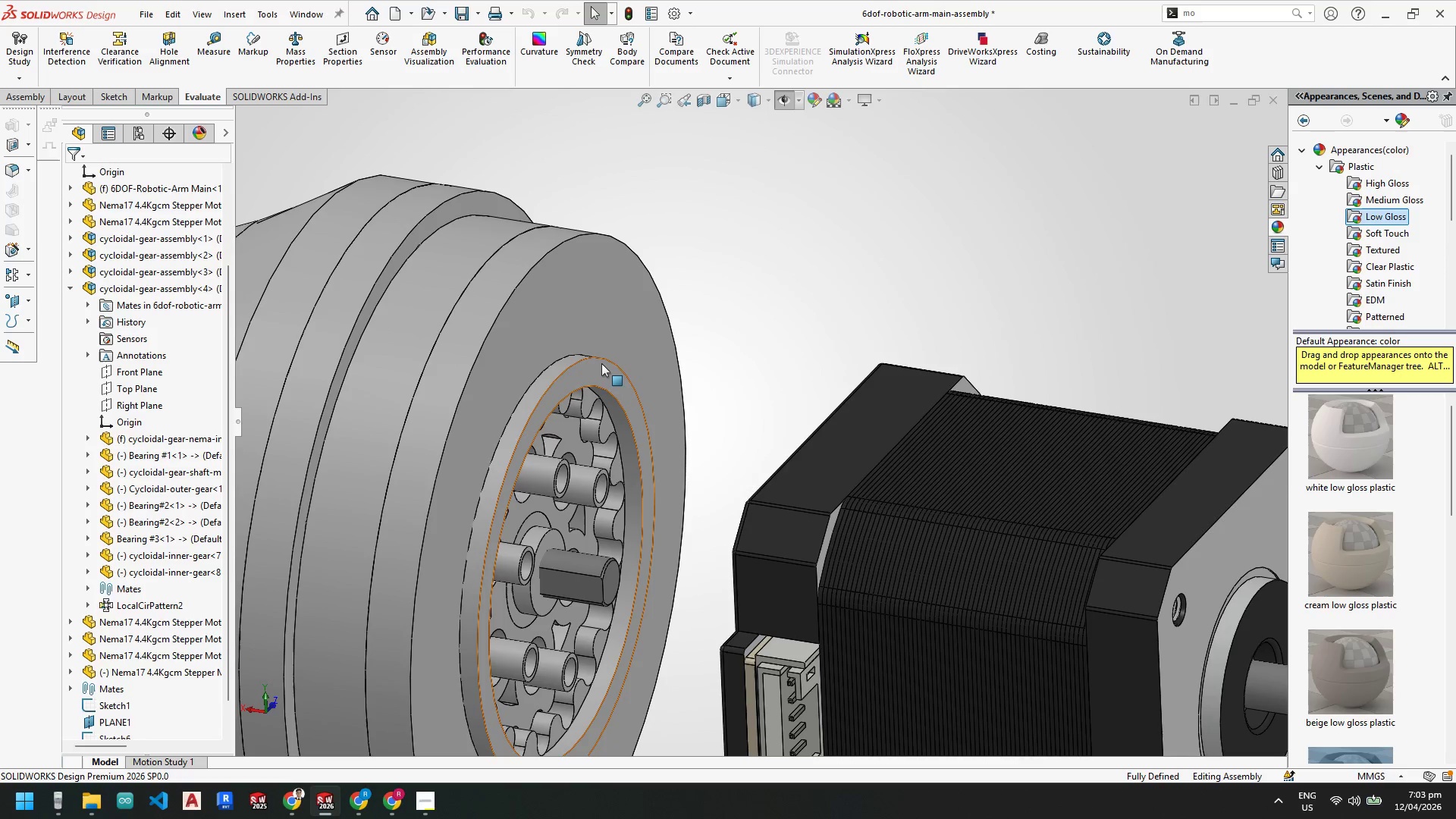 
right_click([576, 323])
 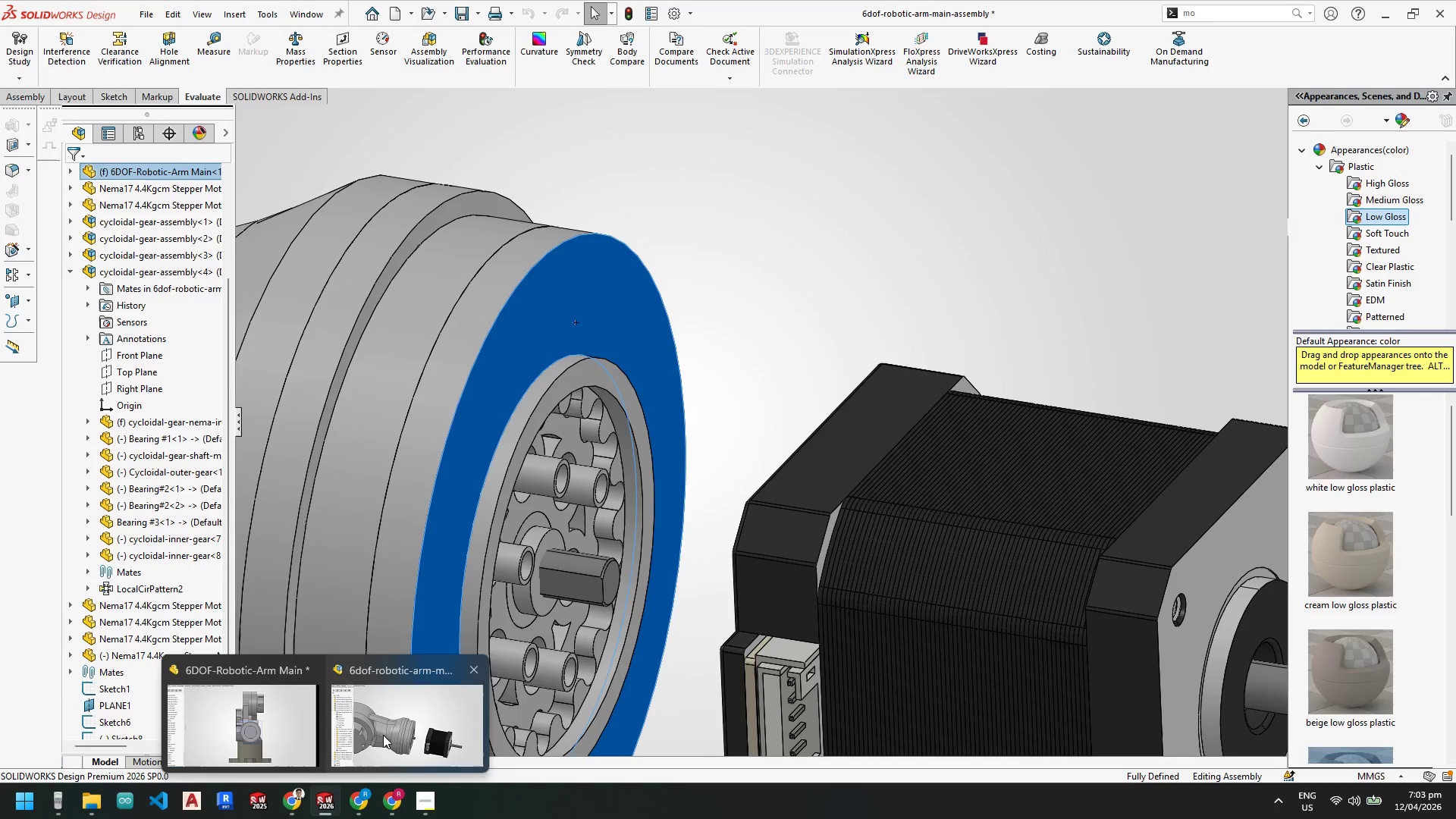 
left_click([411, 736])
 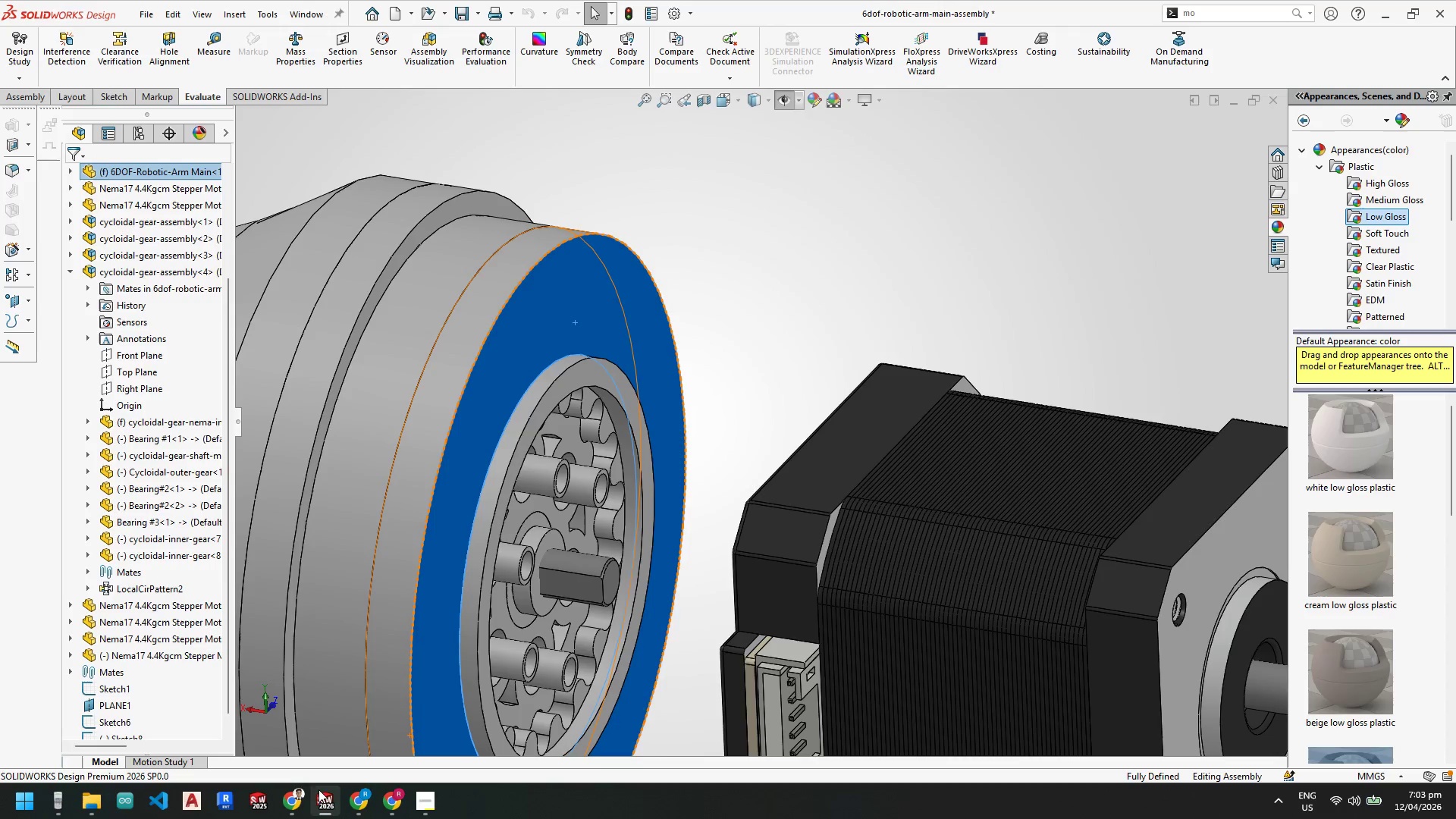 
mouse_move([309, 786])
 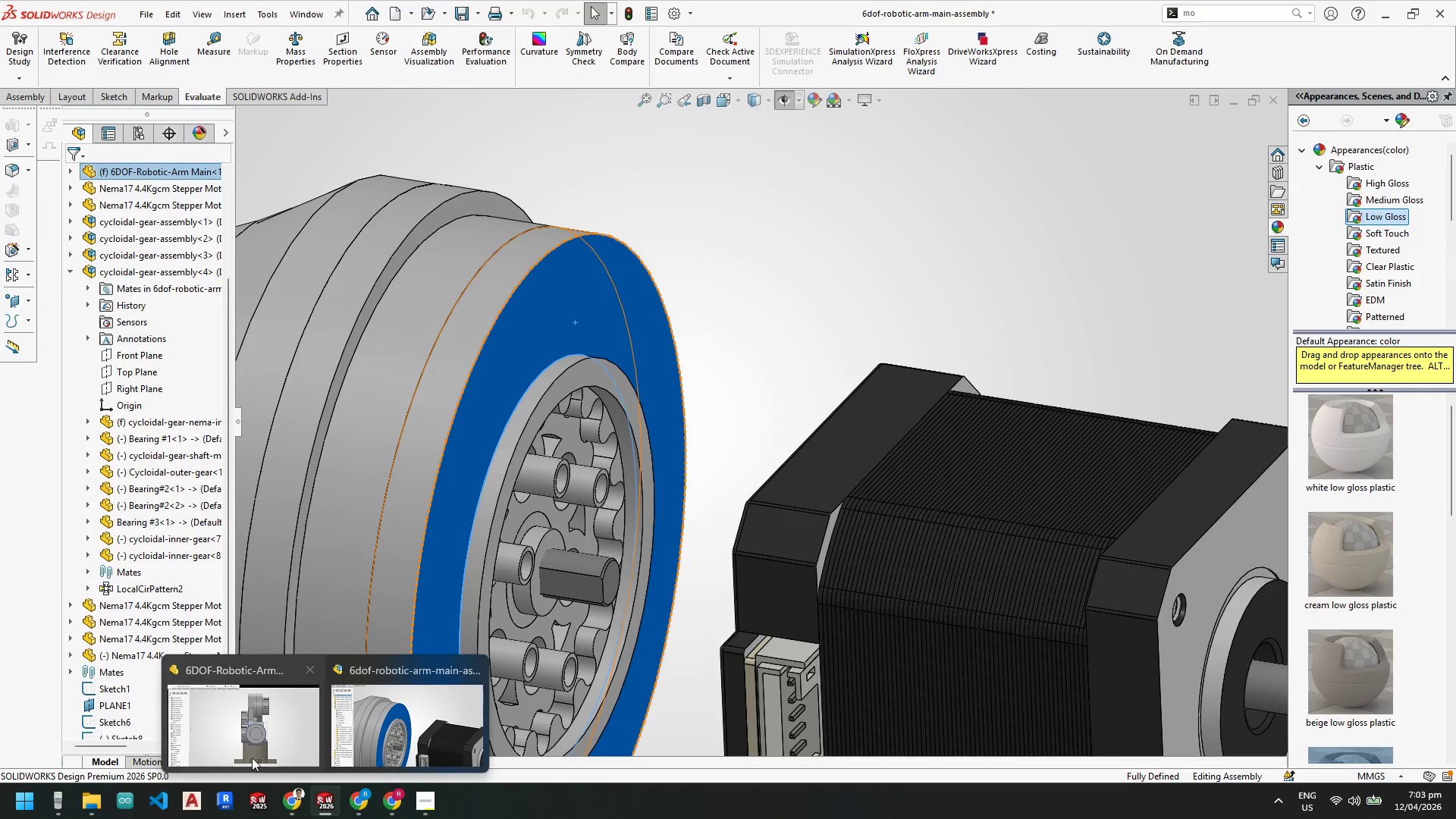 
left_click([248, 755])
 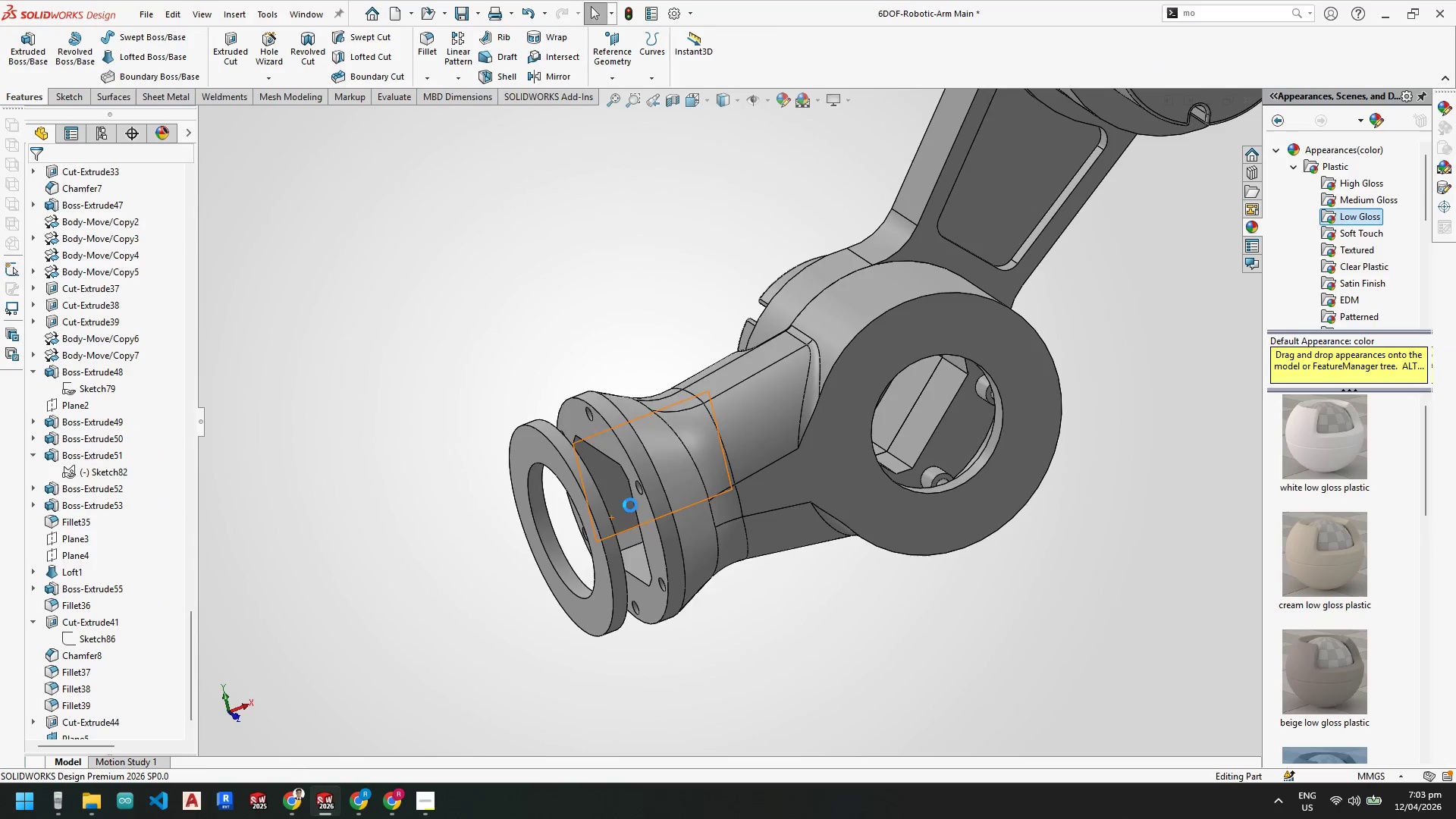 
scroll: coordinate [609, 431], scroll_direction: down, amount: 3.0
 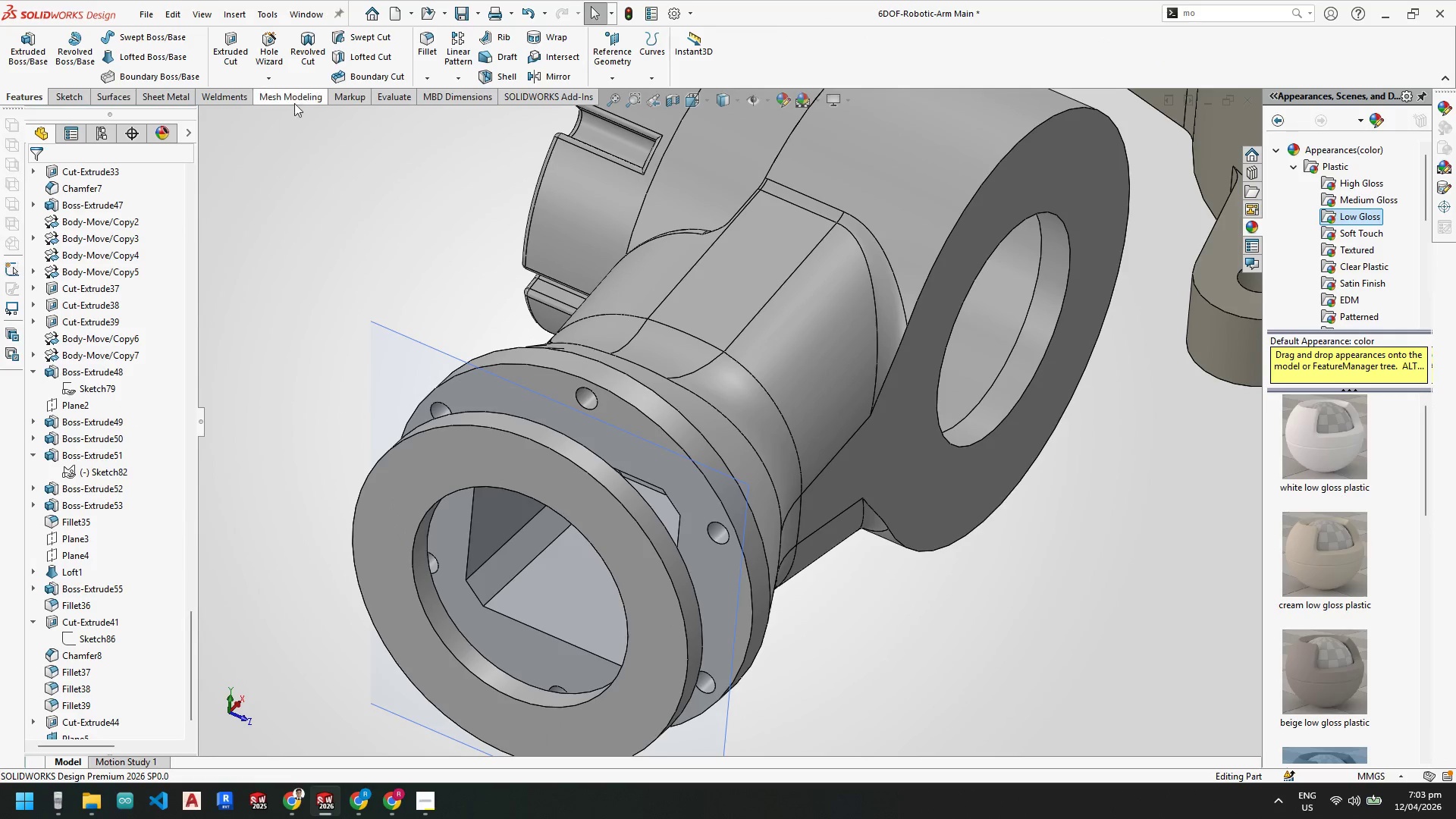 
left_click([389, 96])
 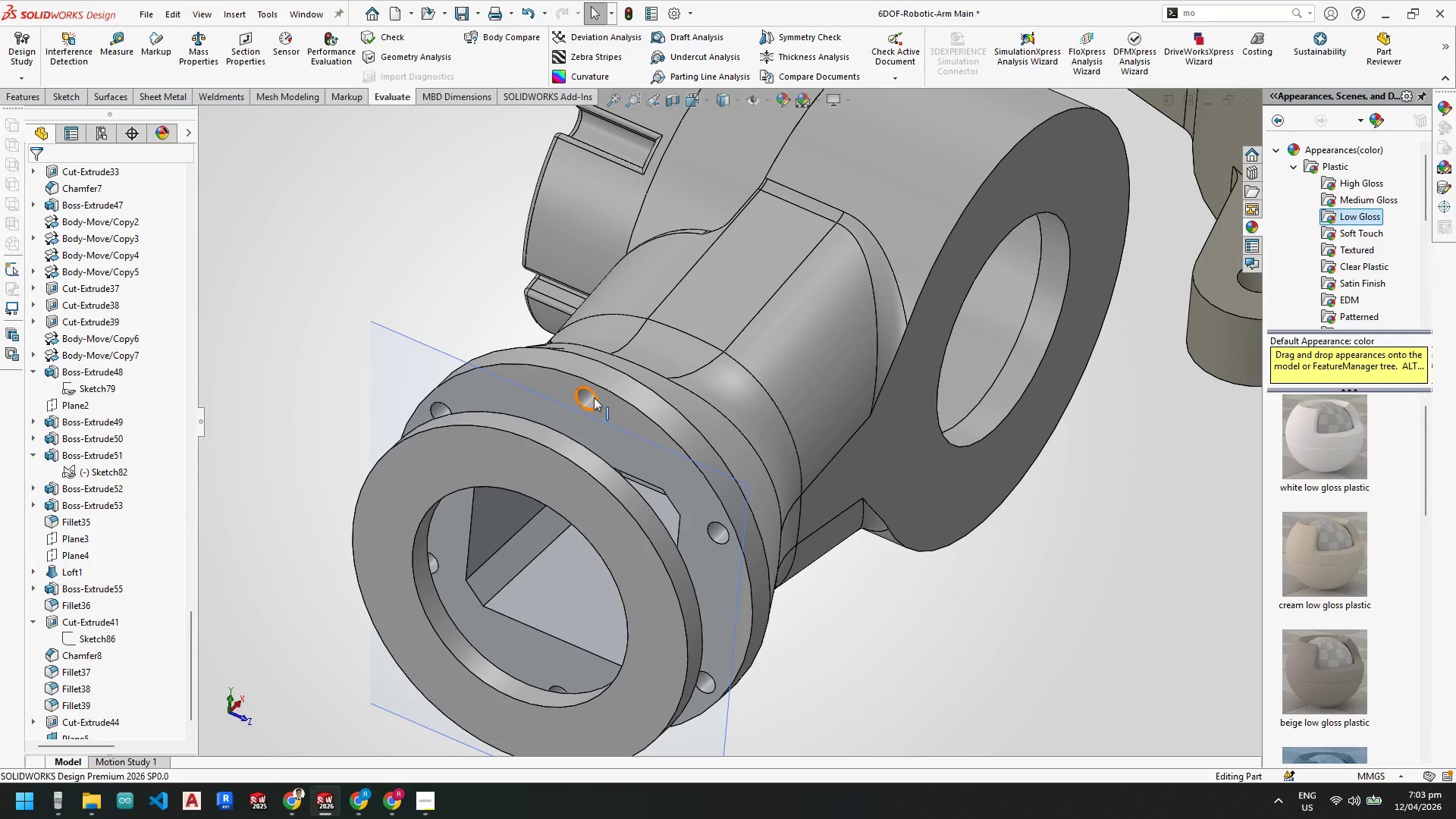 
scroll: coordinate [811, 479], scroll_direction: up, amount: 6.0
 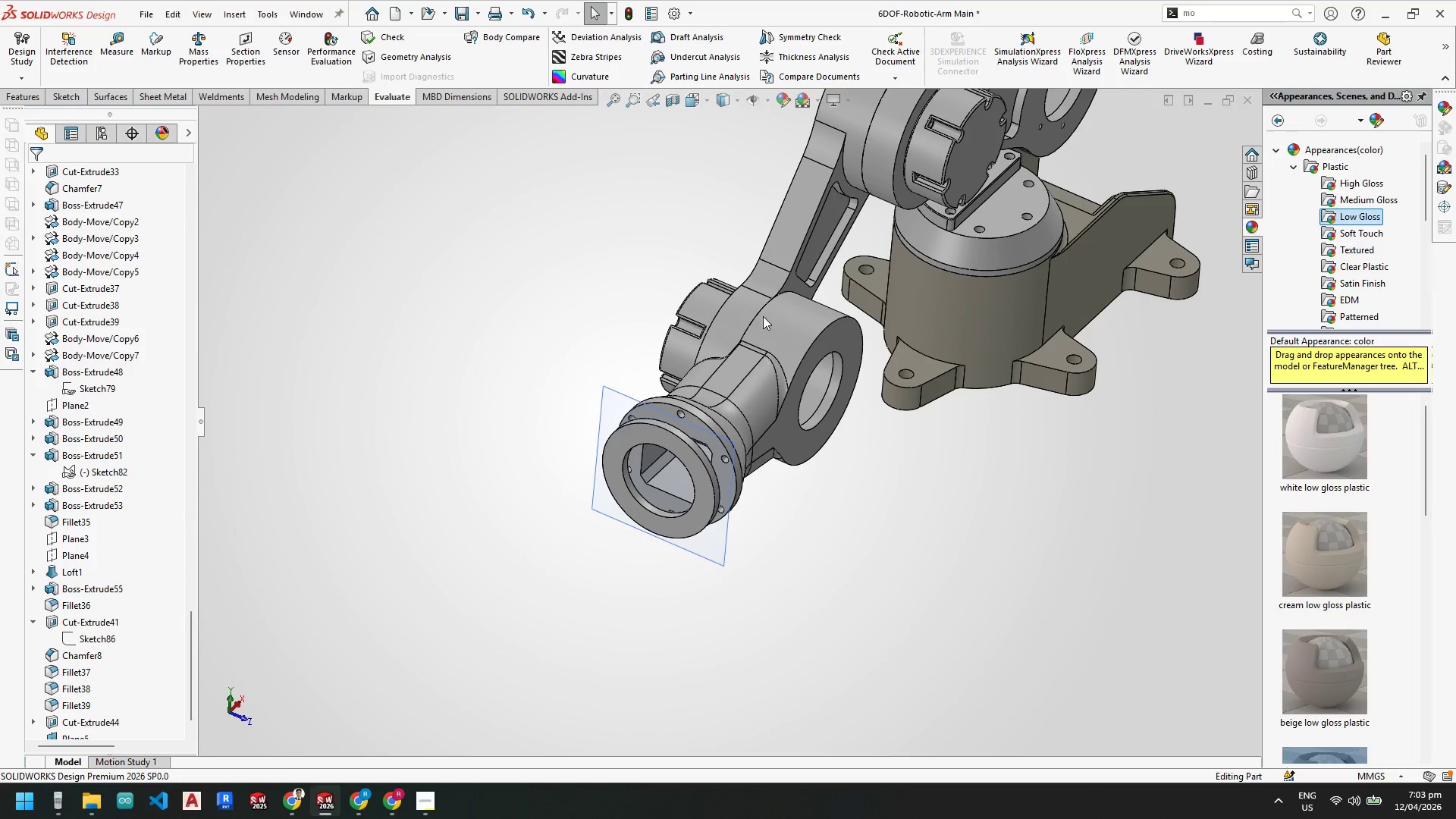 
scroll: coordinate [802, 406], scroll_direction: none, amount: 0.0
 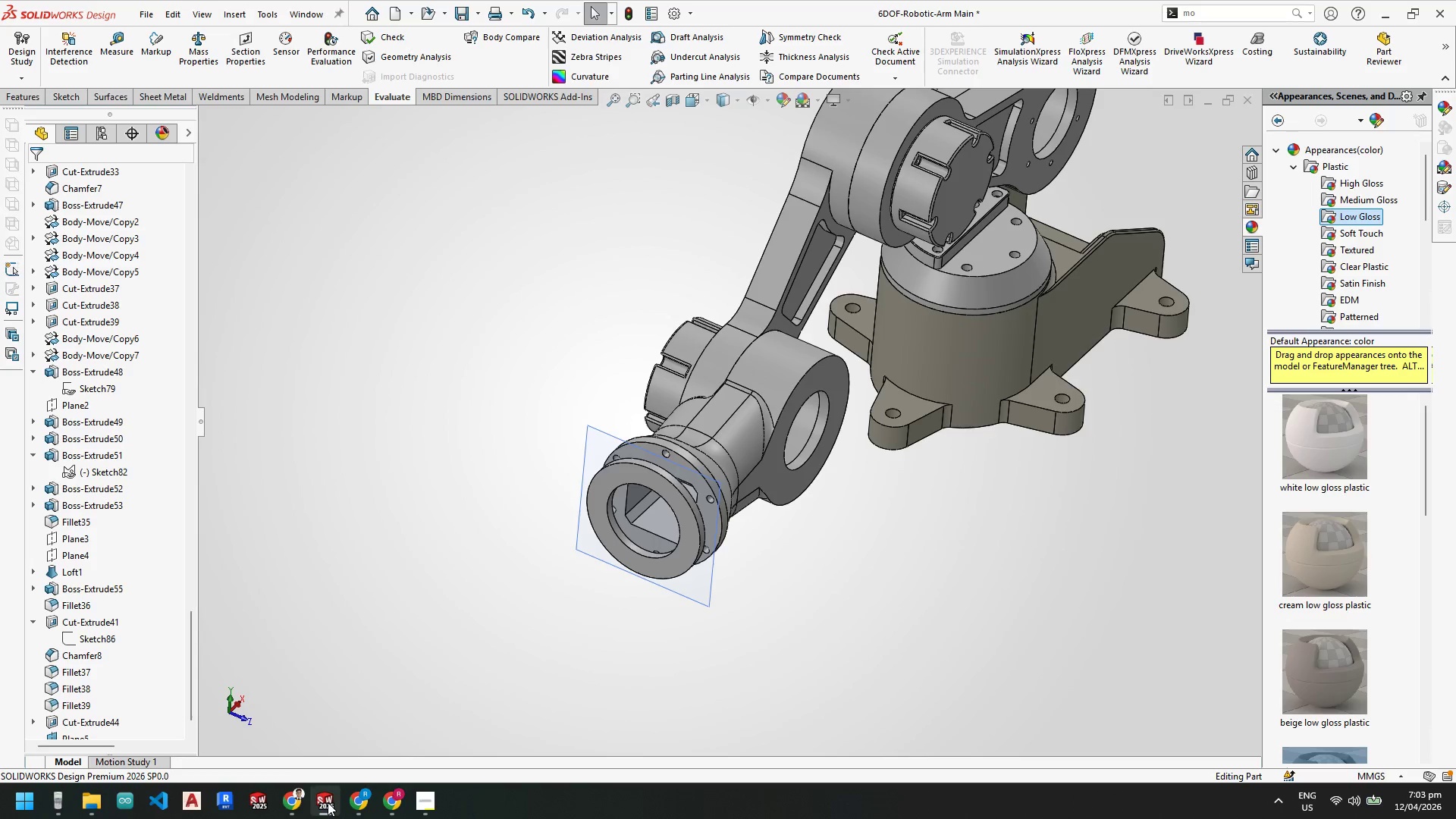 
left_click([257, 738])
 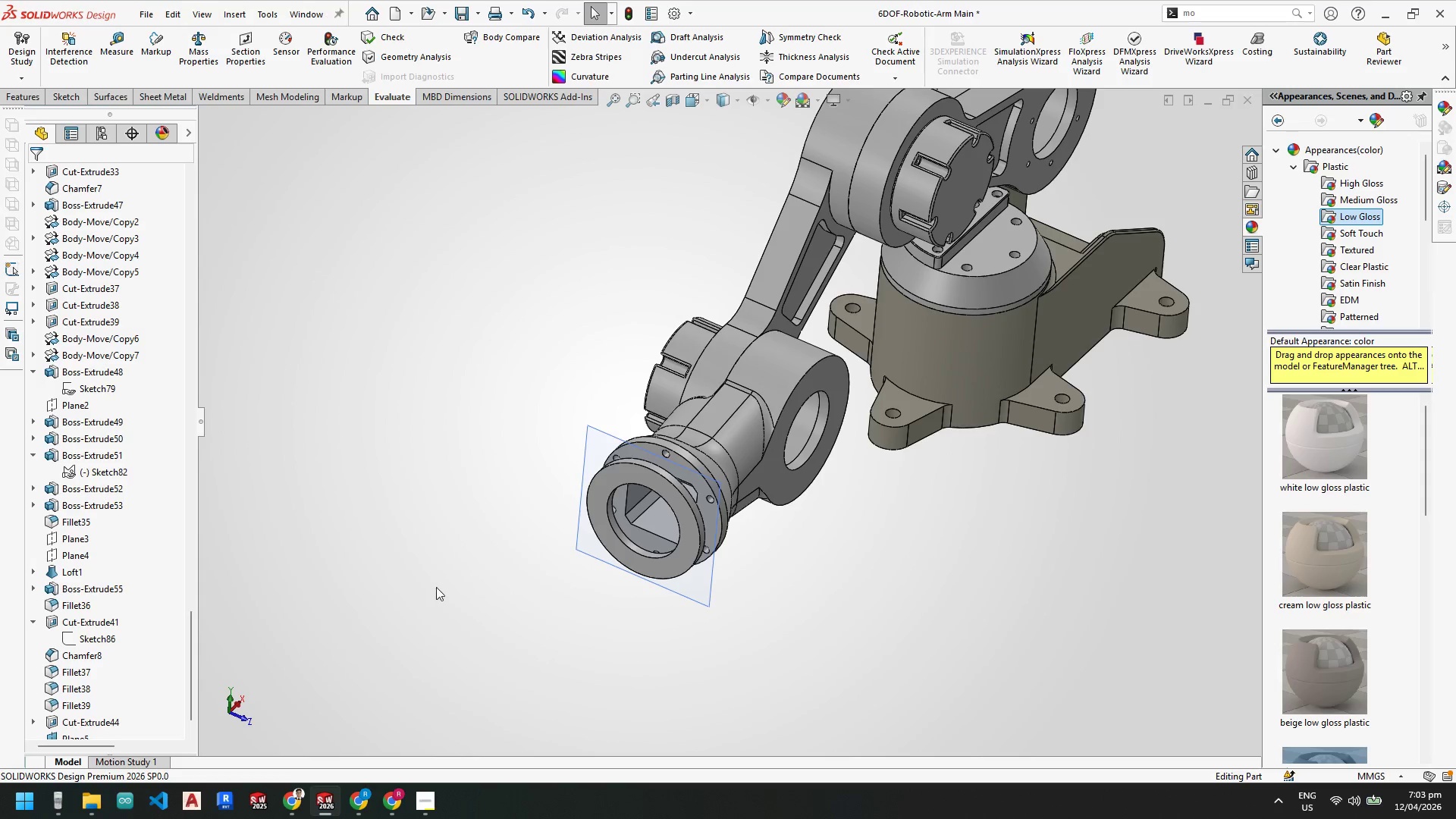 
mouse_move([325, 804])
 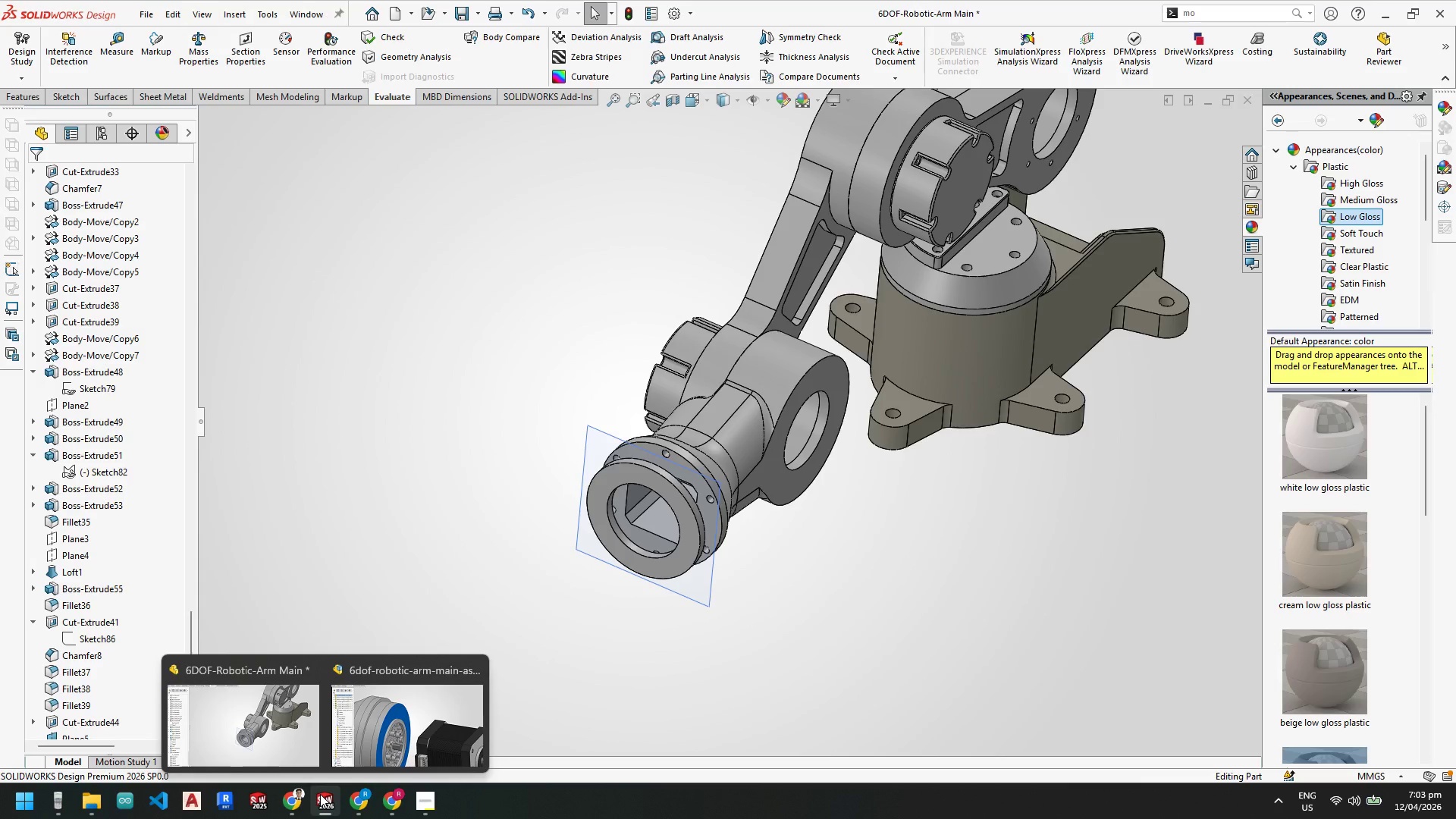 
wait(5.83)
 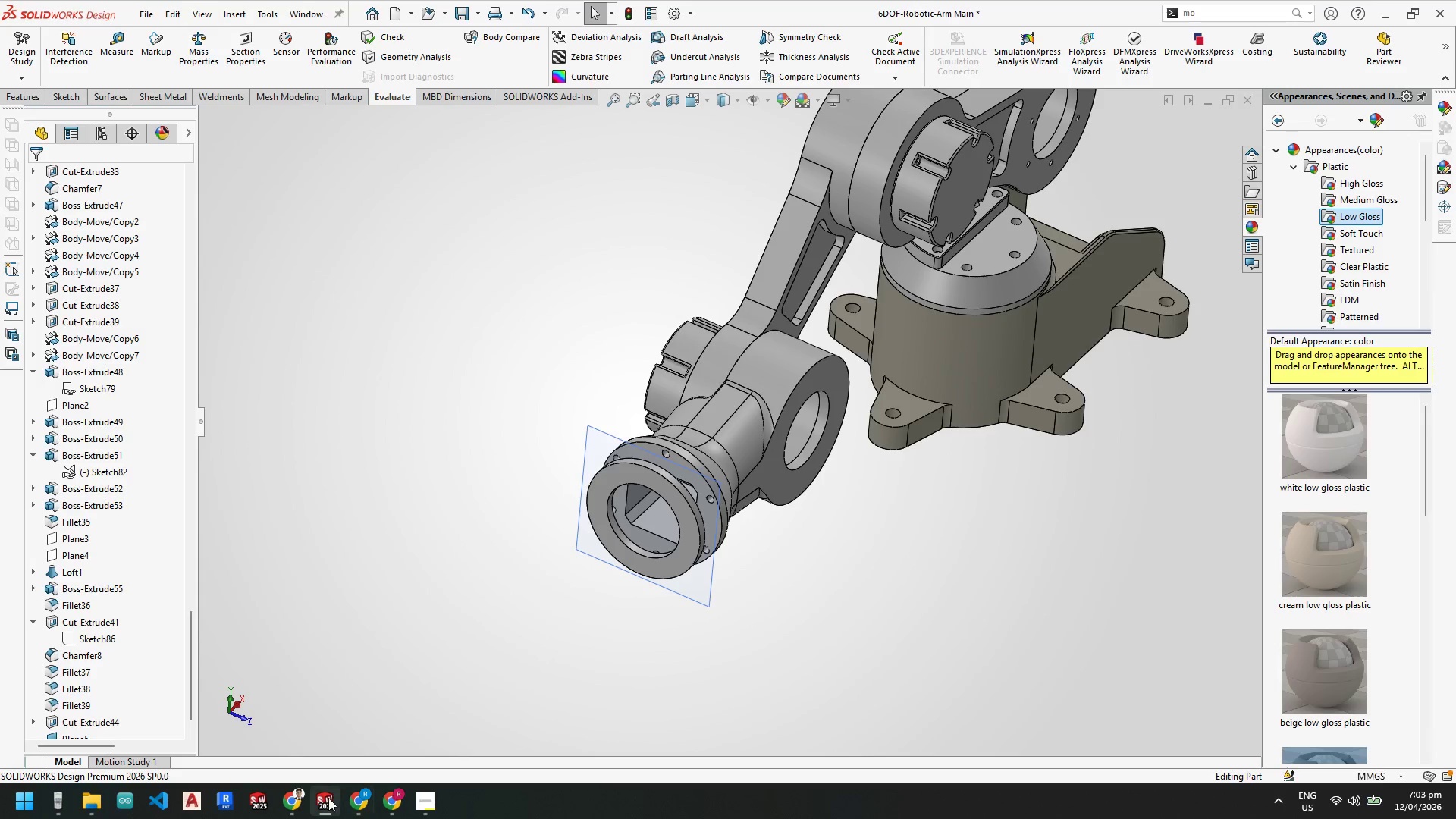 
left_click([800, 616])
 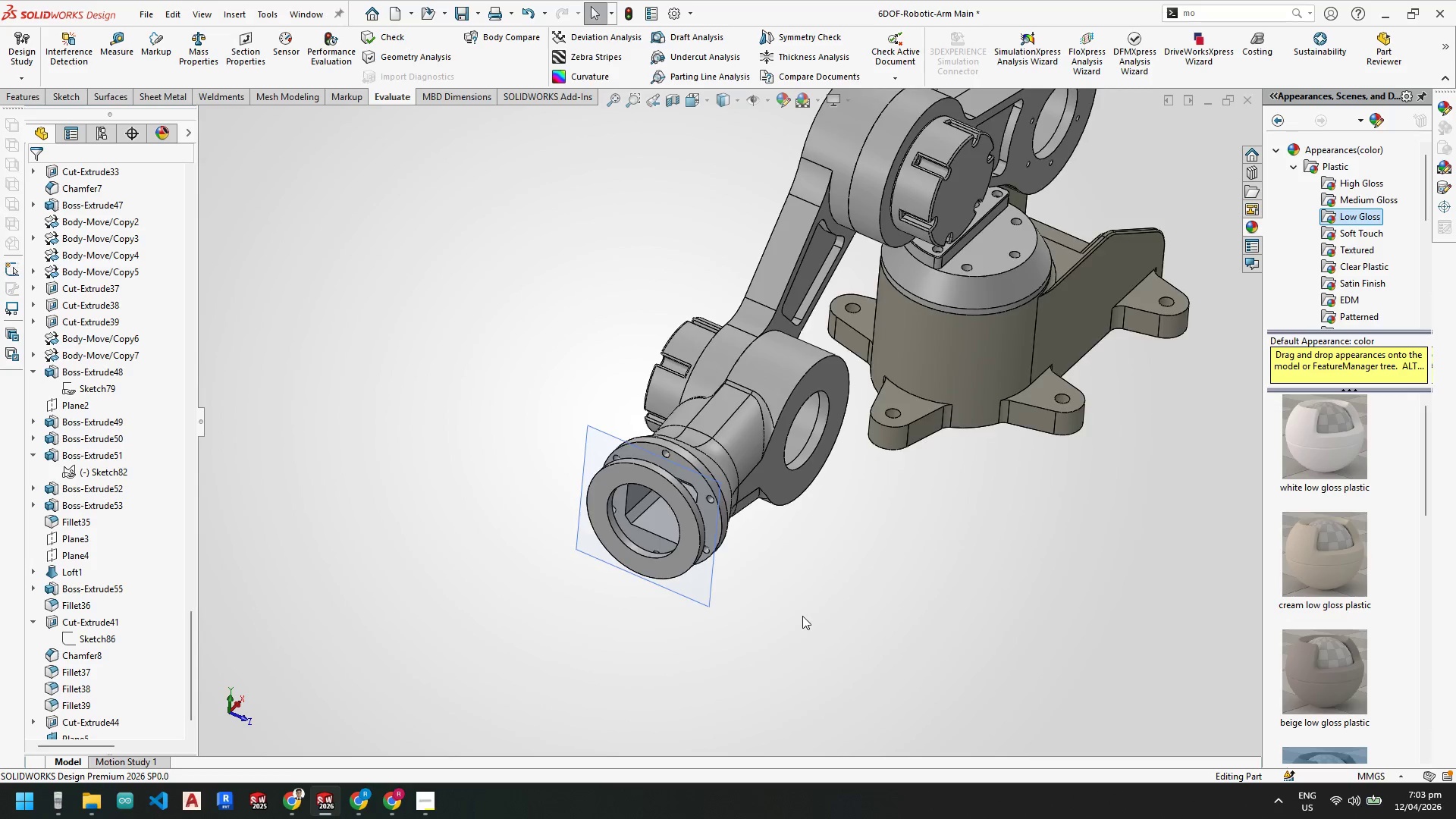 
scroll: coordinate [659, 507], scroll_direction: down, amount: 3.0
 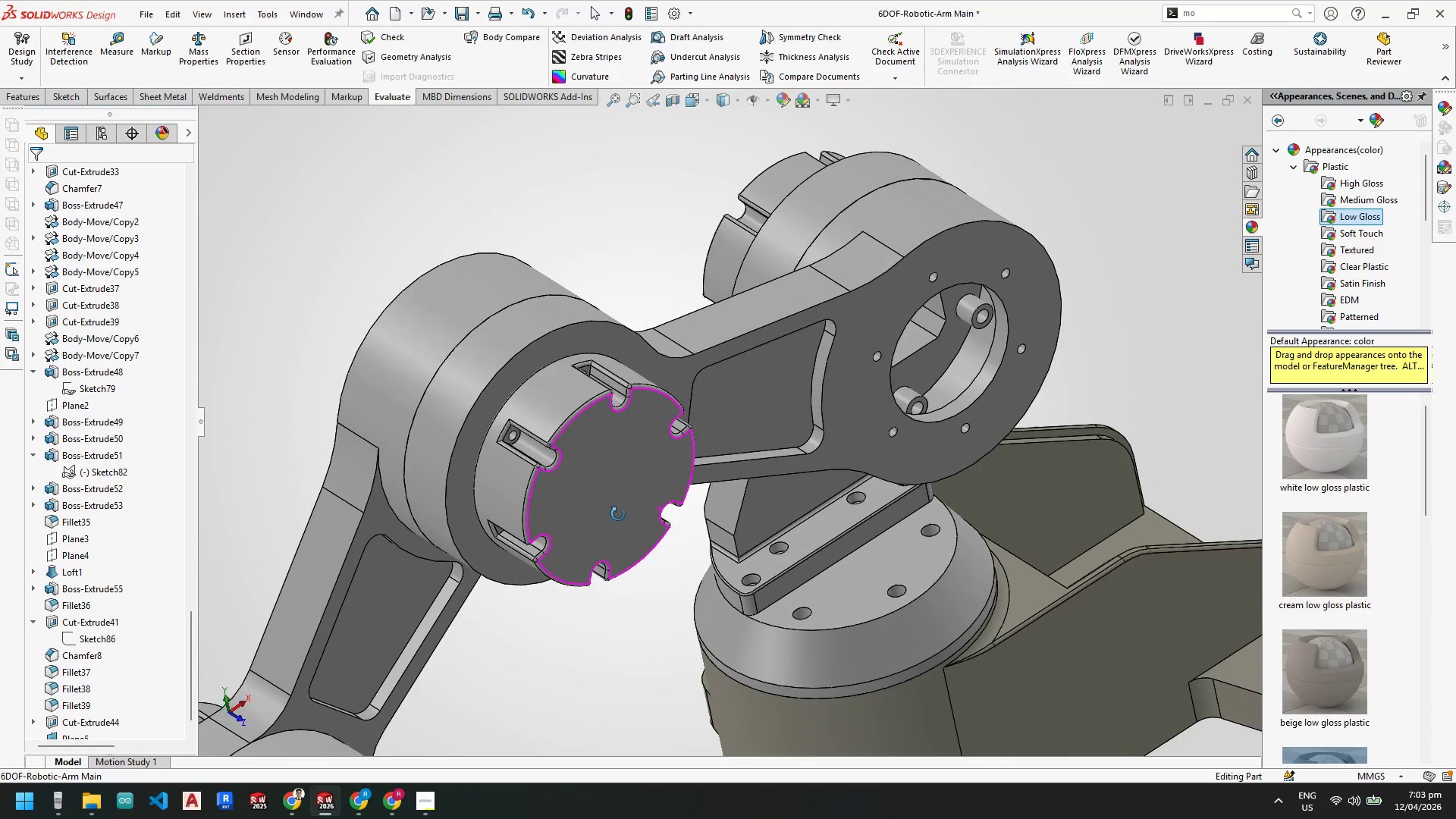 
scroll: coordinate [447, 650], scroll_direction: none, amount: 0.0
 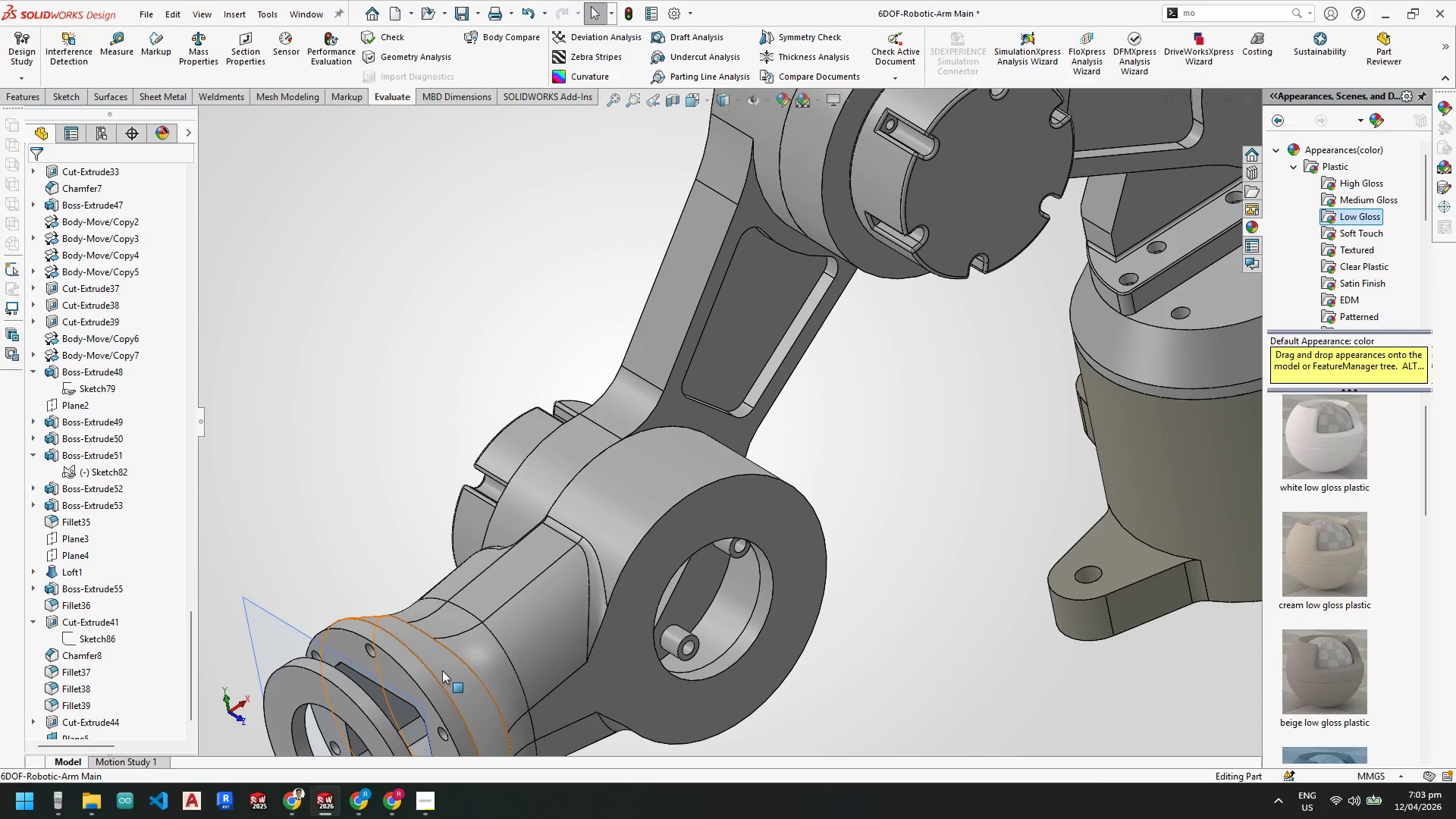 
scroll: coordinate [447, 672], scroll_direction: up, amount: 2.0
 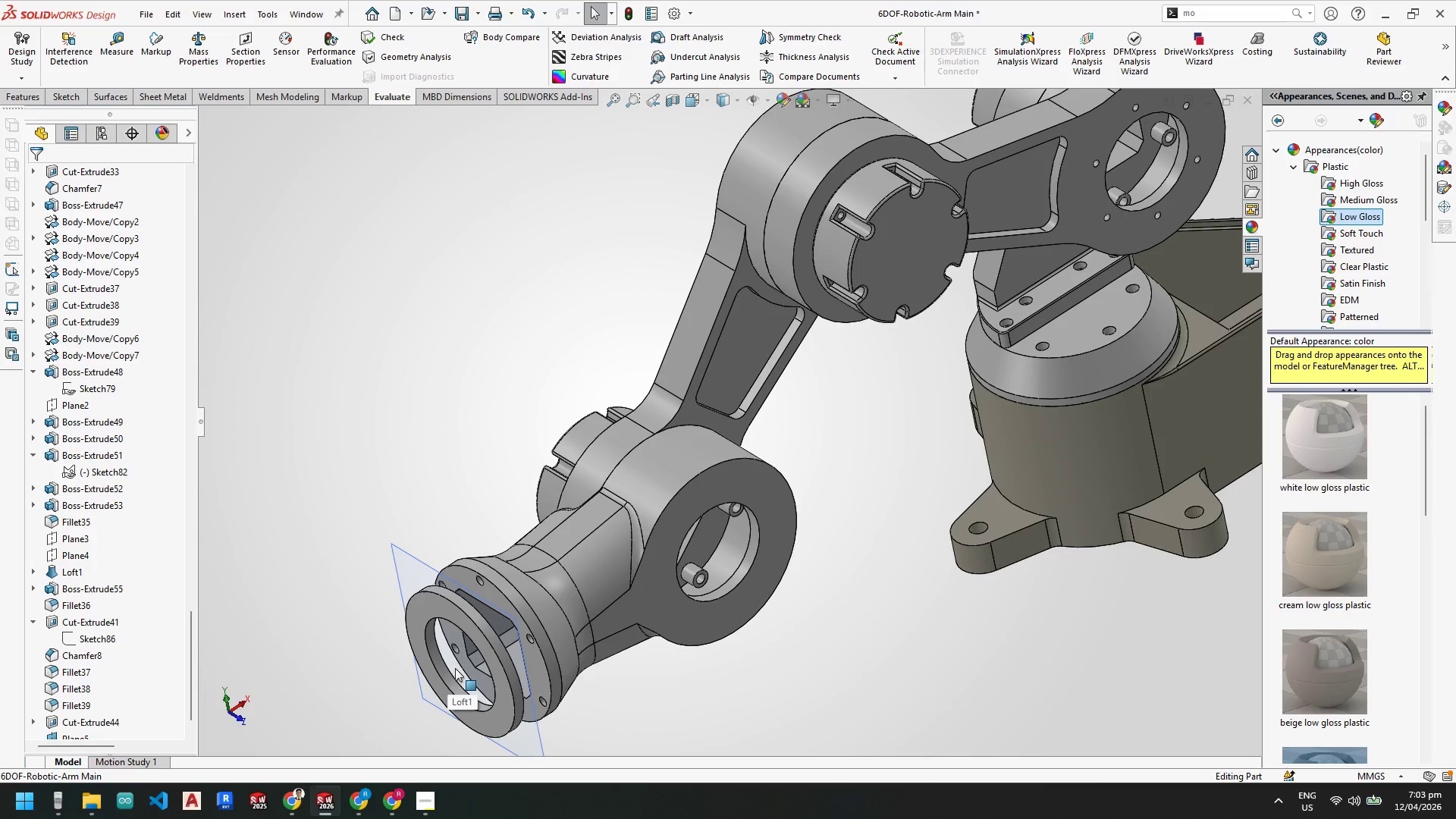 
scroll: coordinate [513, 620], scroll_direction: down, amount: 4.0
 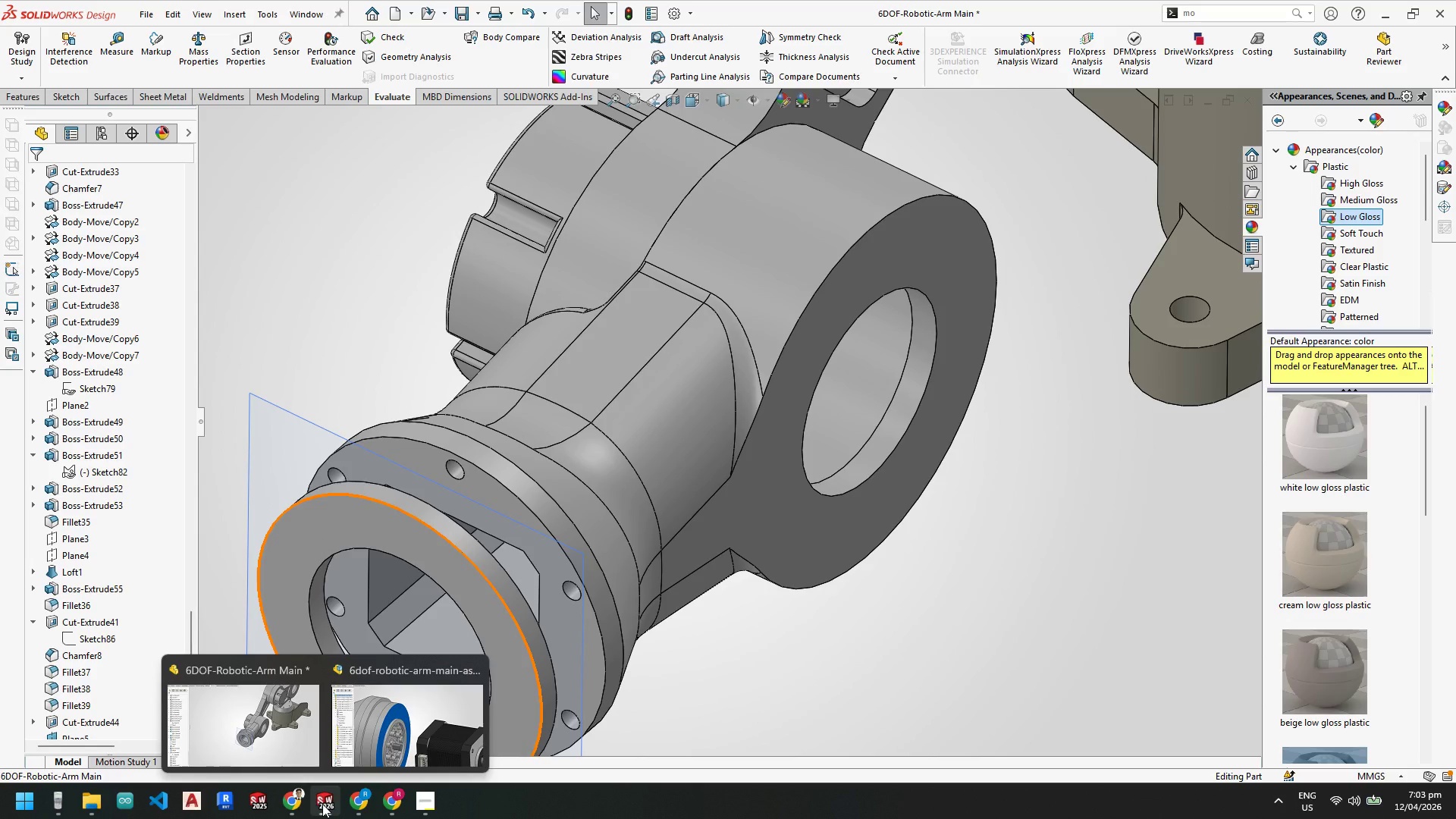 
left_click([271, 708])
 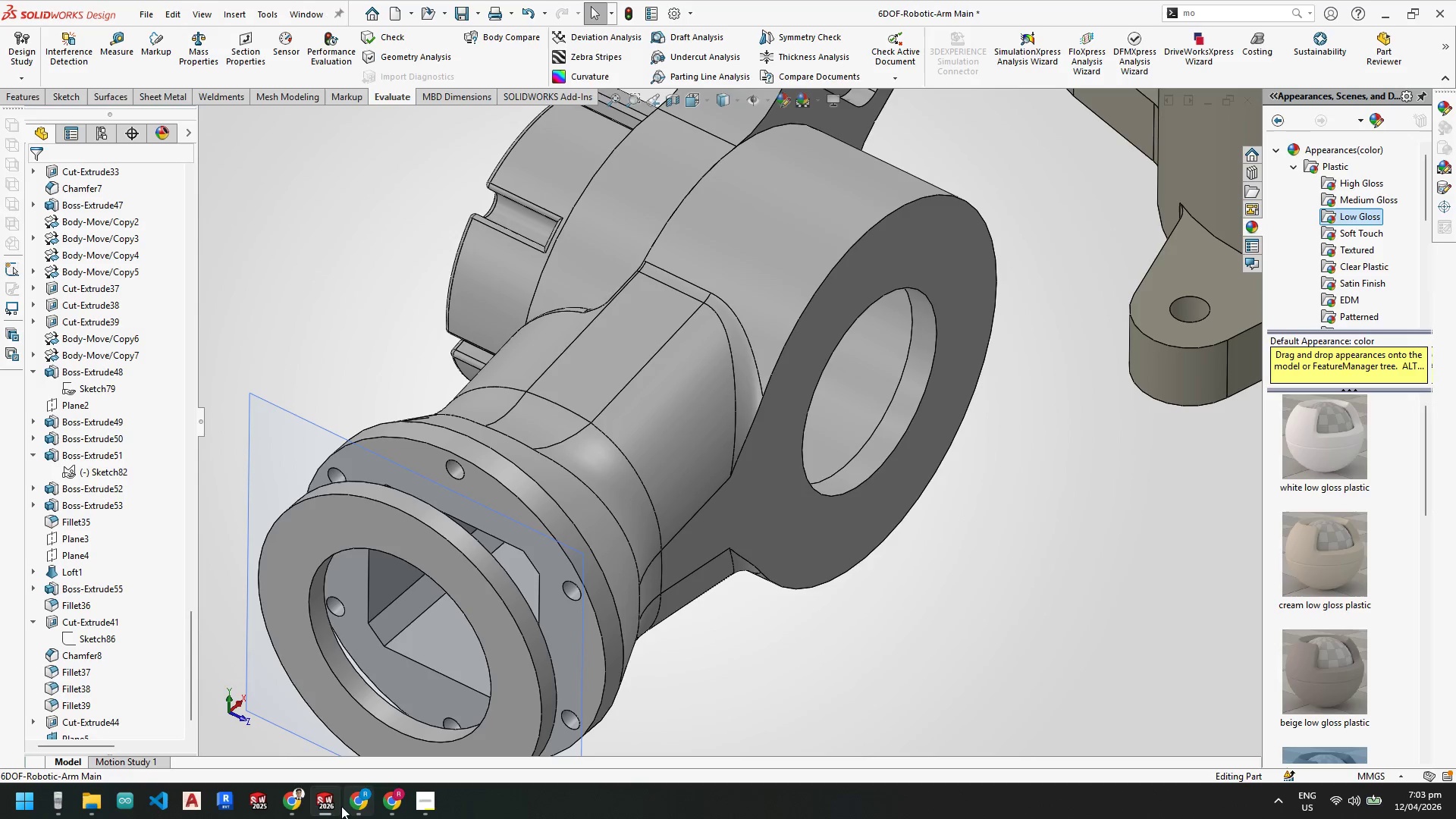 
key(Escape)
 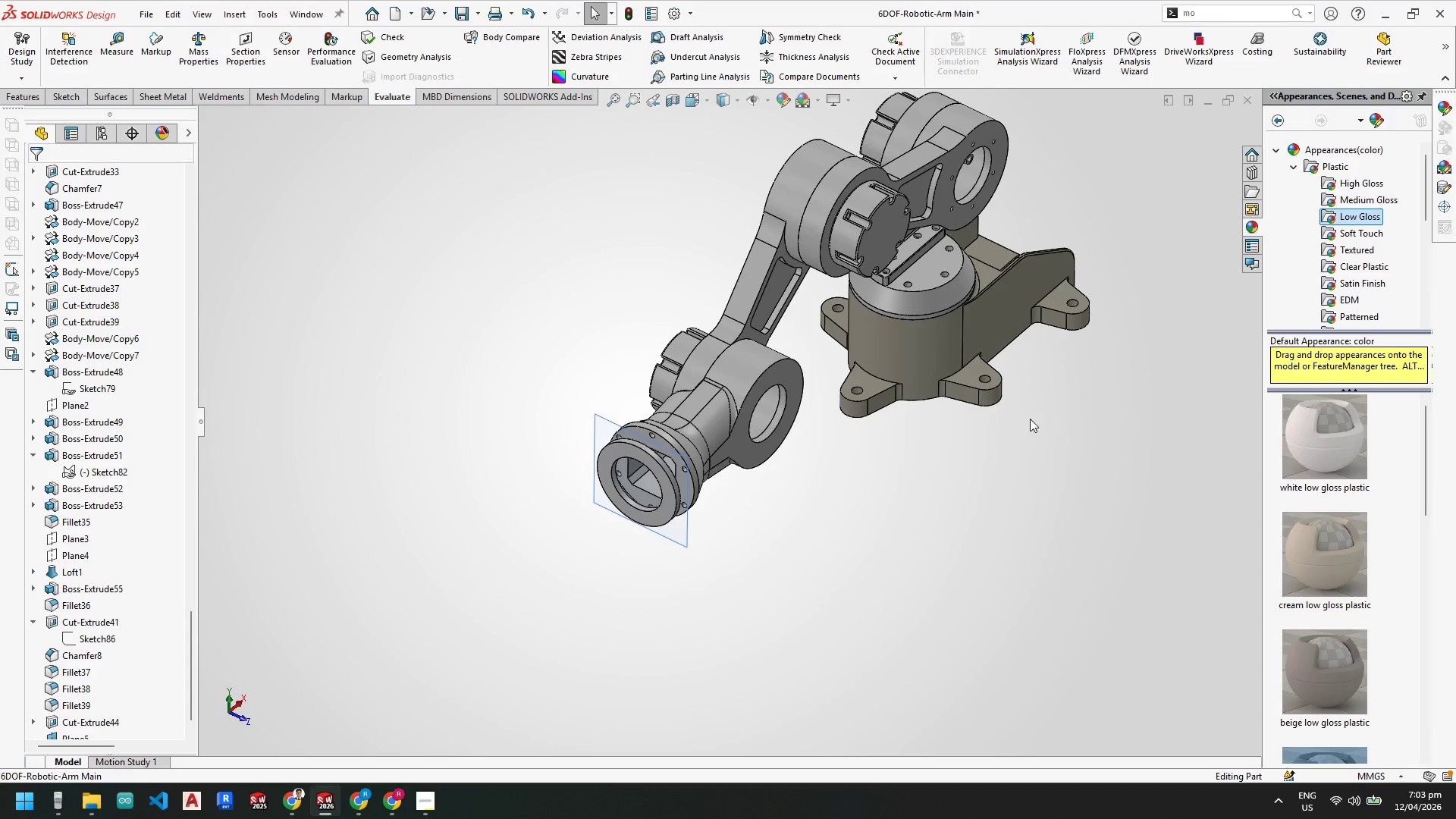 
key(Escape)
 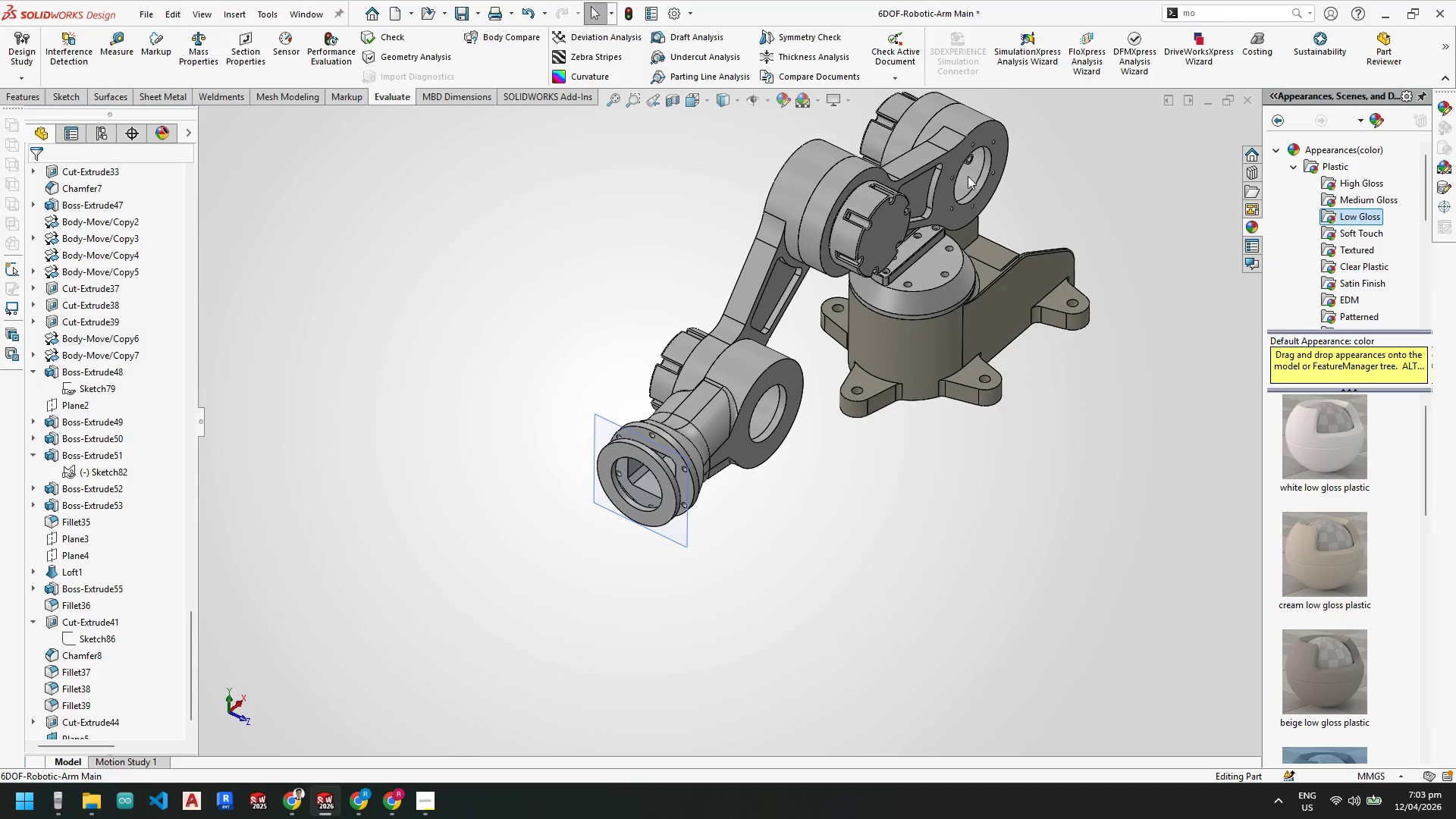 
scroll: coordinate [1058, 442], scroll_direction: up, amount: 7.0
 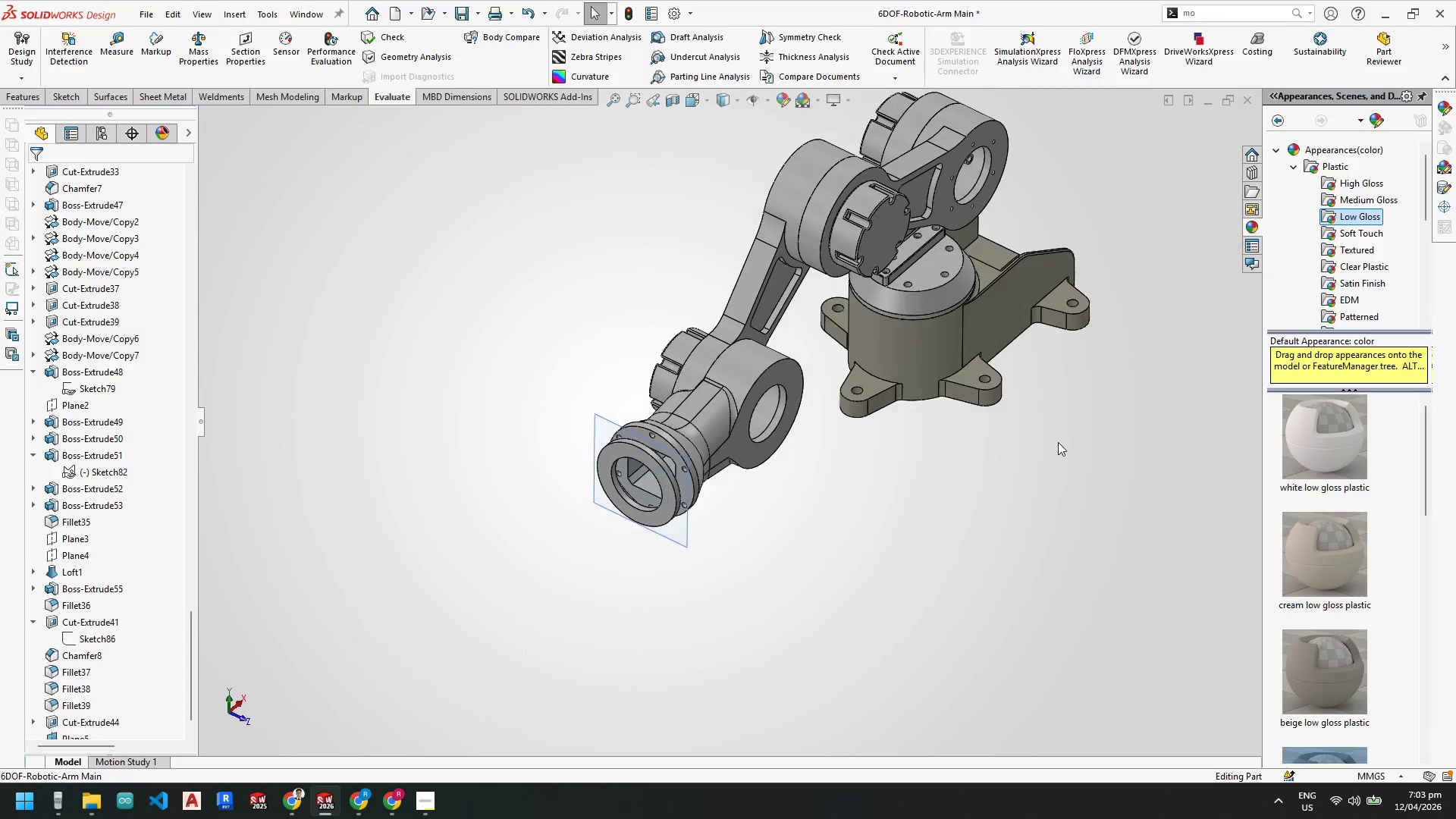 
scroll: coordinate [968, 172], scroll_direction: down, amount: 4.0
 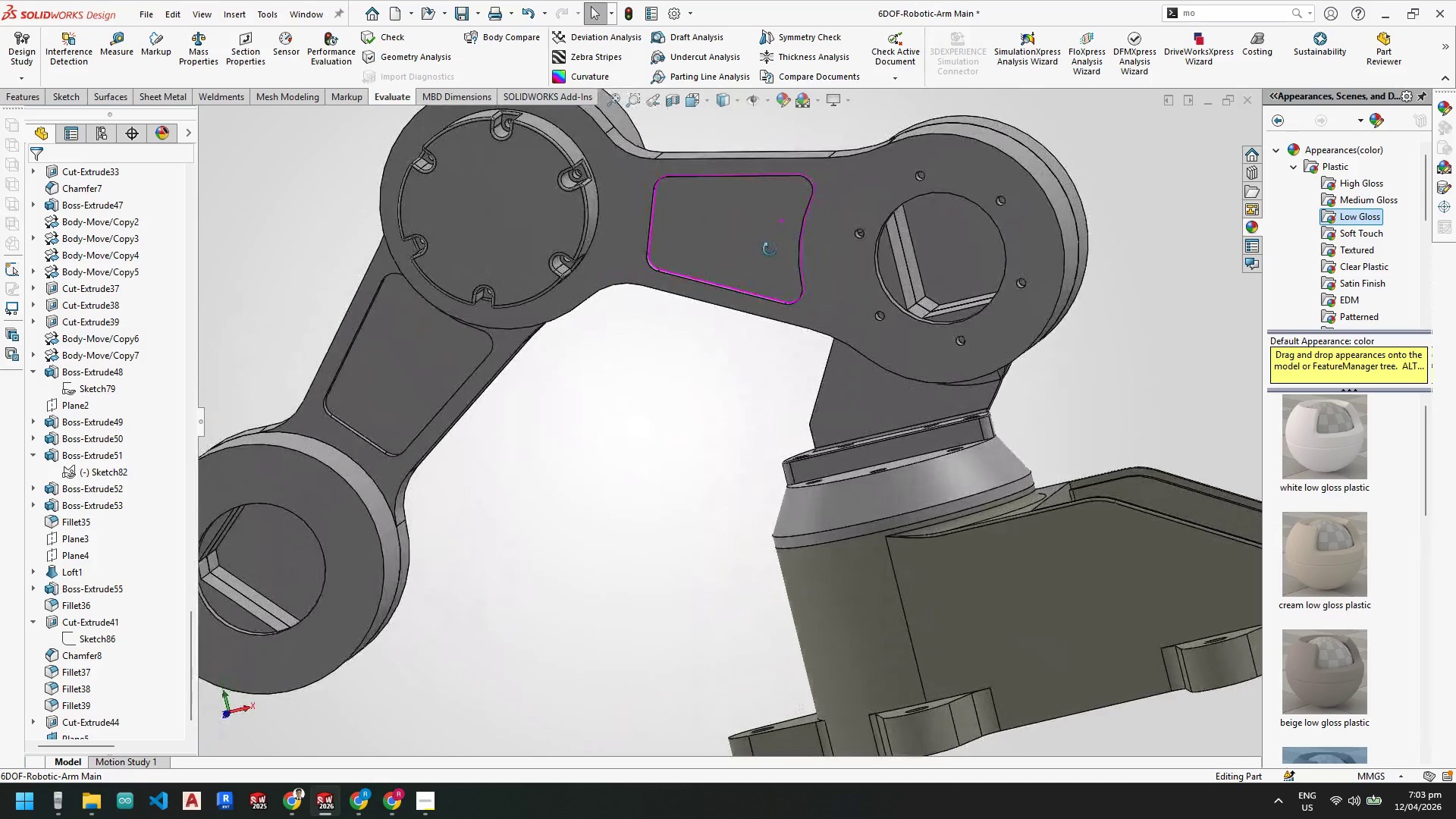 
scroll: coordinate [738, 391], scroll_direction: up, amount: 4.0
 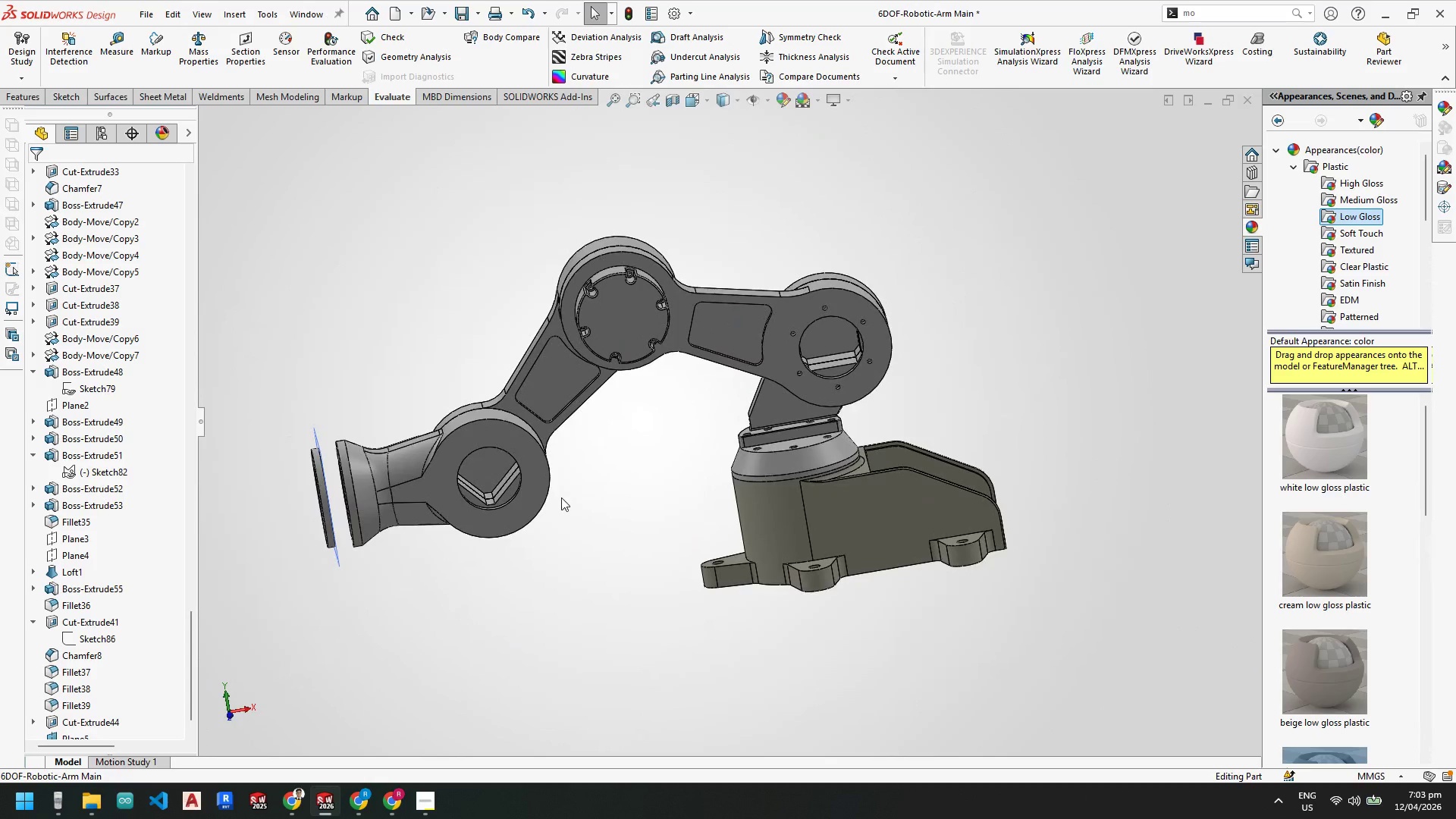 
scroll: coordinate [478, 447], scroll_direction: down, amount: 6.0
 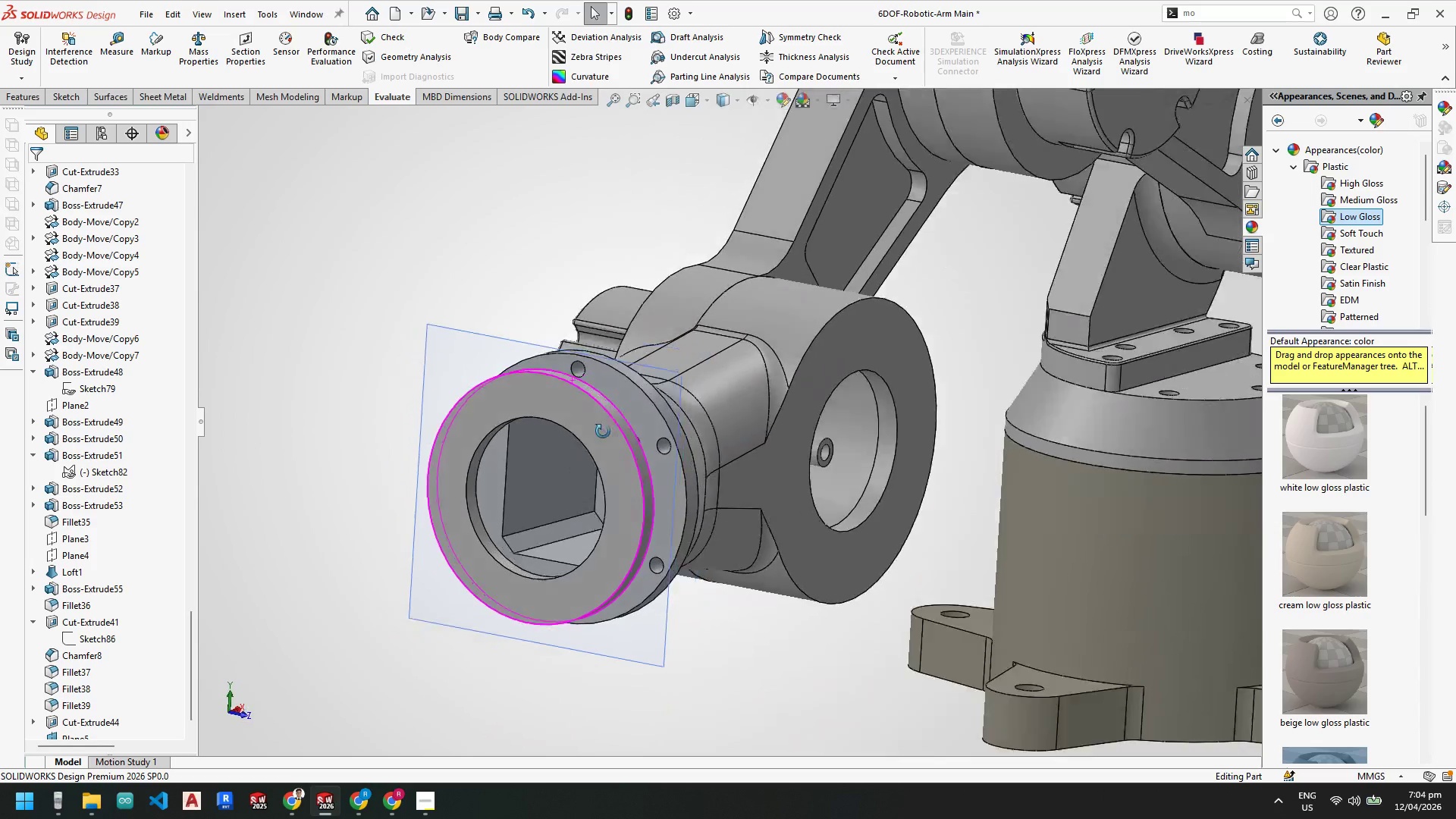 
key(Escape)
 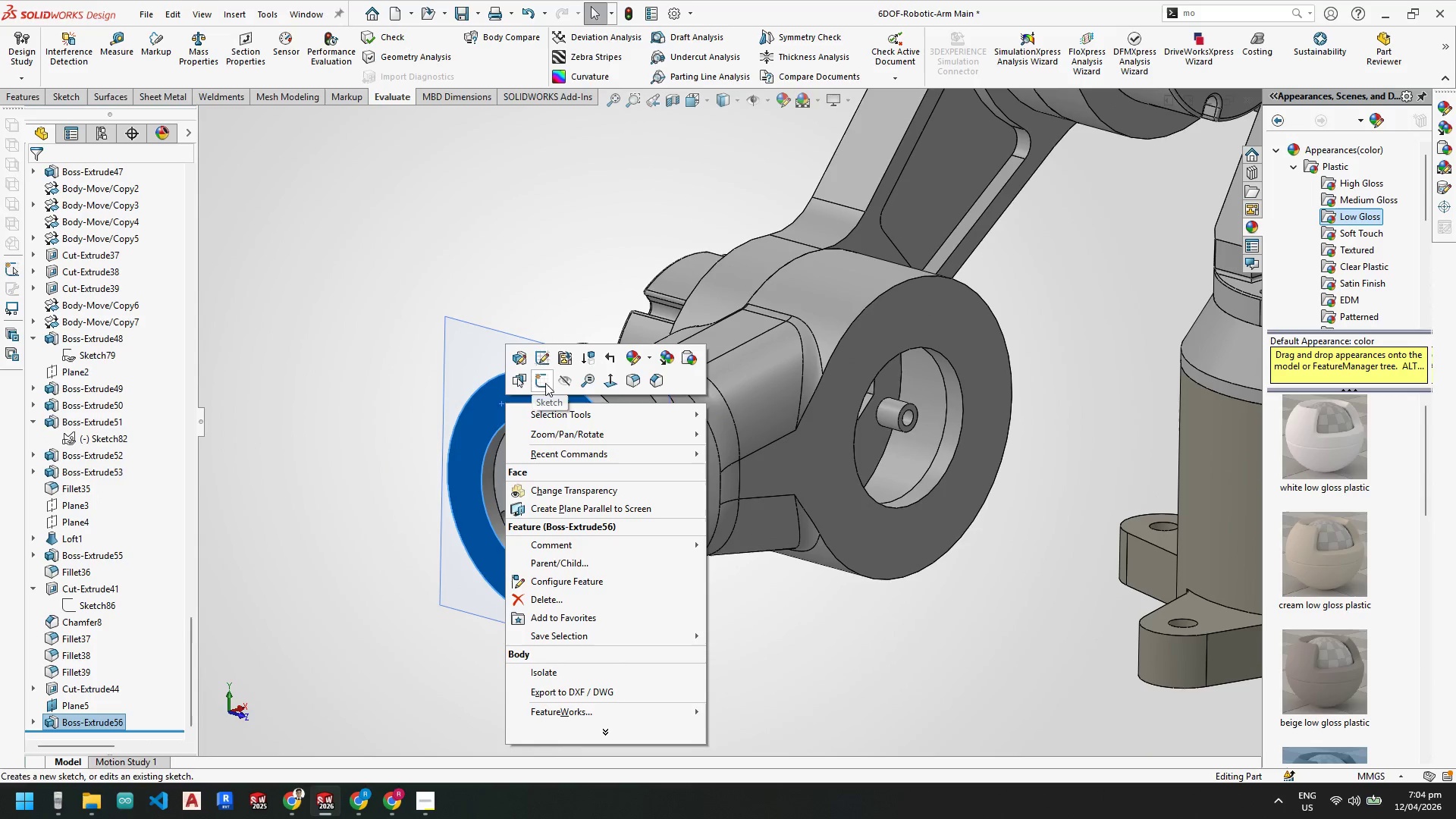 
left_click([571, 381])
 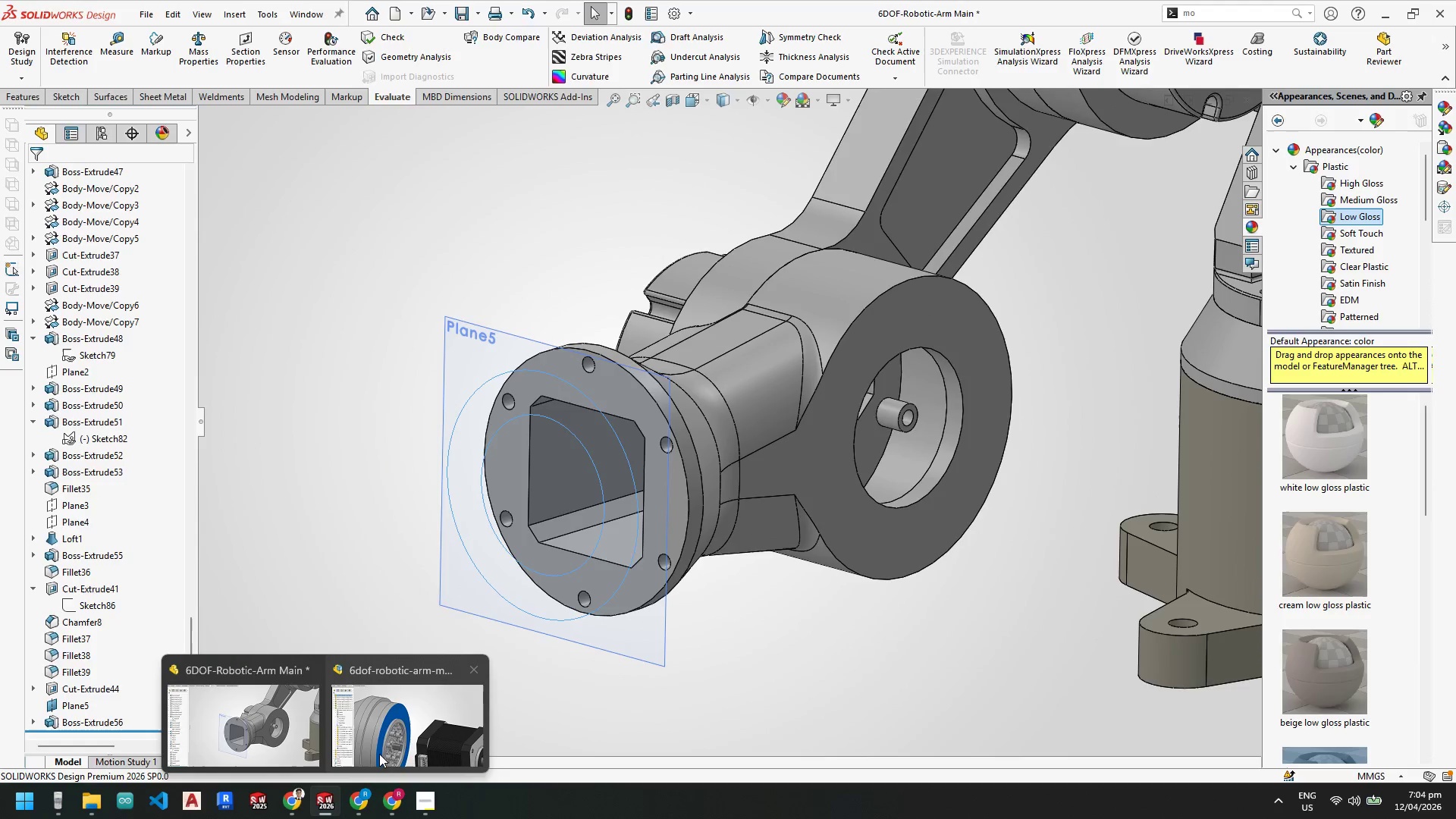 
left_click([384, 738])
 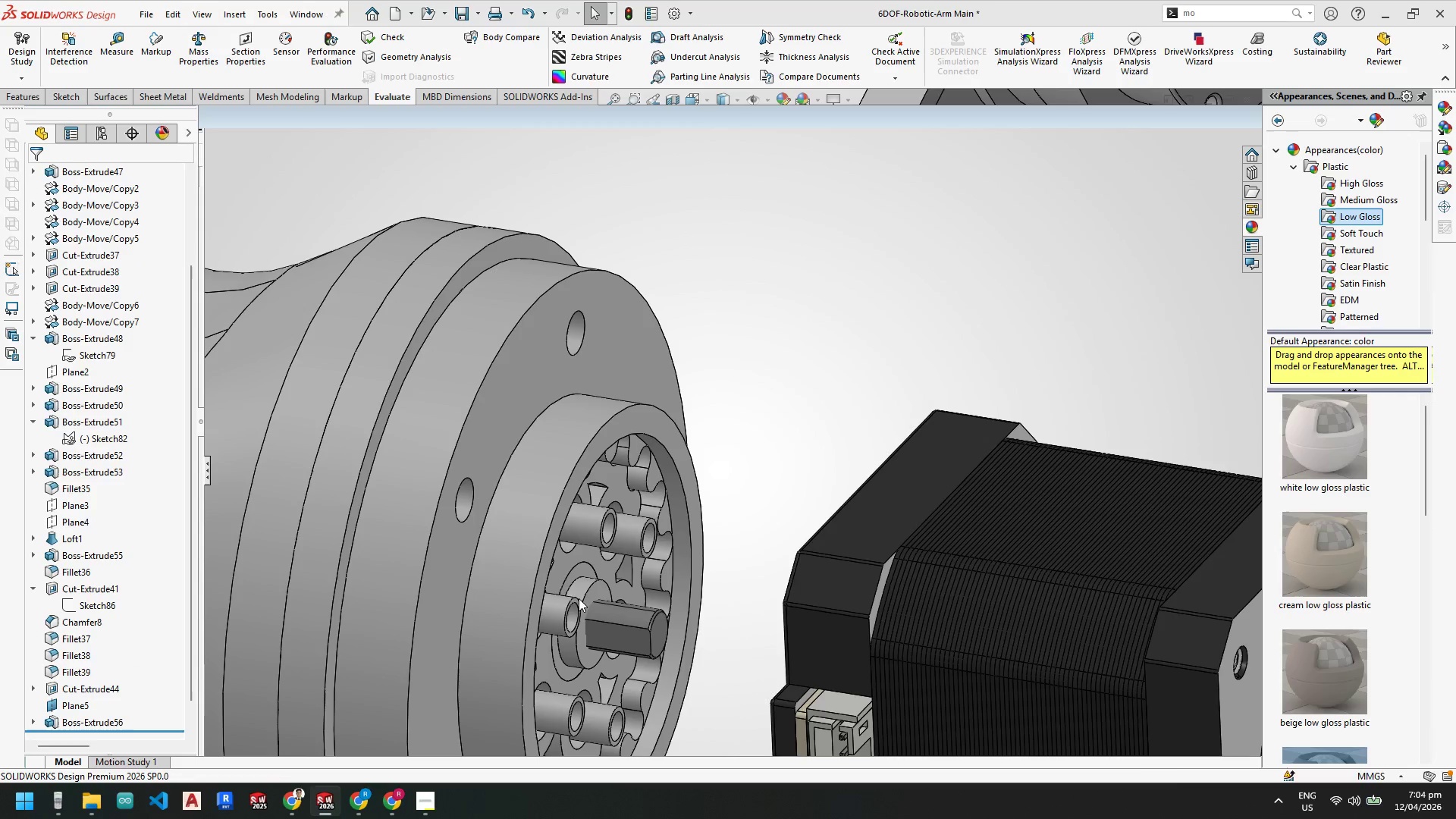 
scroll: coordinate [572, 448], scroll_direction: up, amount: 6.0
 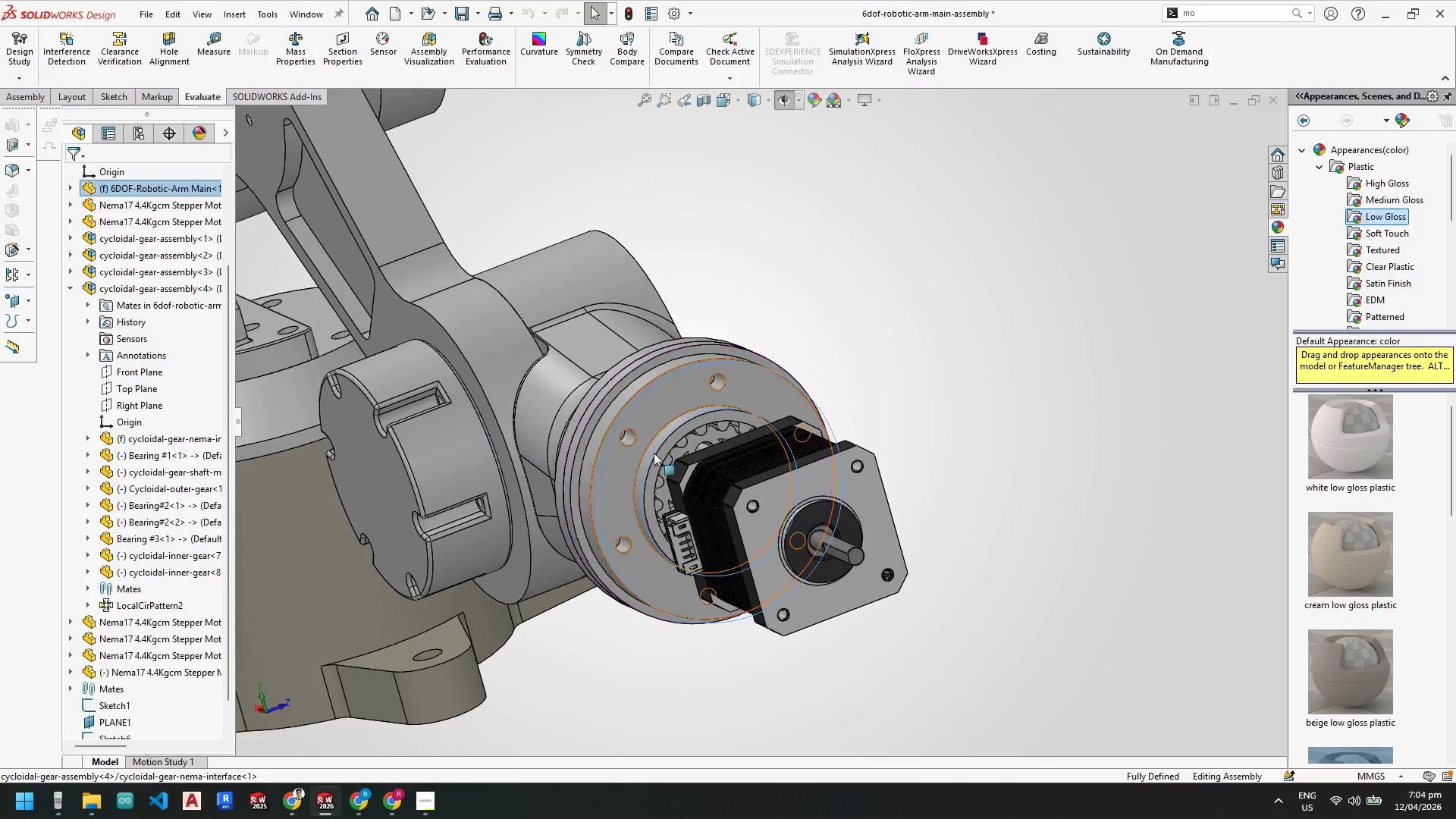 
key(Escape)
 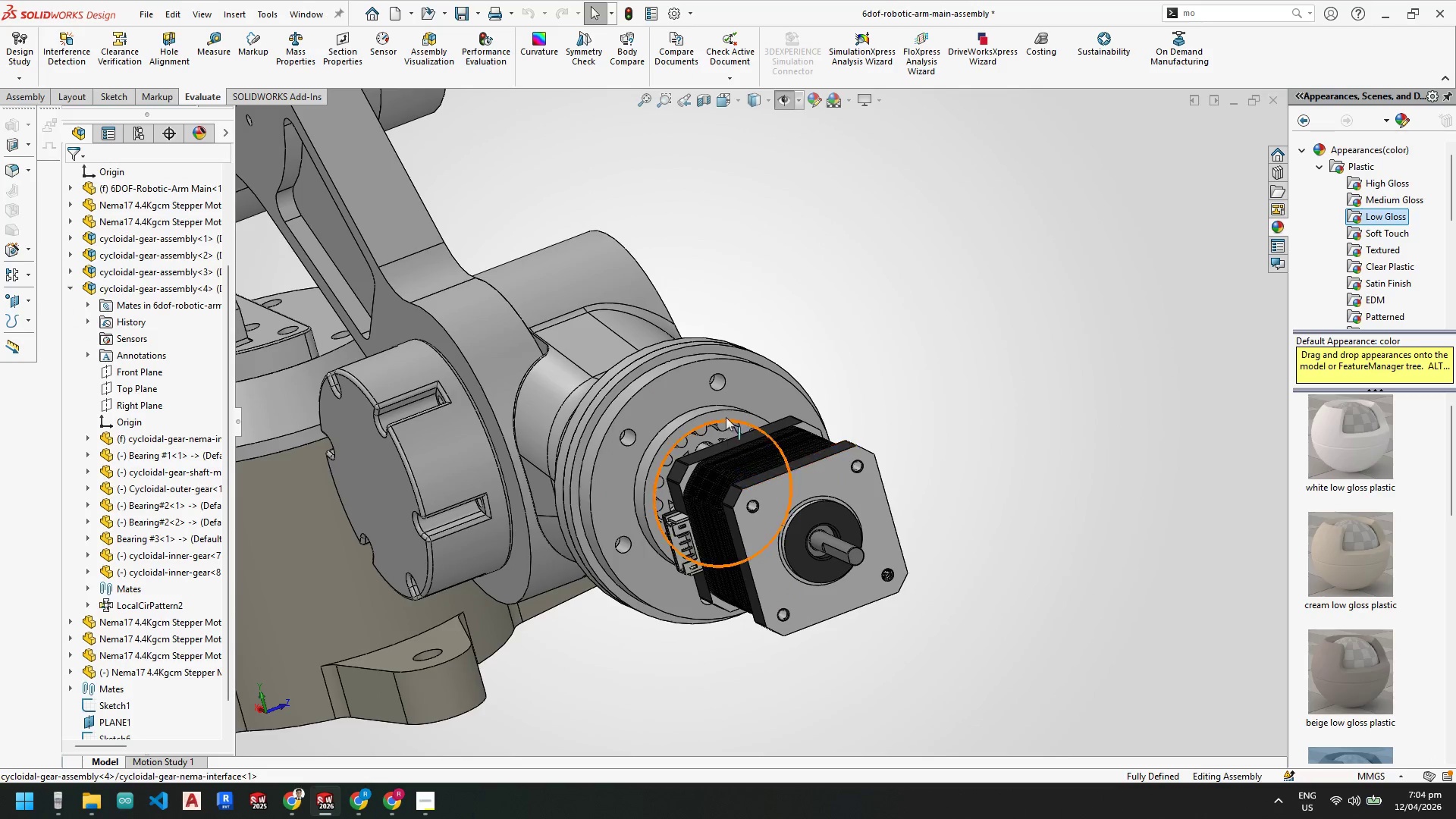 
scroll: coordinate [720, 413], scroll_direction: down, amount: 3.0
 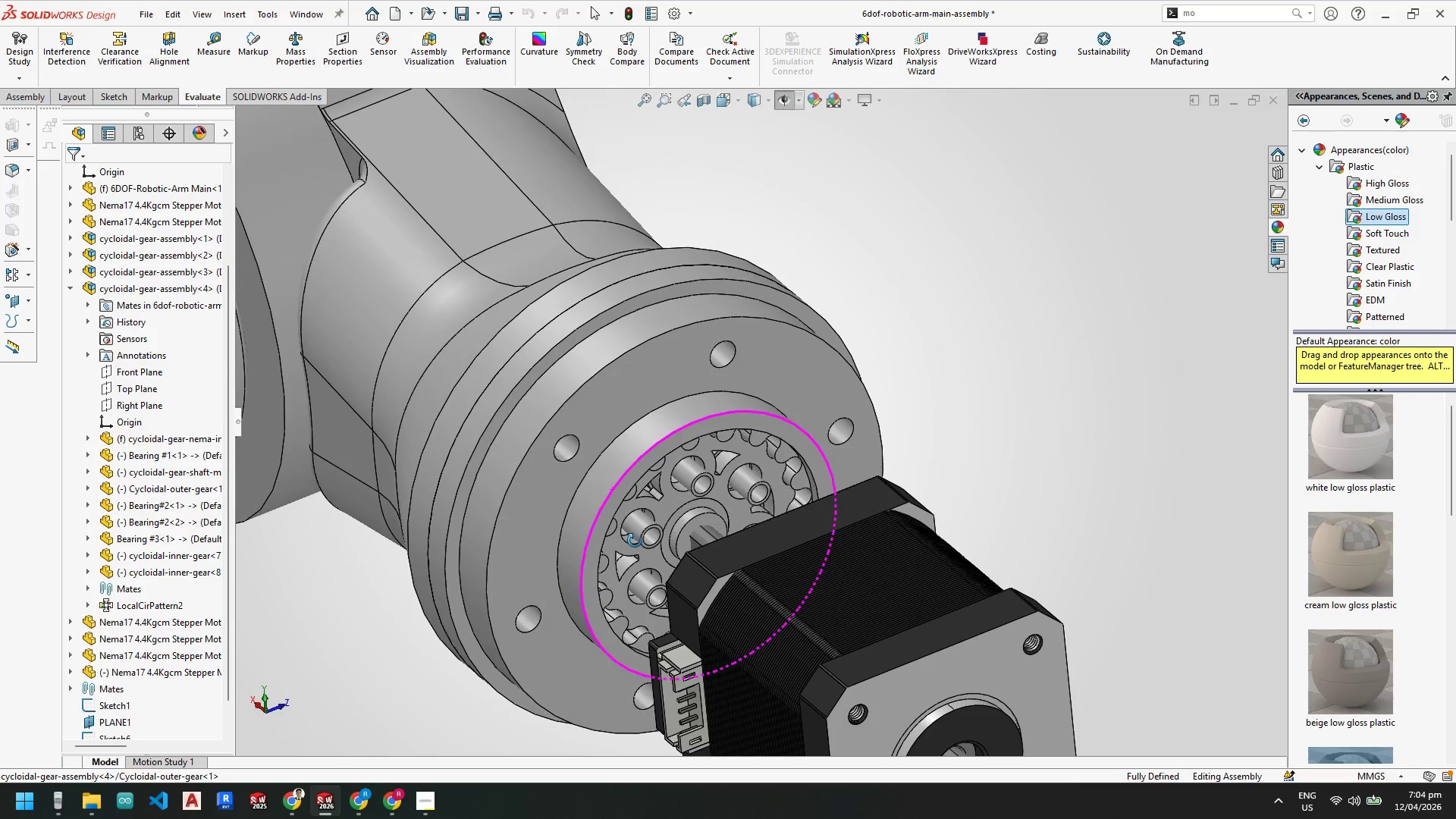 
left_click([221, 58])
 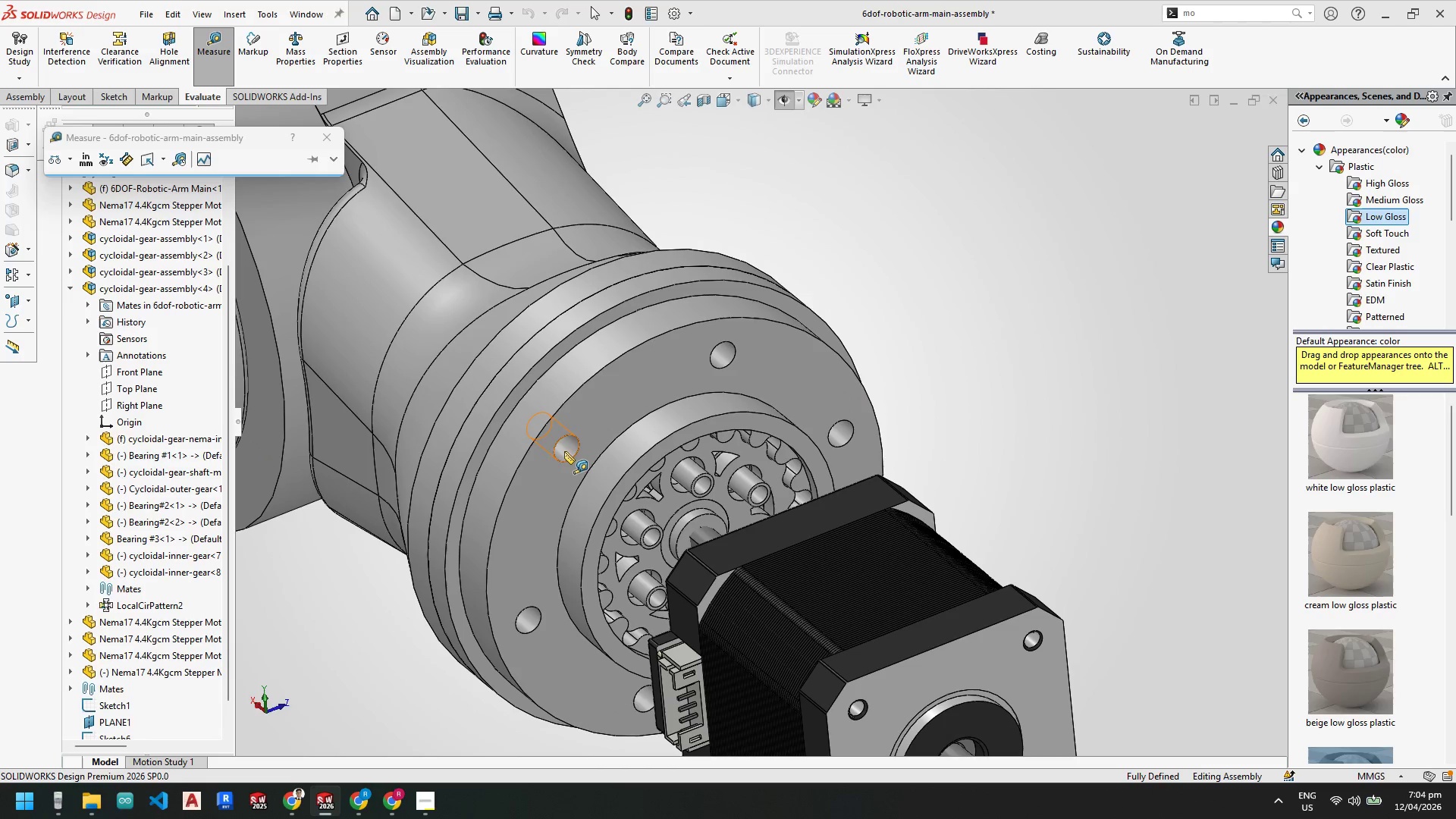 
left_click([565, 450])
 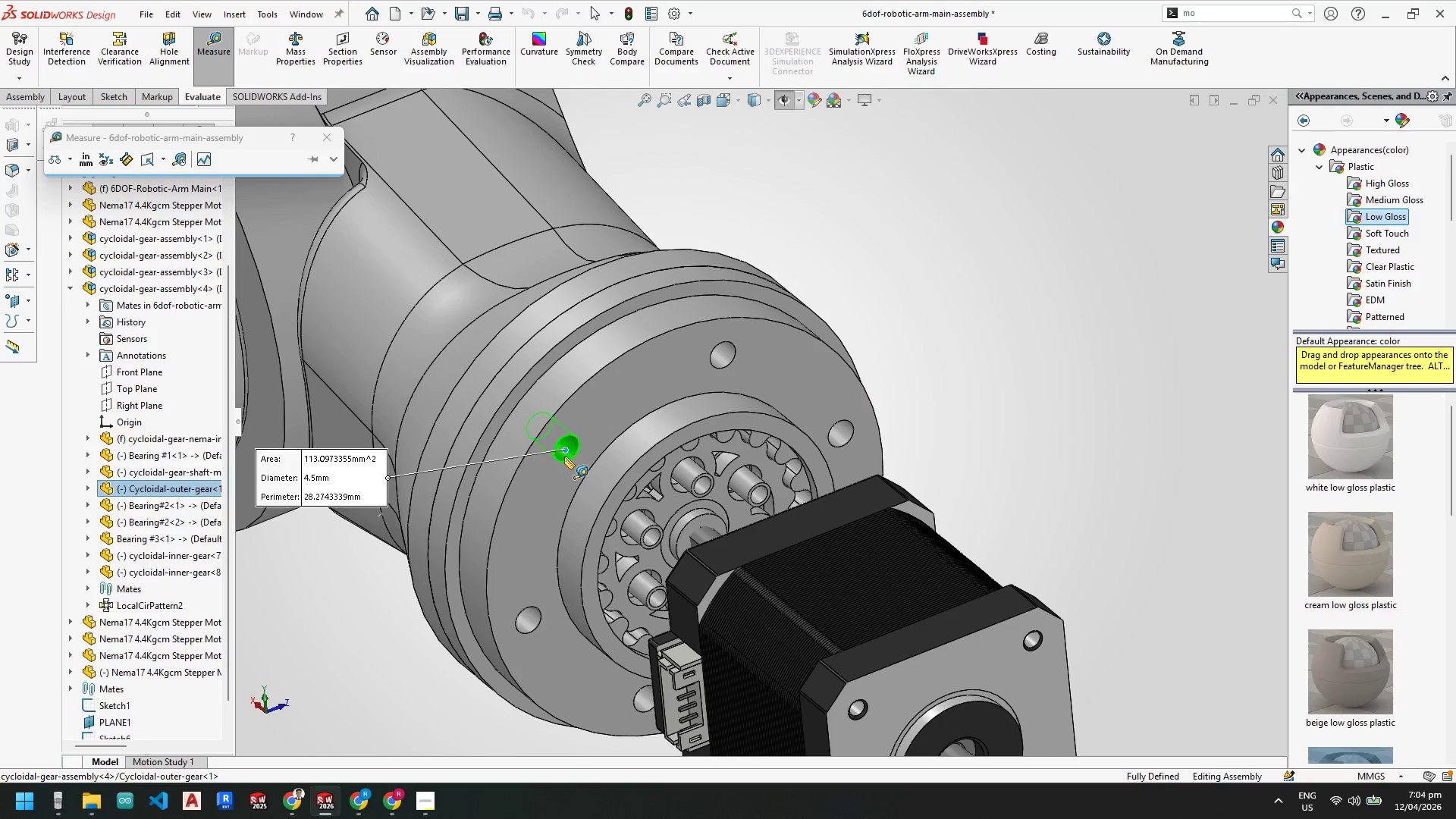 
scroll: coordinate [651, 443], scroll_direction: up, amount: 3.0
 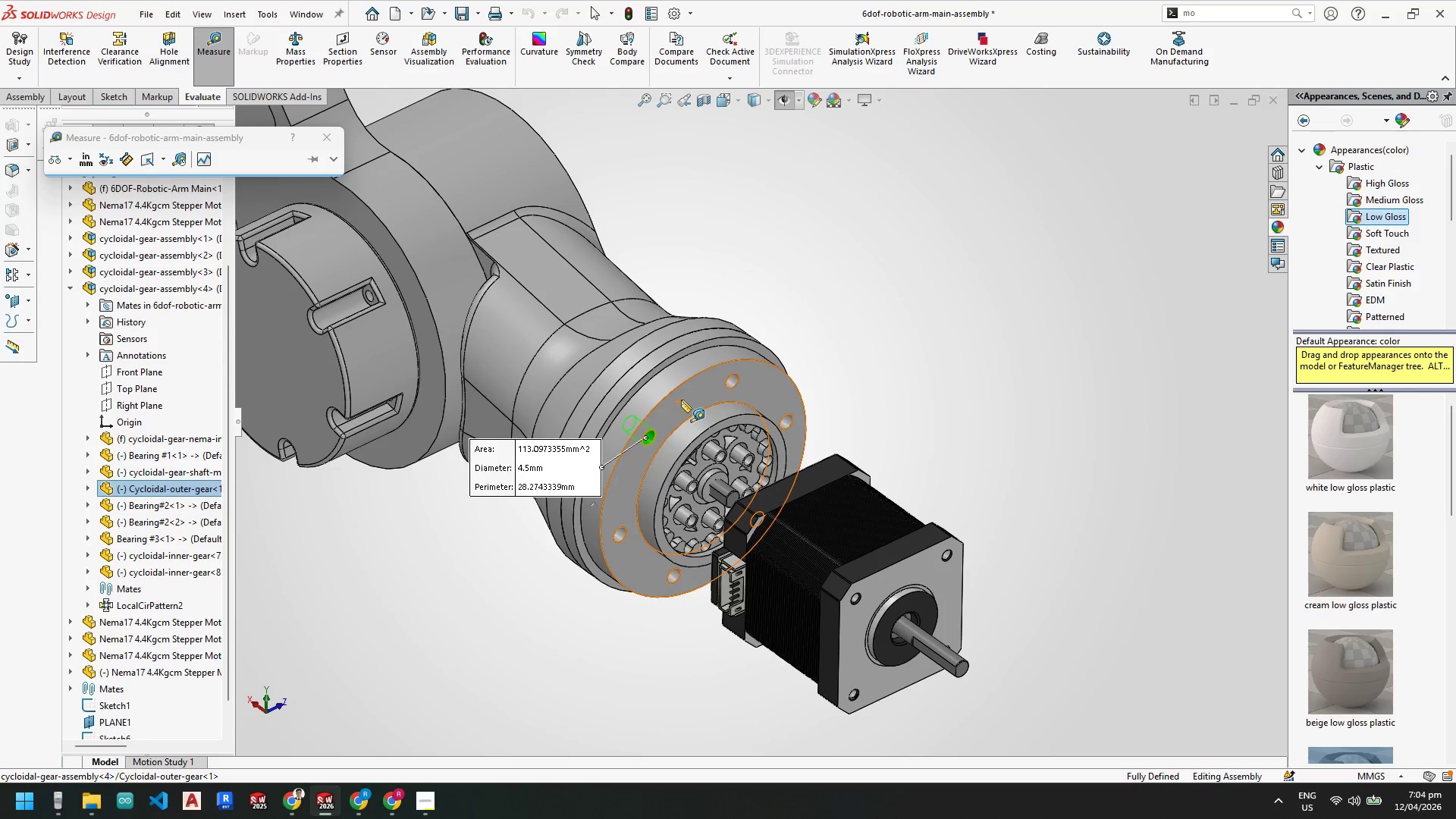 
key(Escape)
 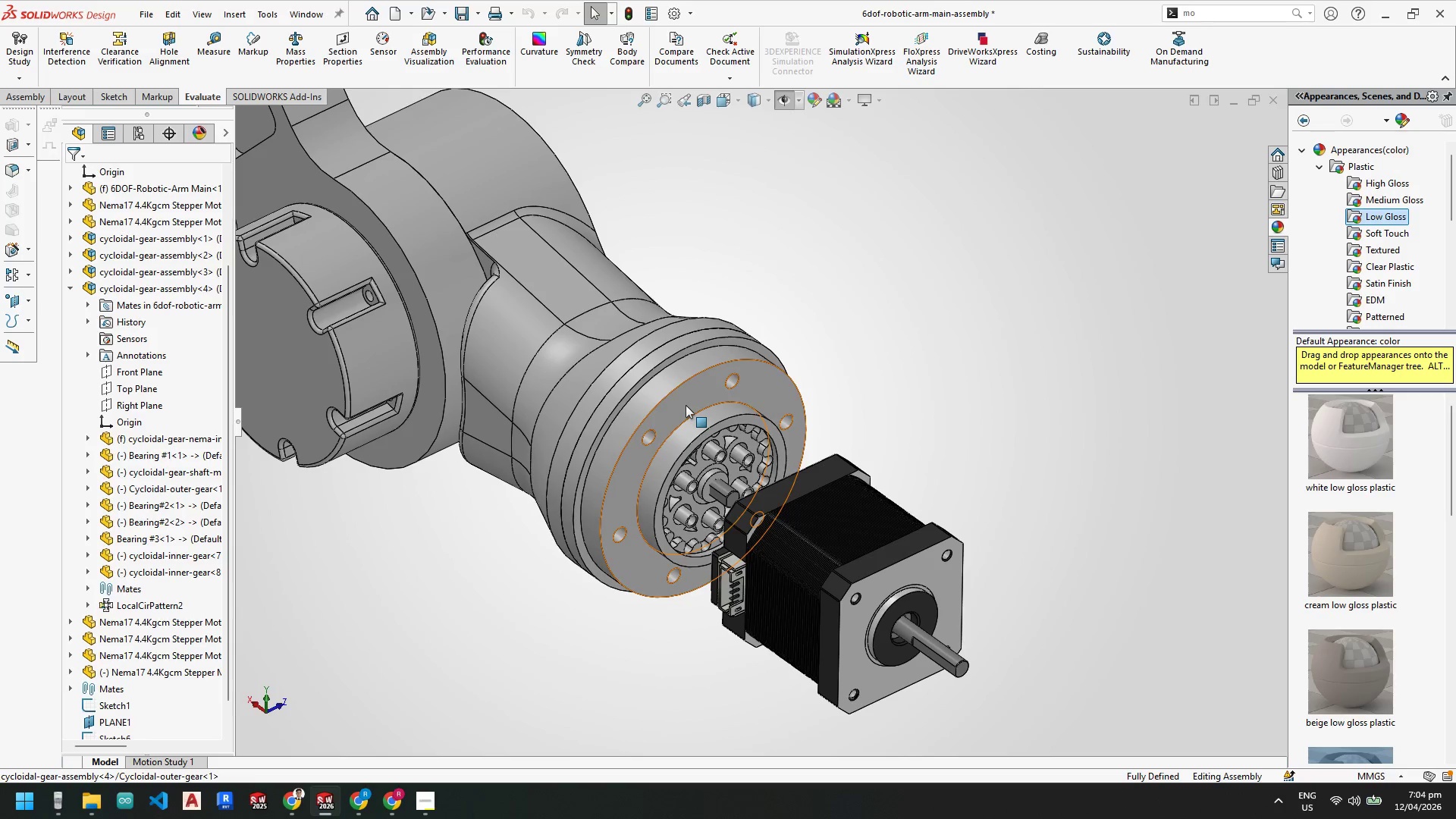 
key(Escape)
 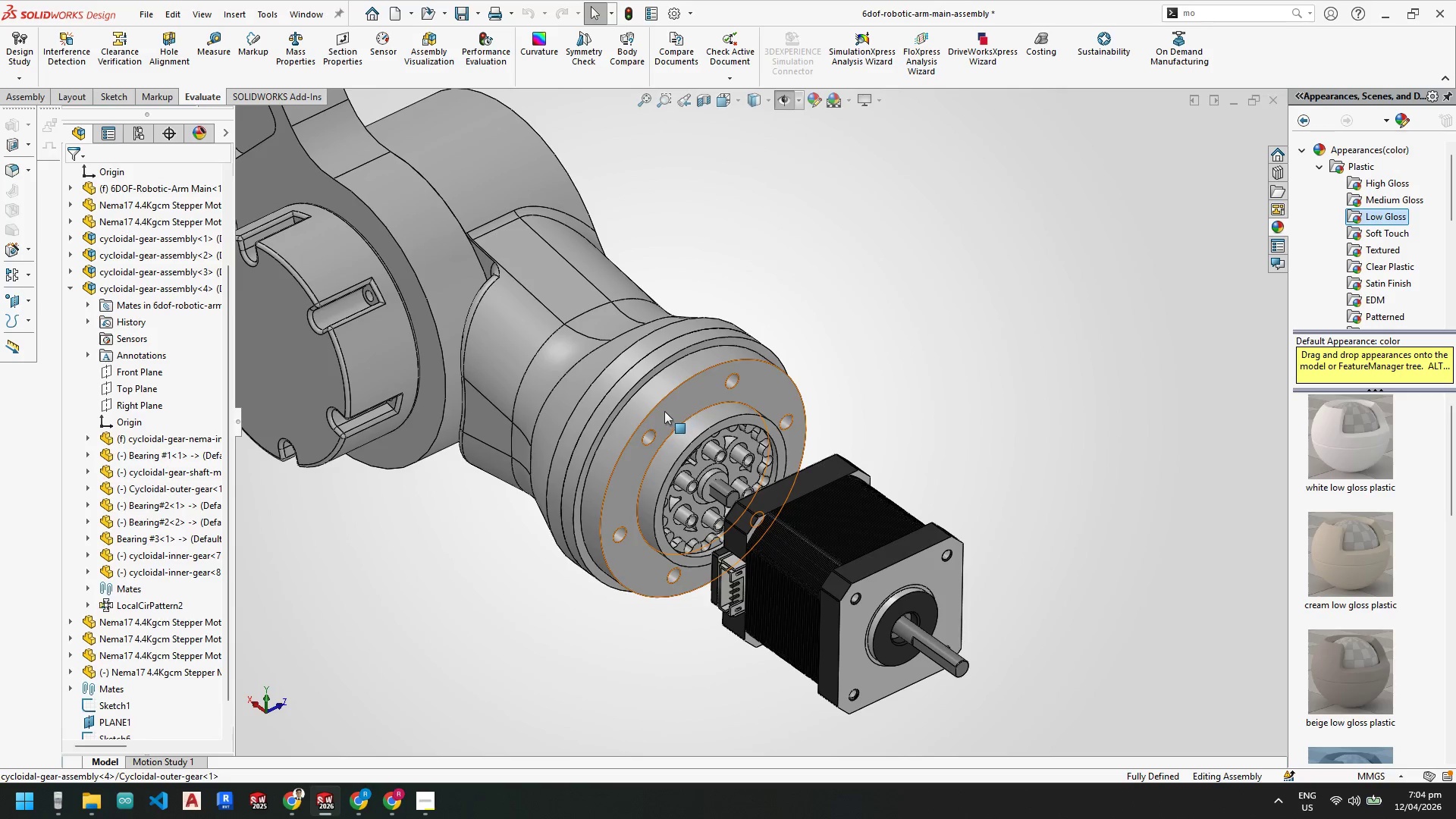 
scroll: coordinate [664, 412], scroll_direction: up, amount: 4.0
 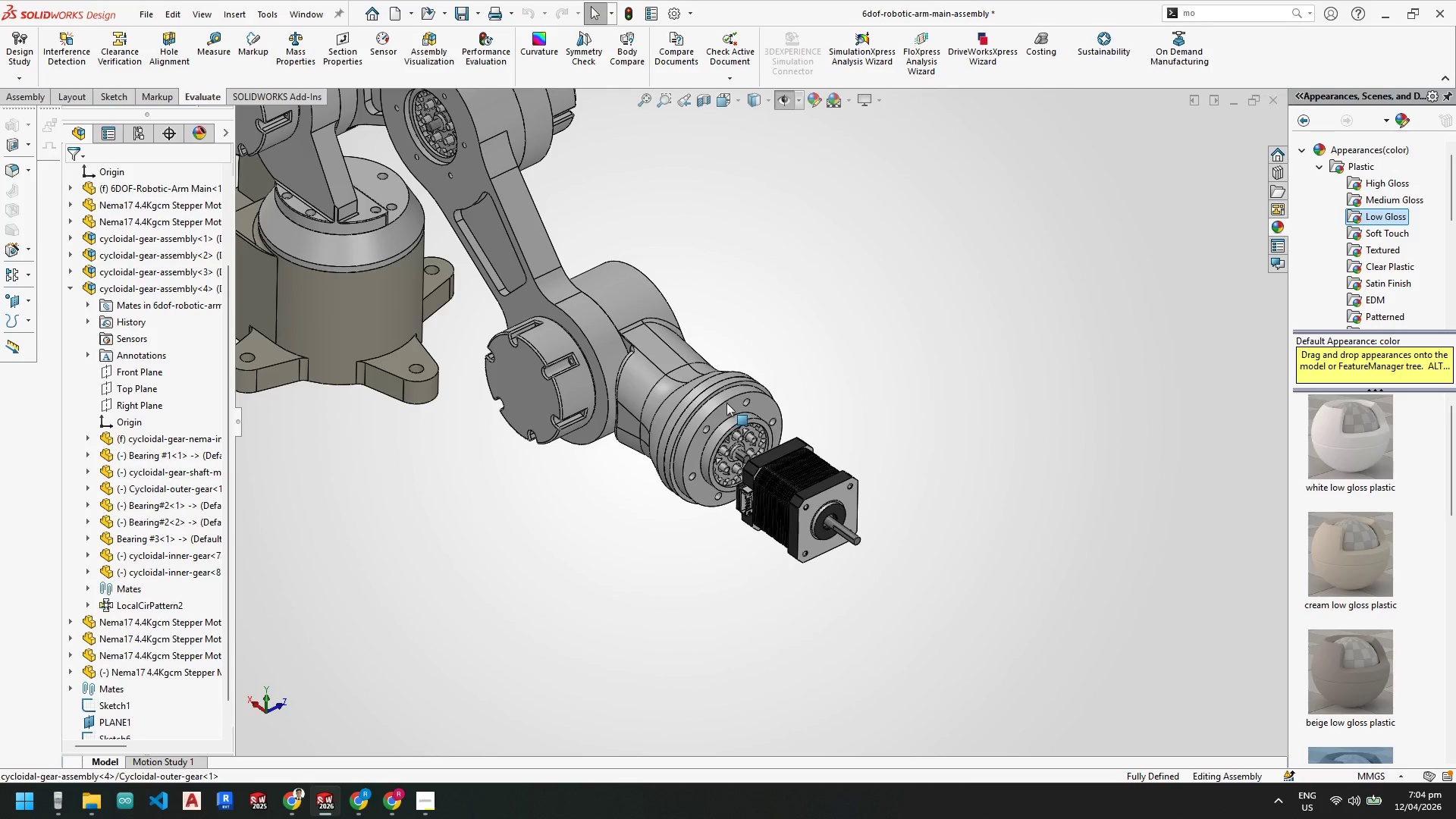 
scroll: coordinate [740, 431], scroll_direction: down, amount: 5.0
 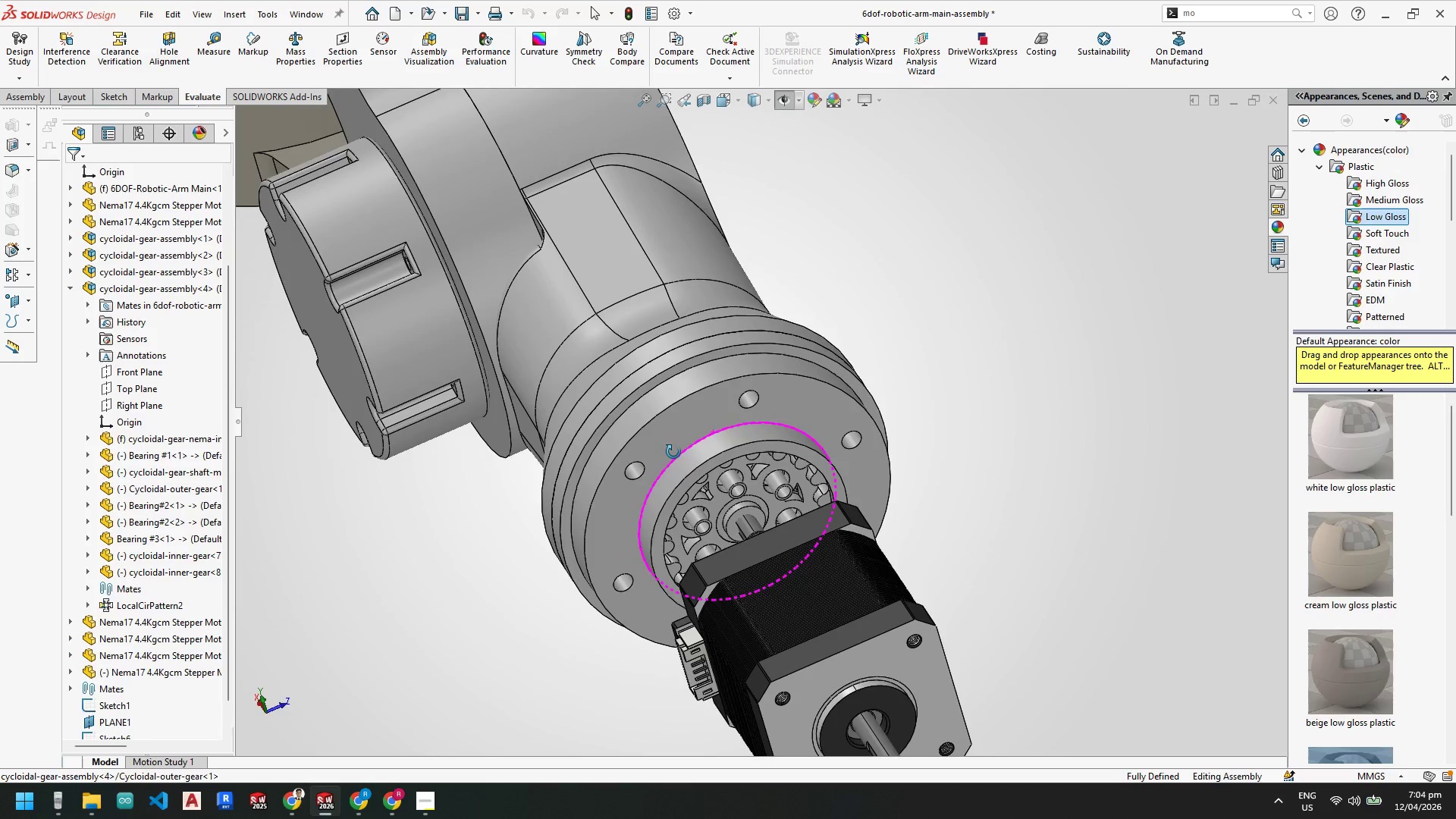 
scroll: coordinate [674, 452], scroll_direction: up, amount: 1.0
 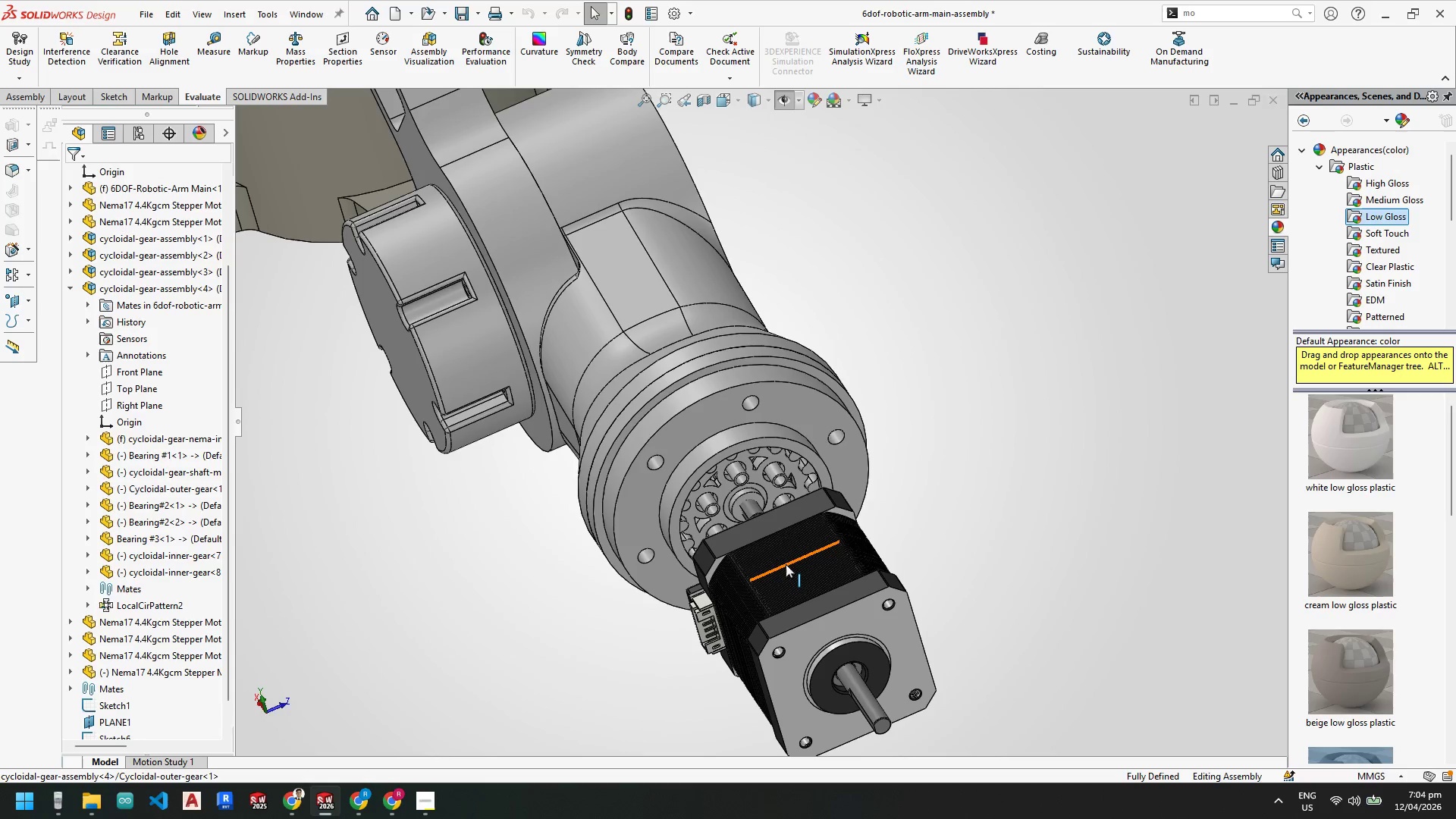 
left_click_drag(start_coordinate=[788, 569], to_coordinate=[1069, 386])
 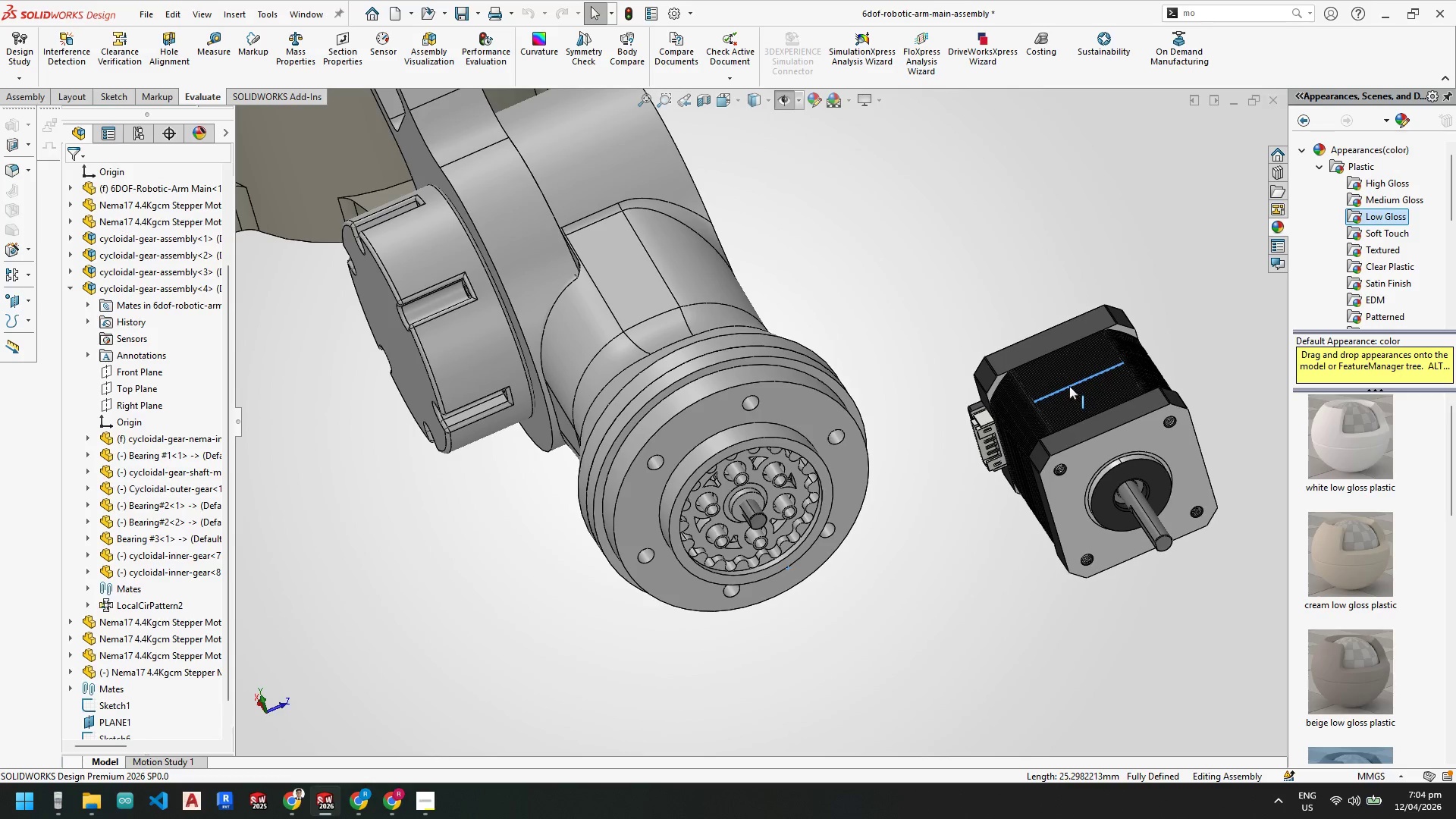 
key(Escape)
 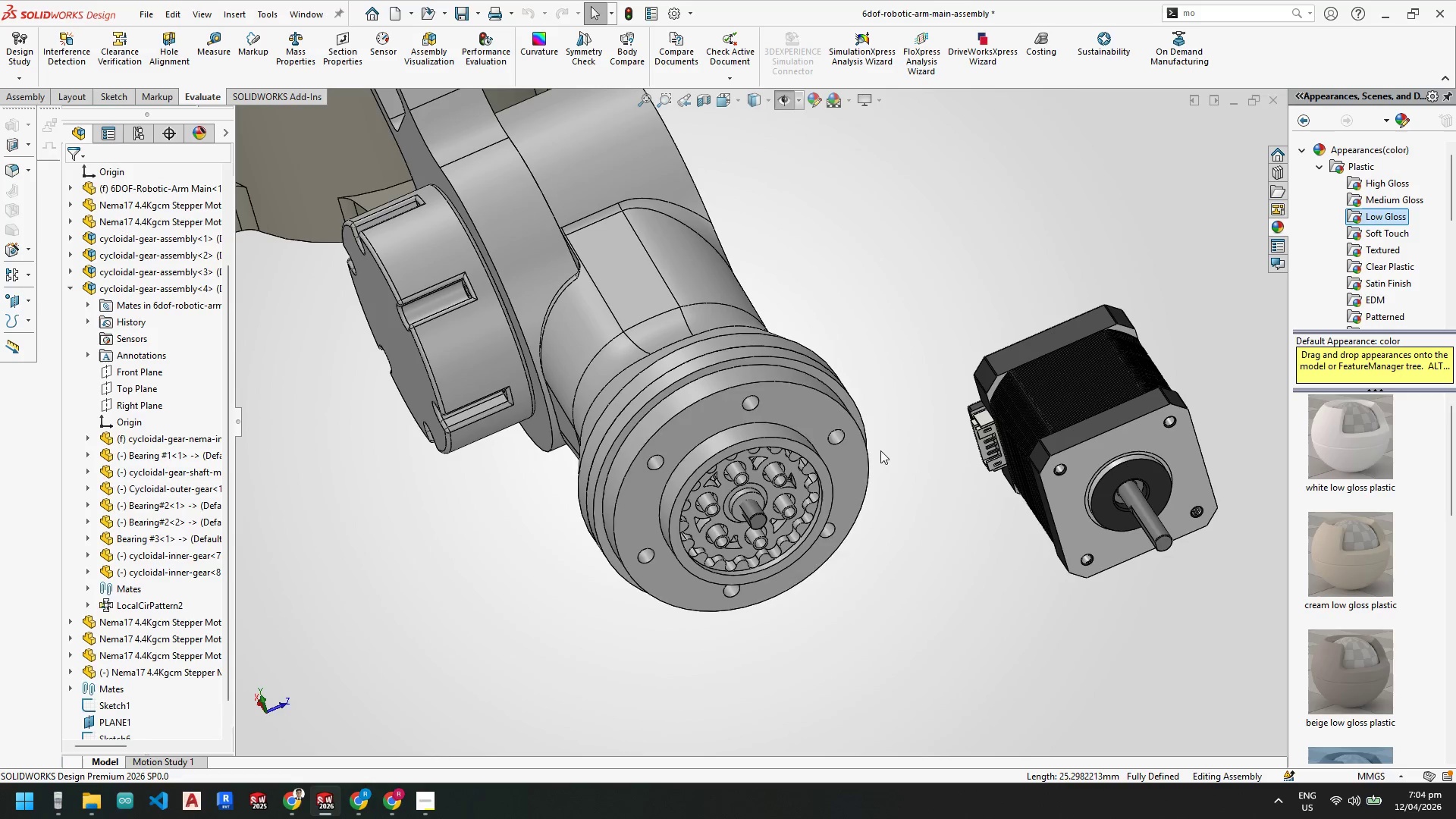 
key(Escape)
 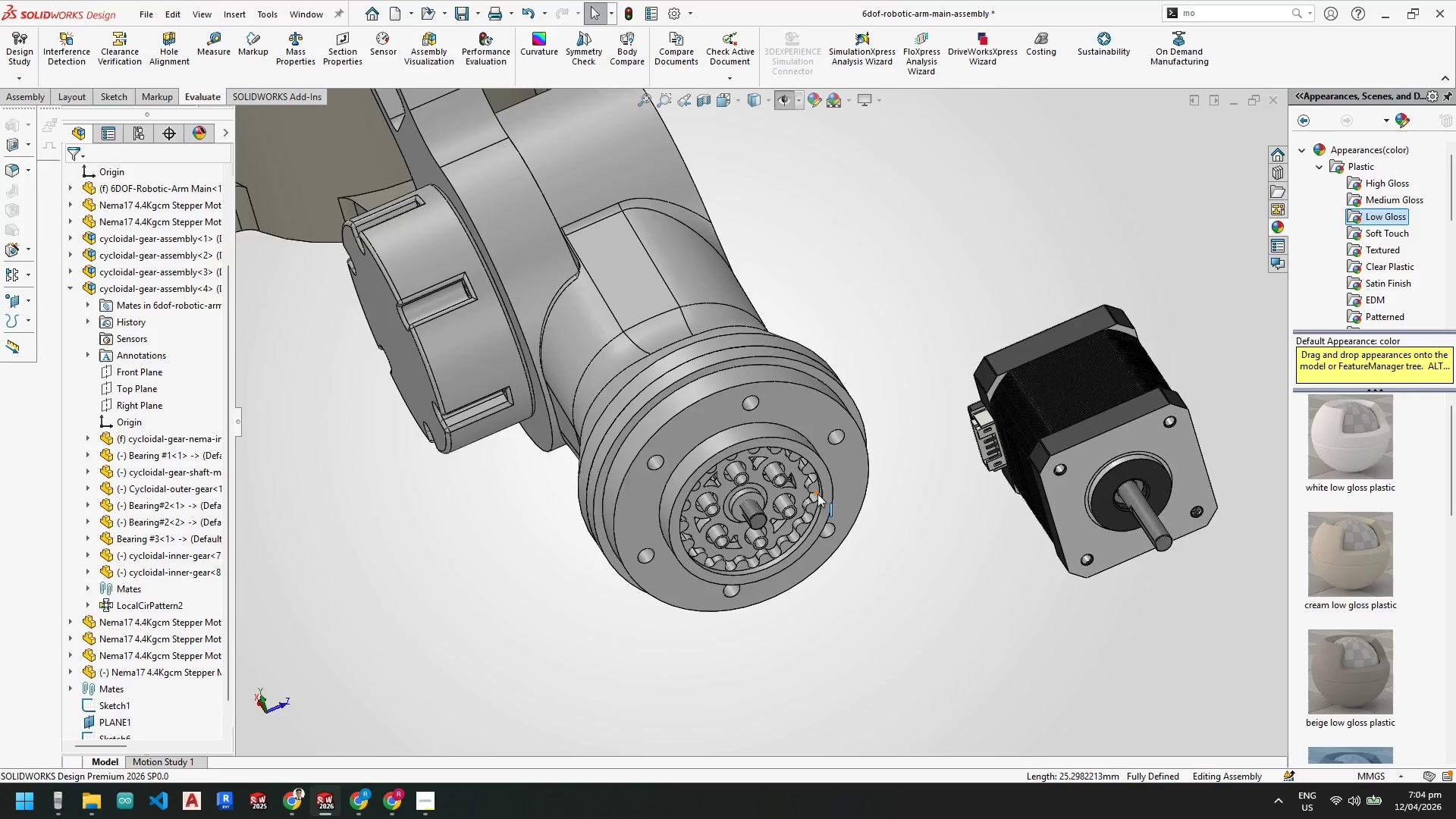 
scroll: coordinate [817, 494], scroll_direction: up, amount: 1.0
 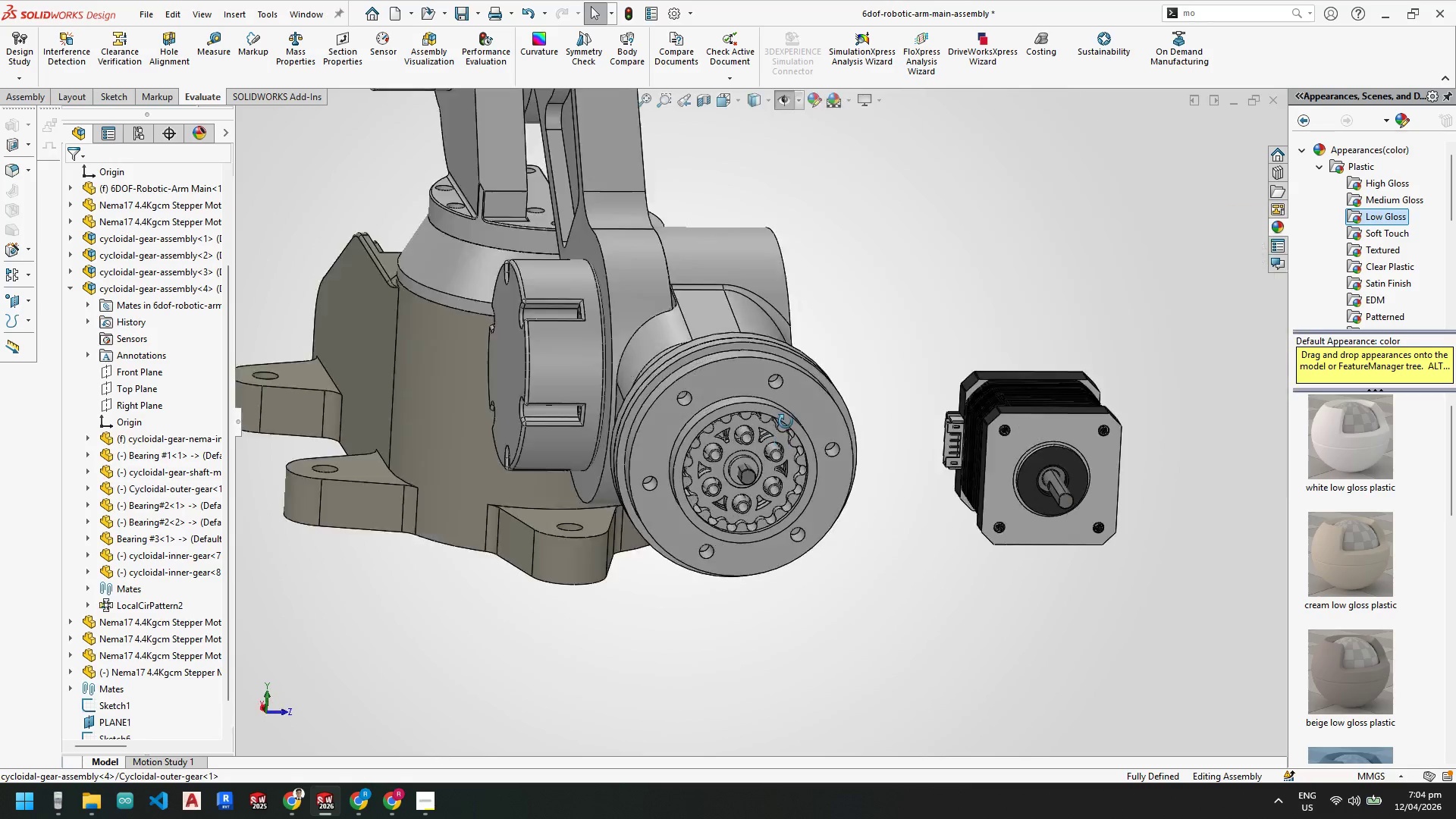 
key(Space)
 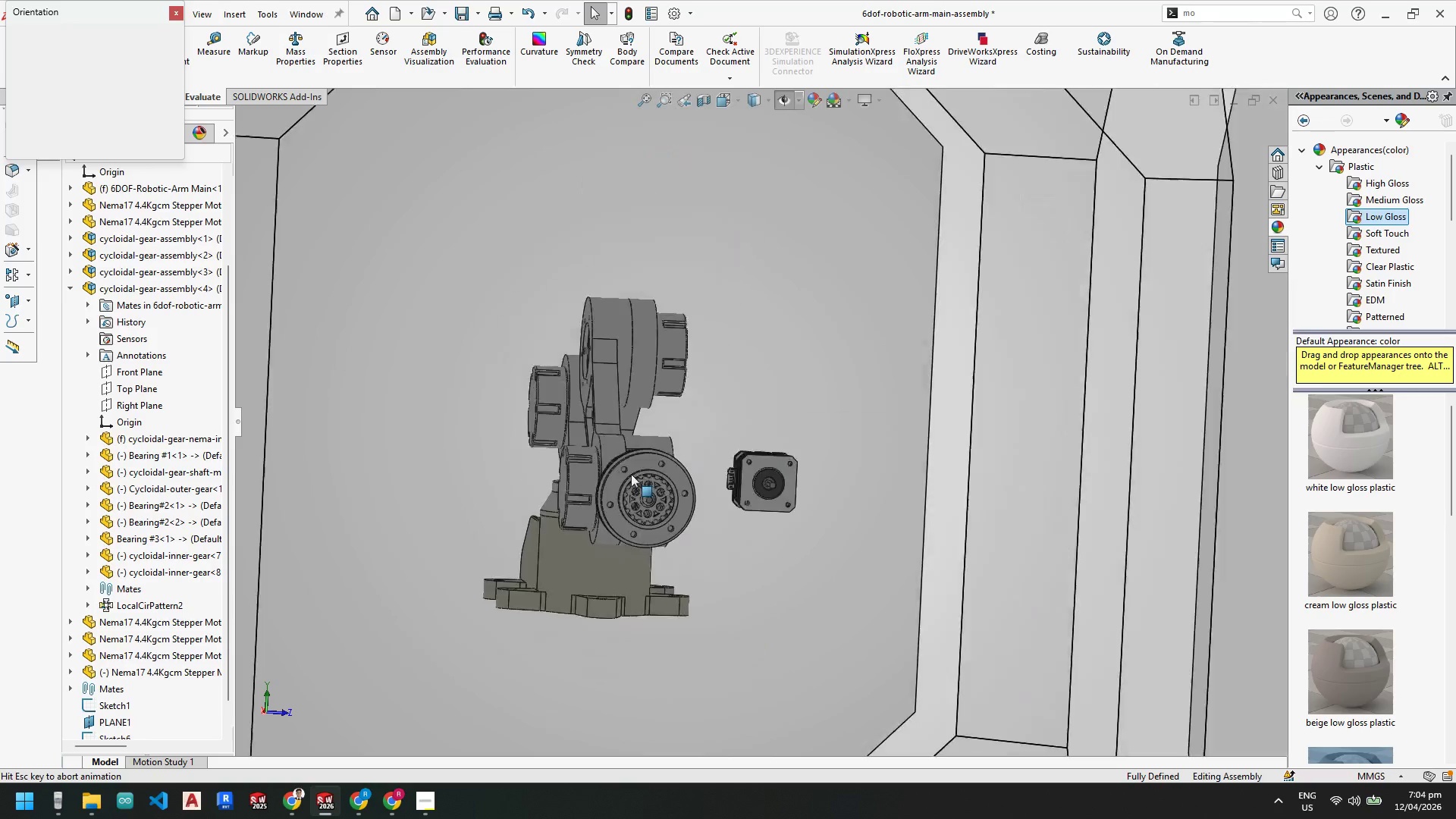 
left_click([579, 500])
 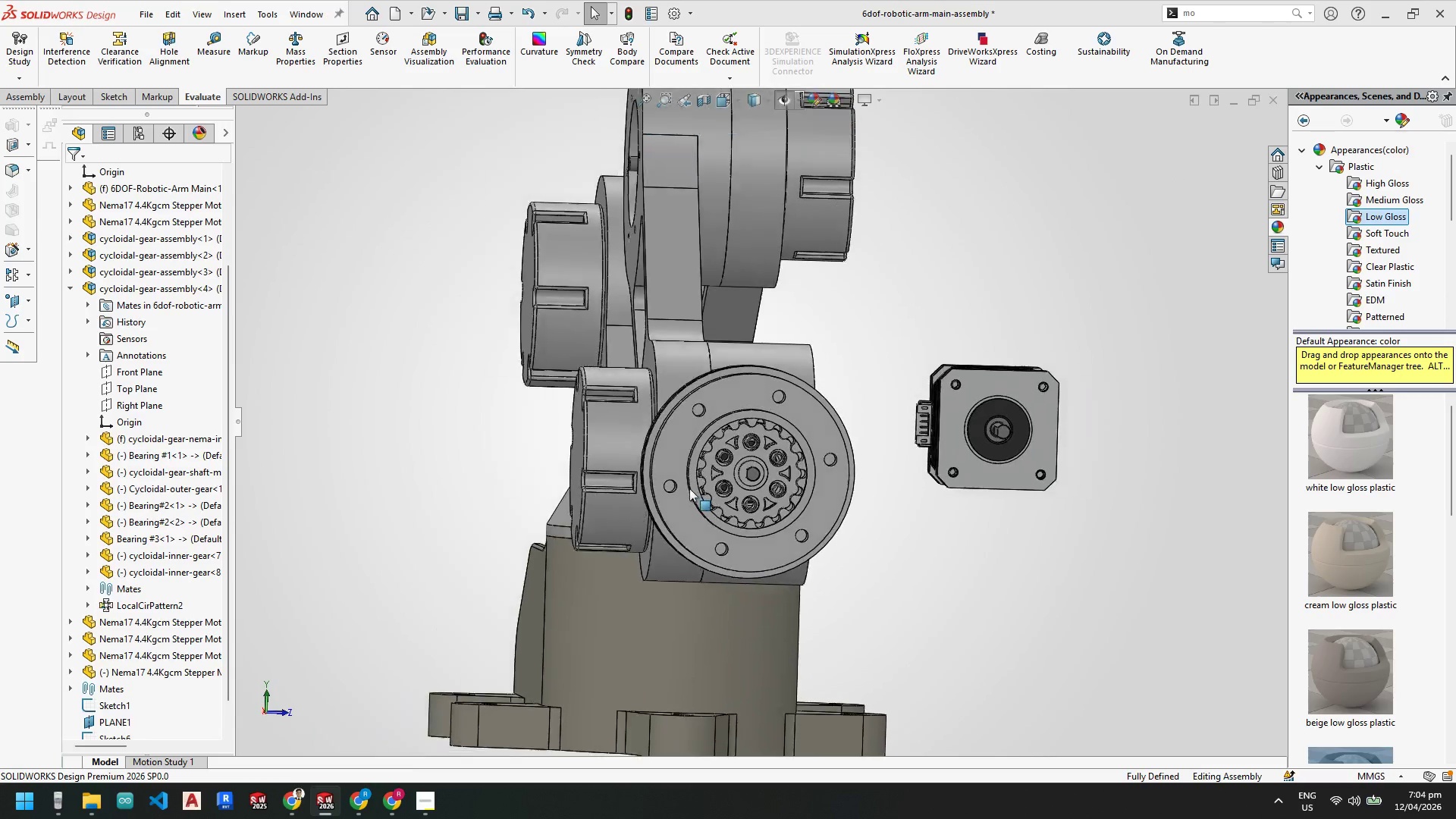 
right_click([717, 386])
 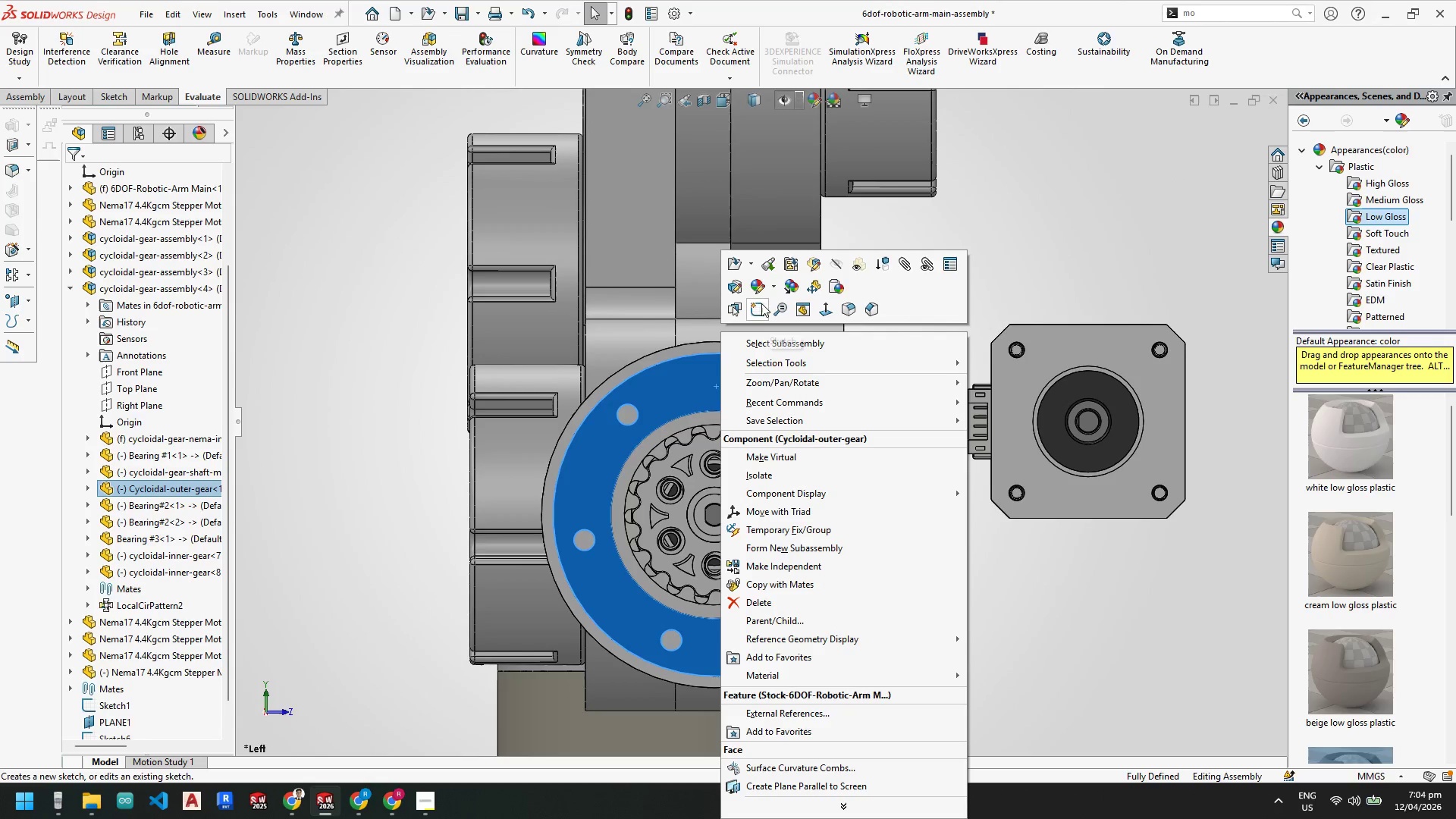 
scroll: coordinate [754, 435], scroll_direction: down, amount: 5.0
 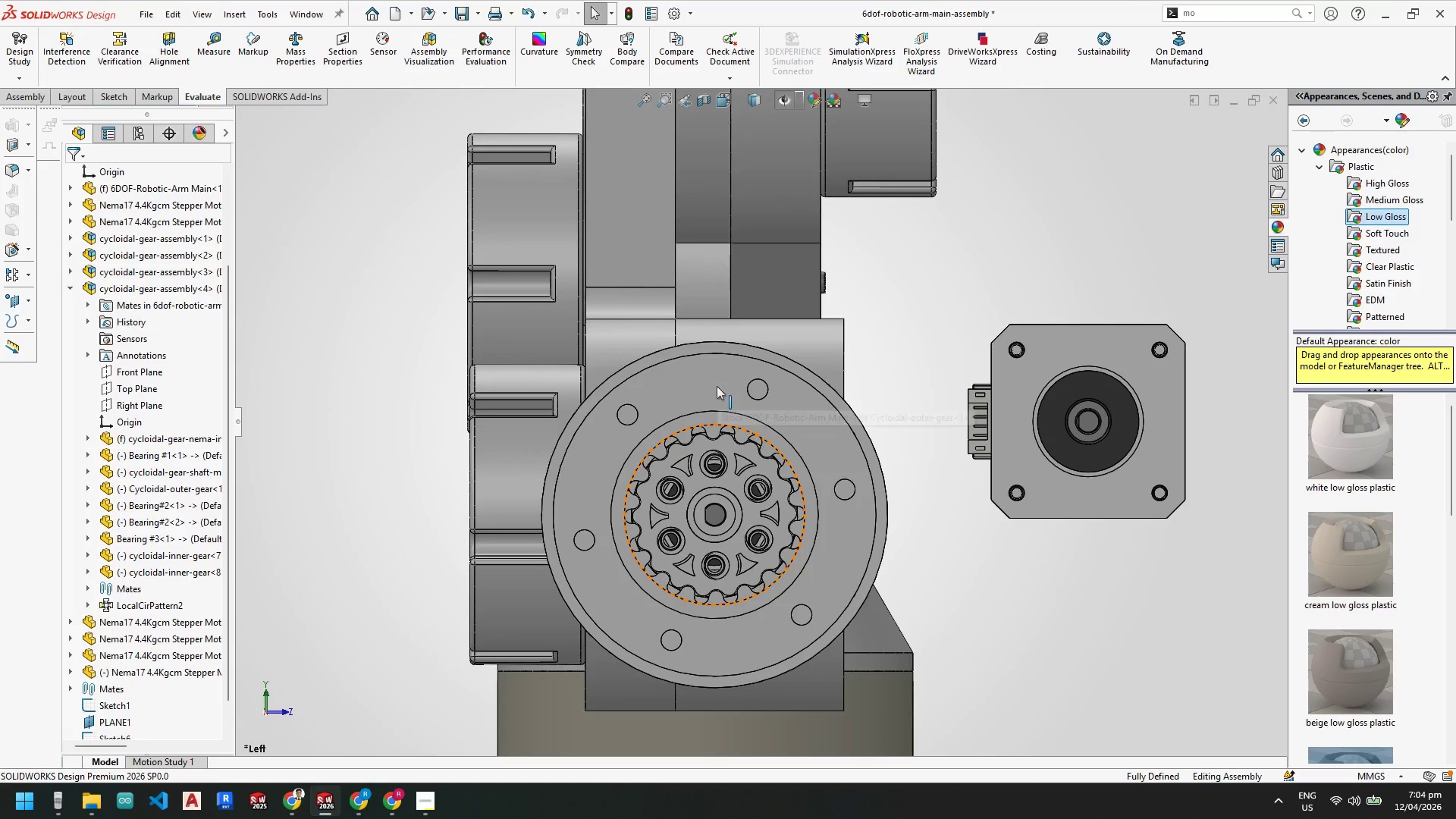 
left_click([756, 308])
 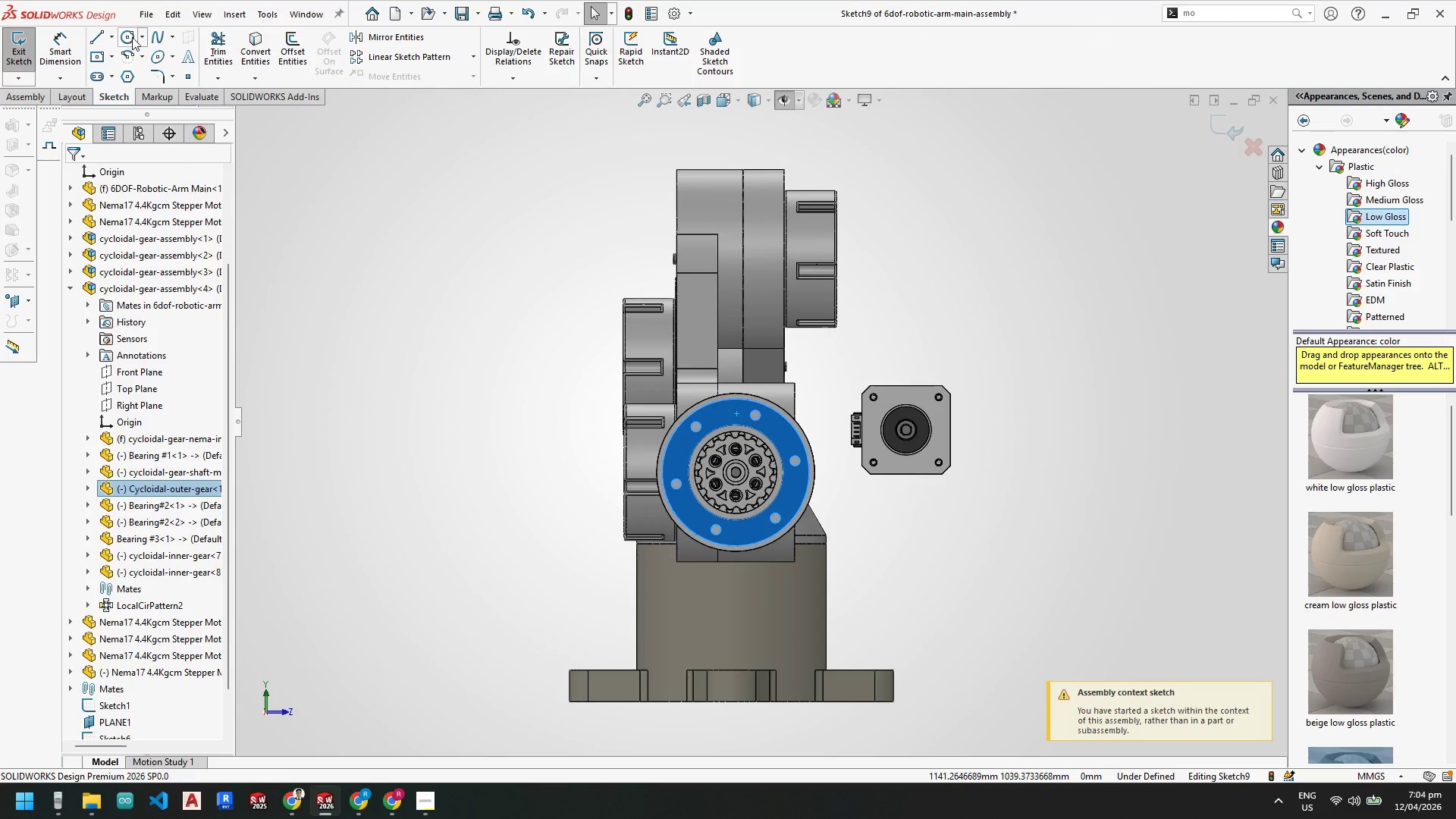 
left_click([146, 37])
 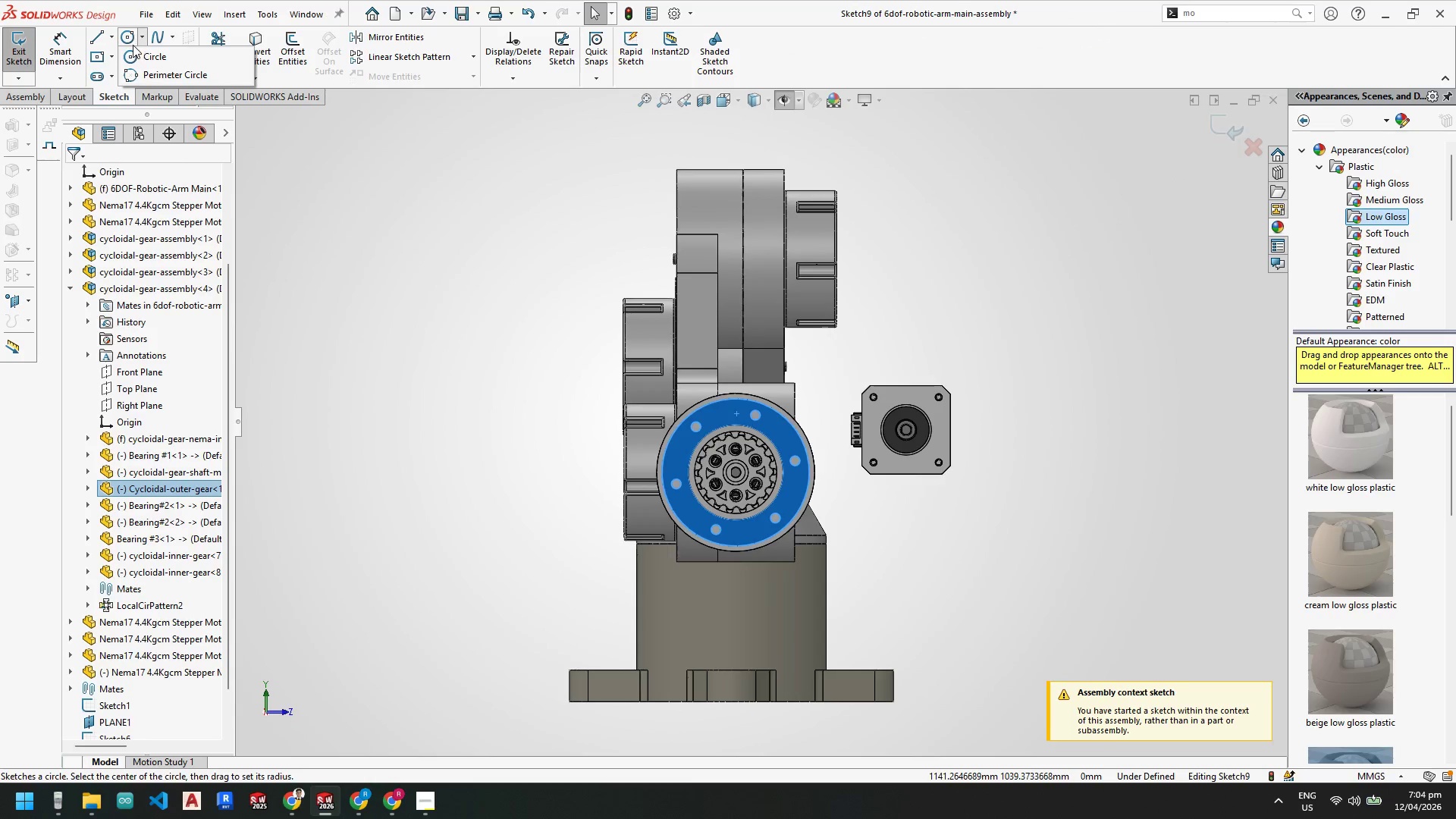 
left_click([126, 37])
 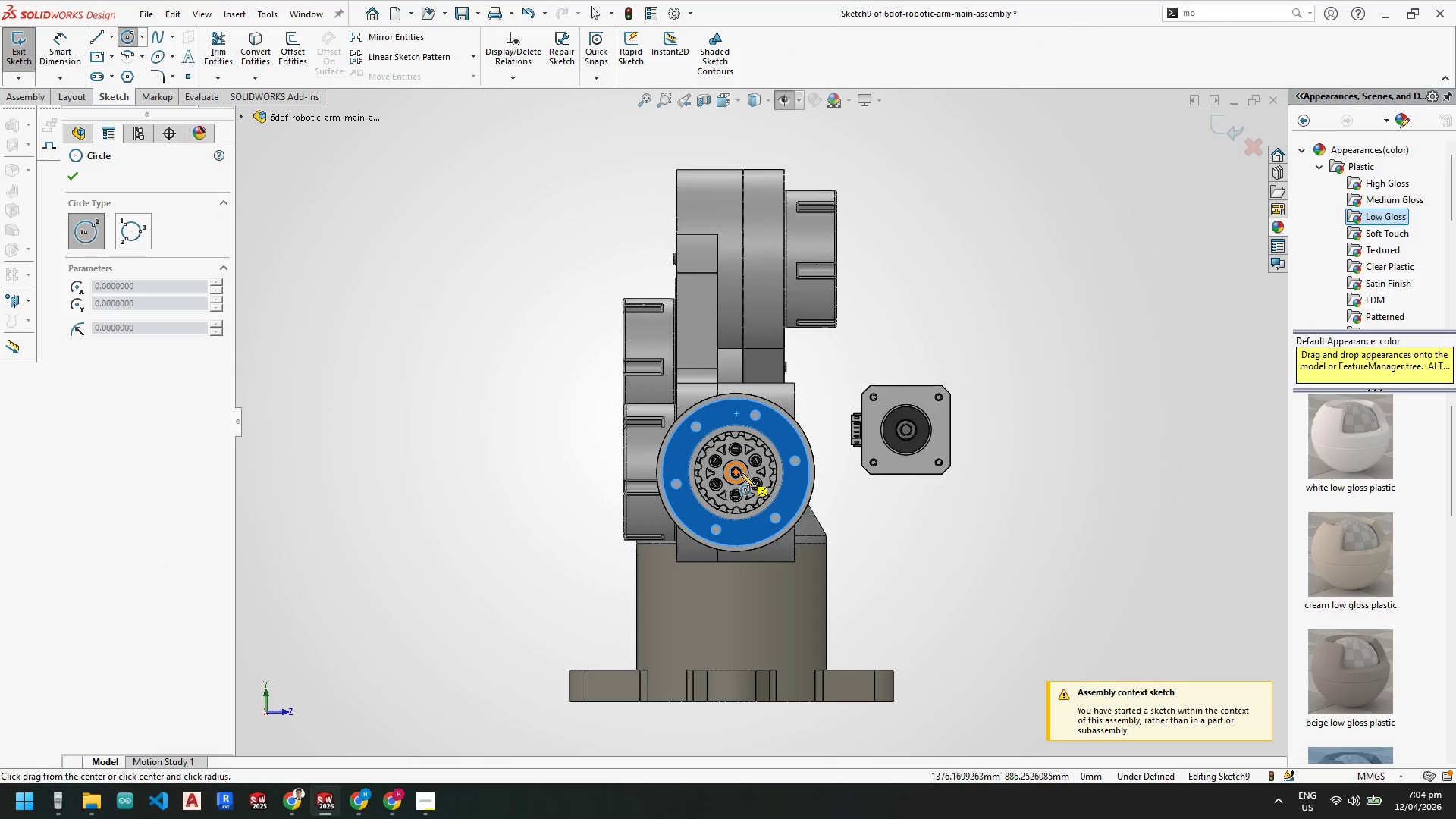 
scroll: coordinate [758, 465], scroll_direction: down, amount: 6.0
 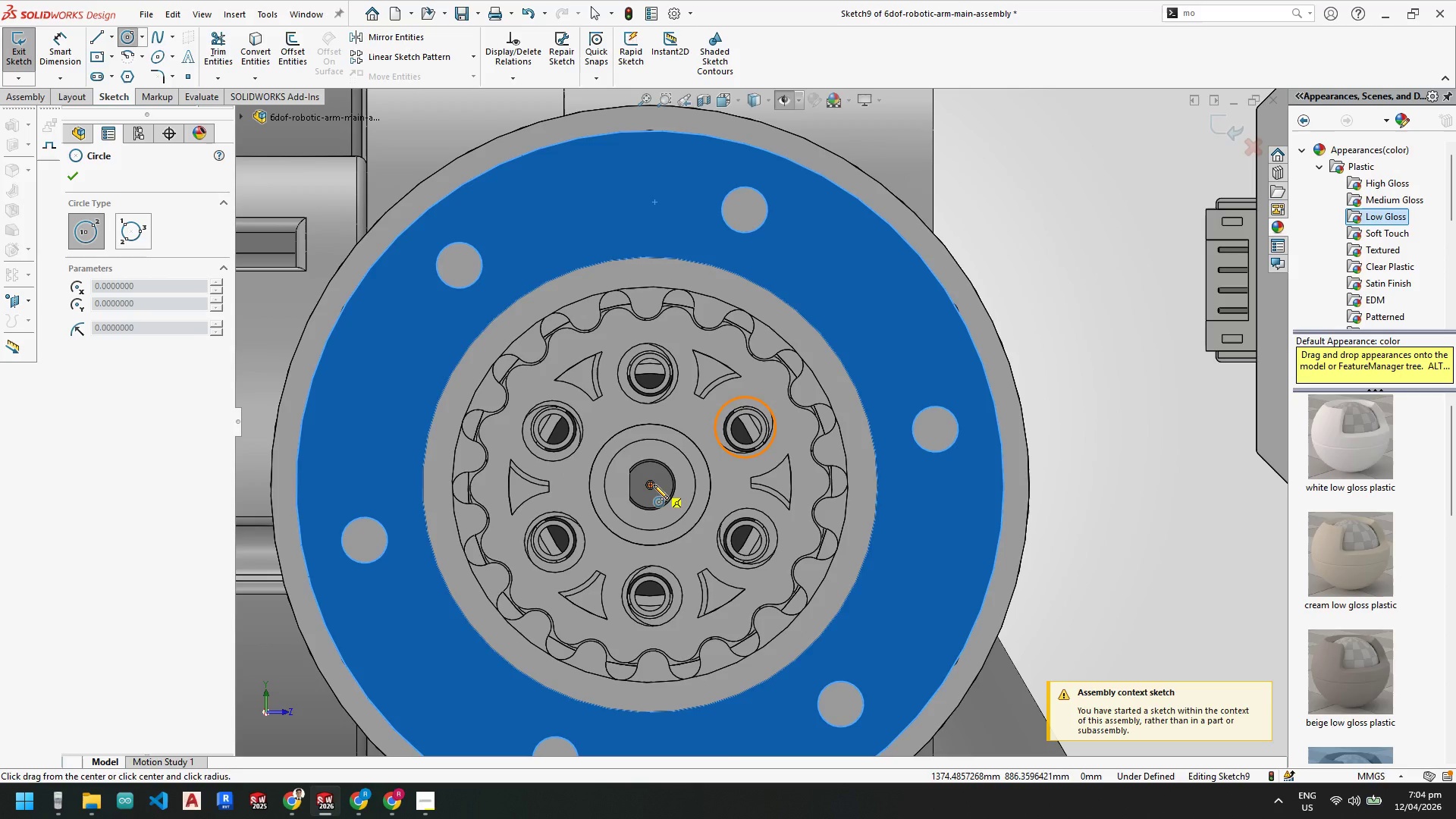 
left_click([652, 485])
 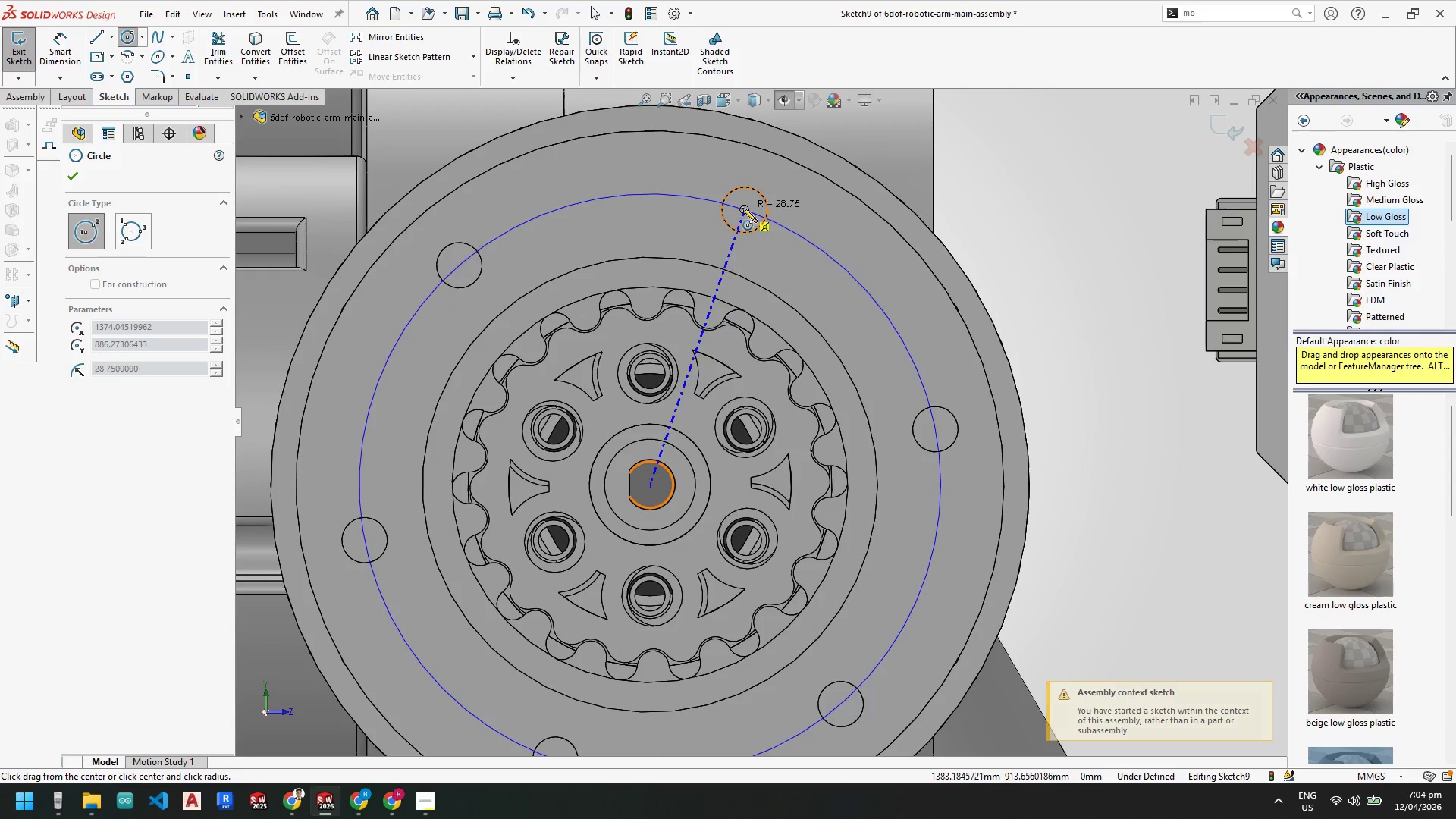 
left_click([745, 211])
 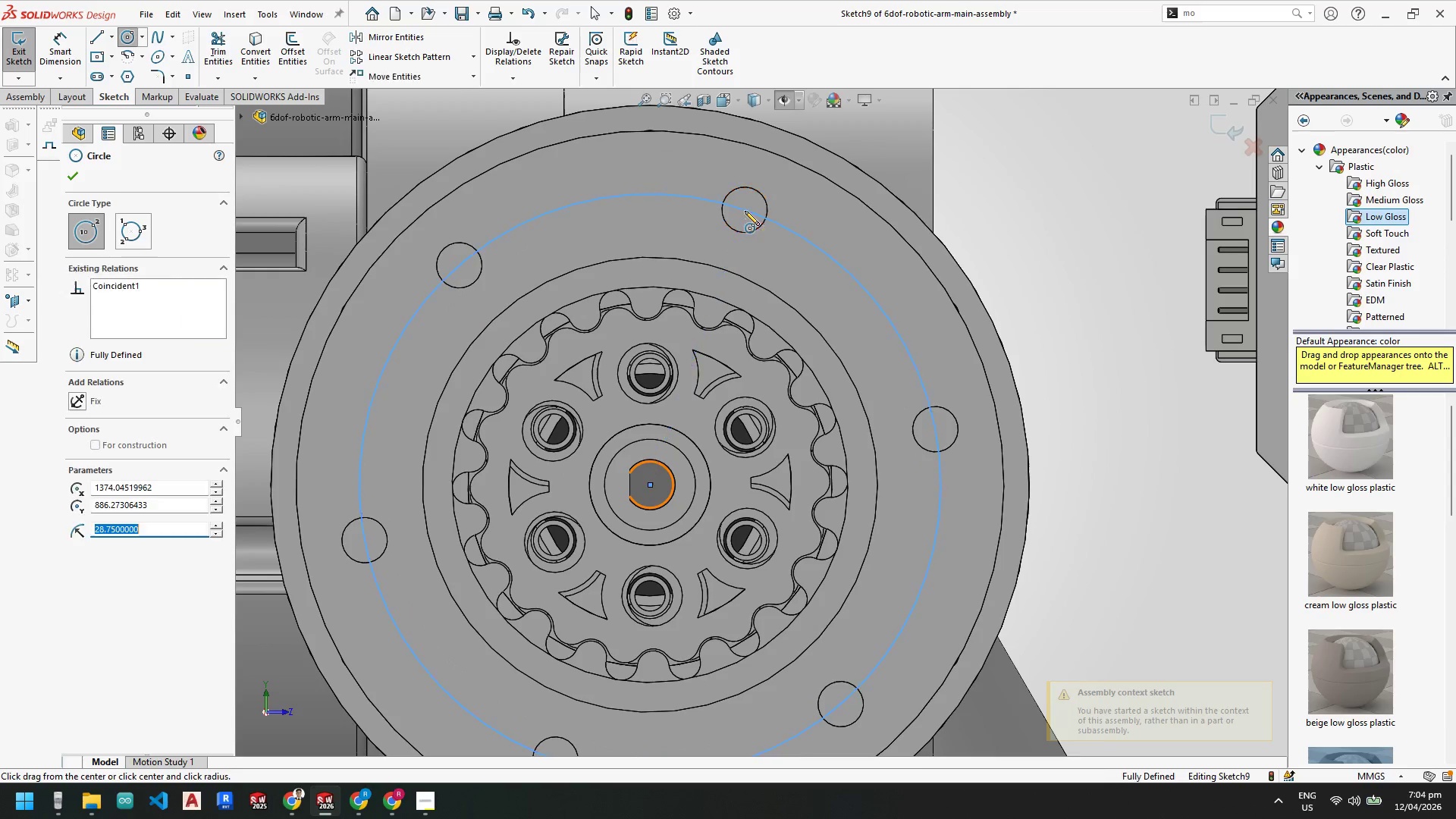 
key(Escape)
 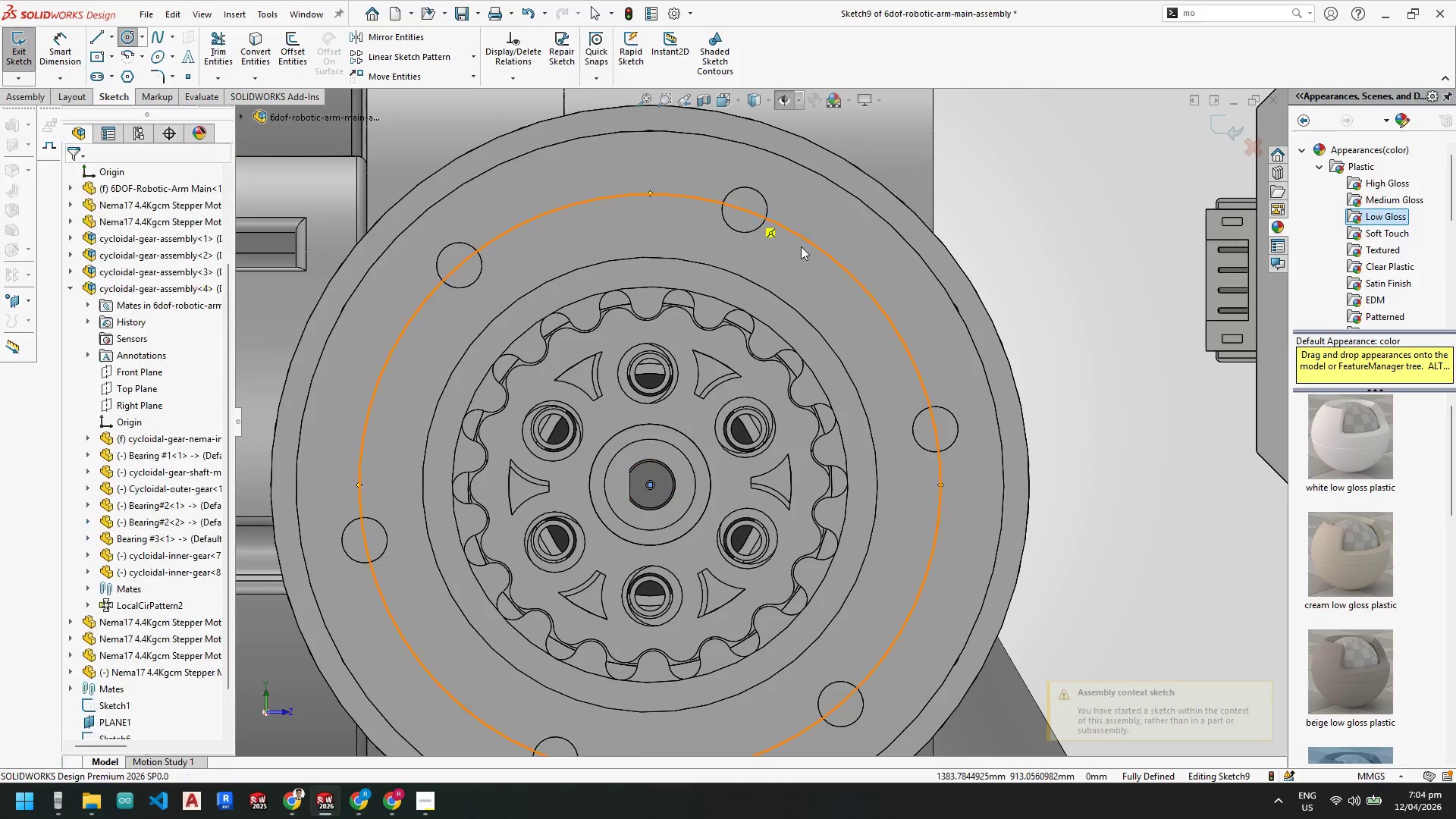 
key(Escape)
 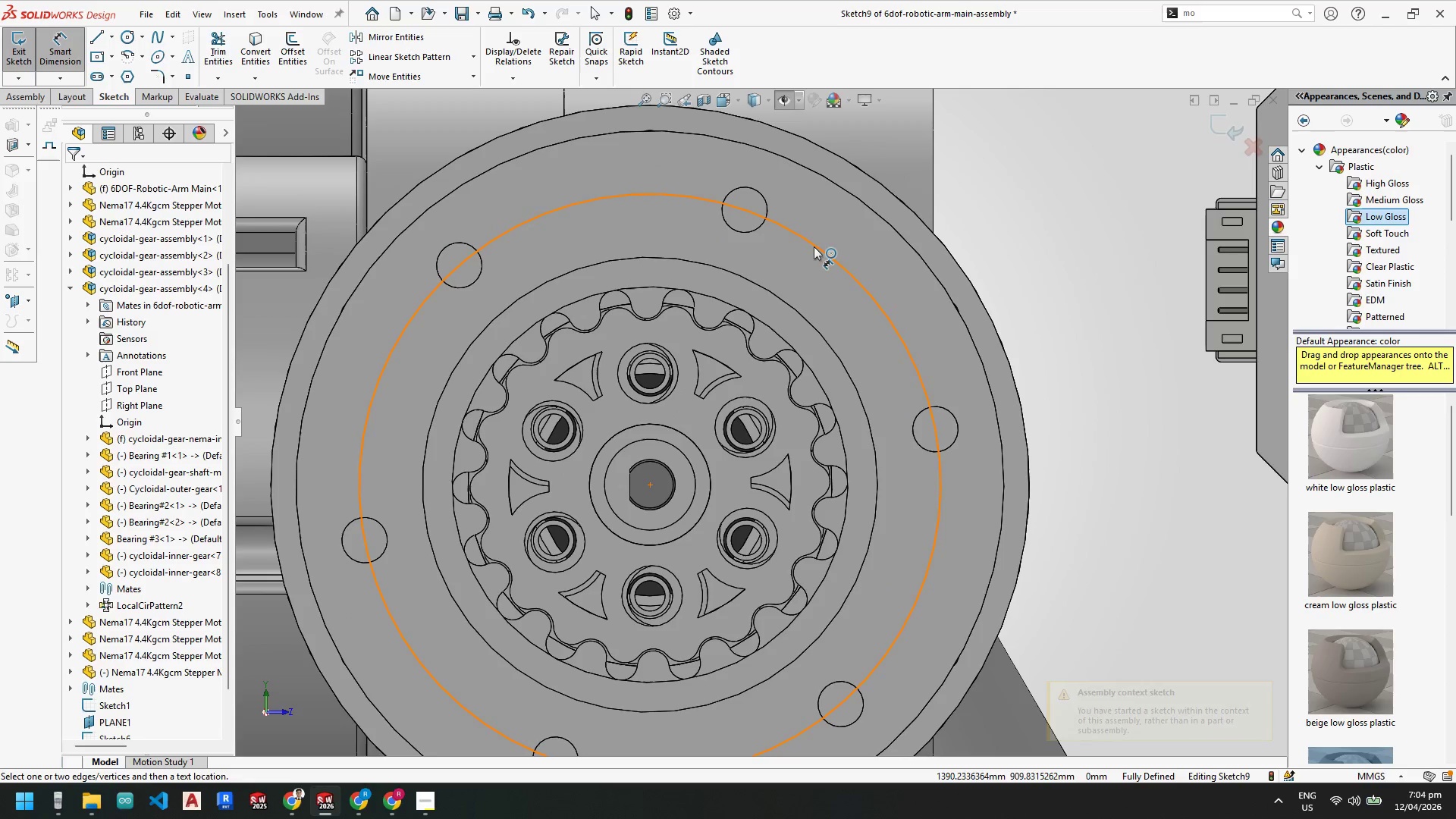 
left_click([819, 247])
 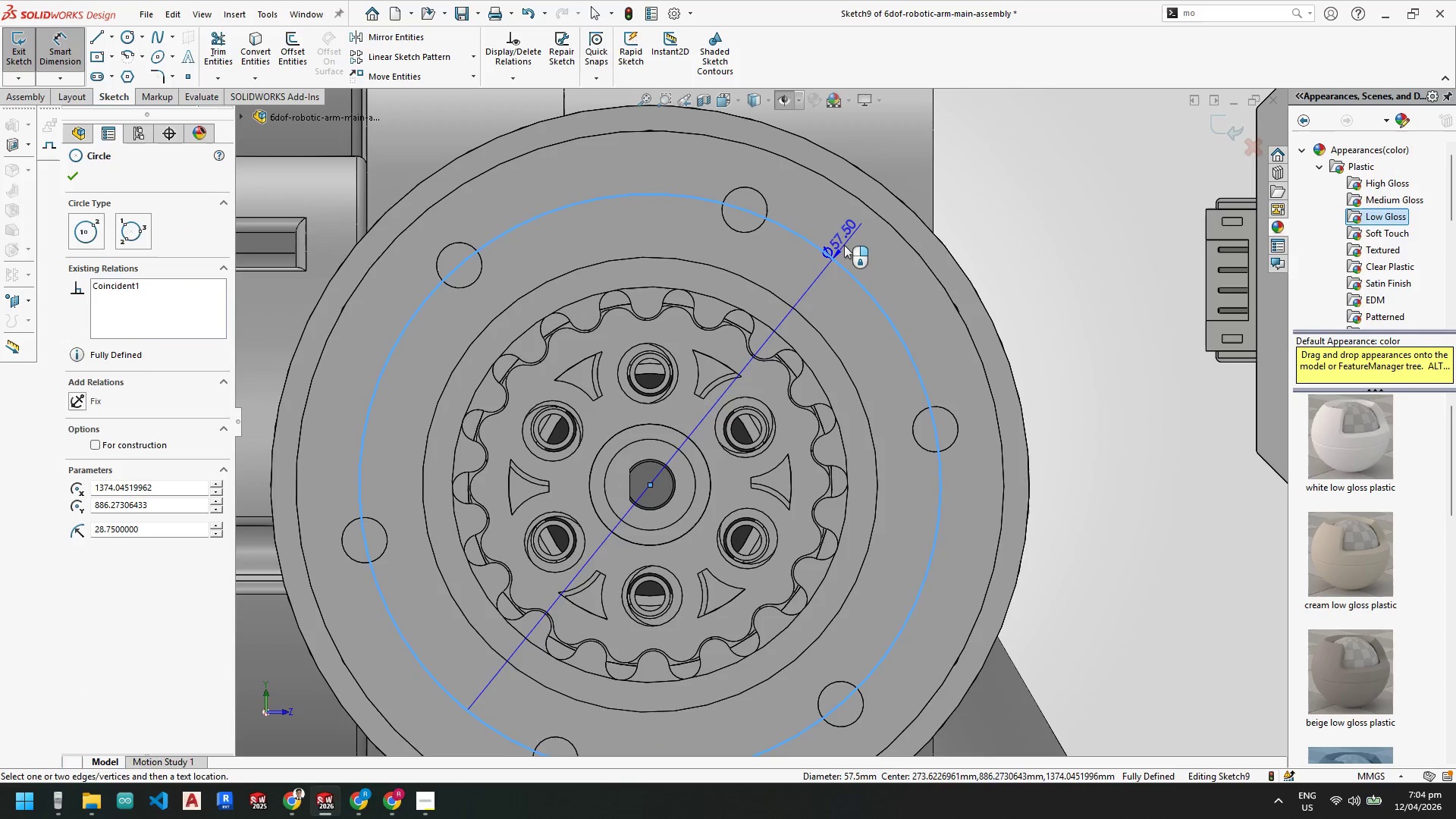 
key(Escape)
 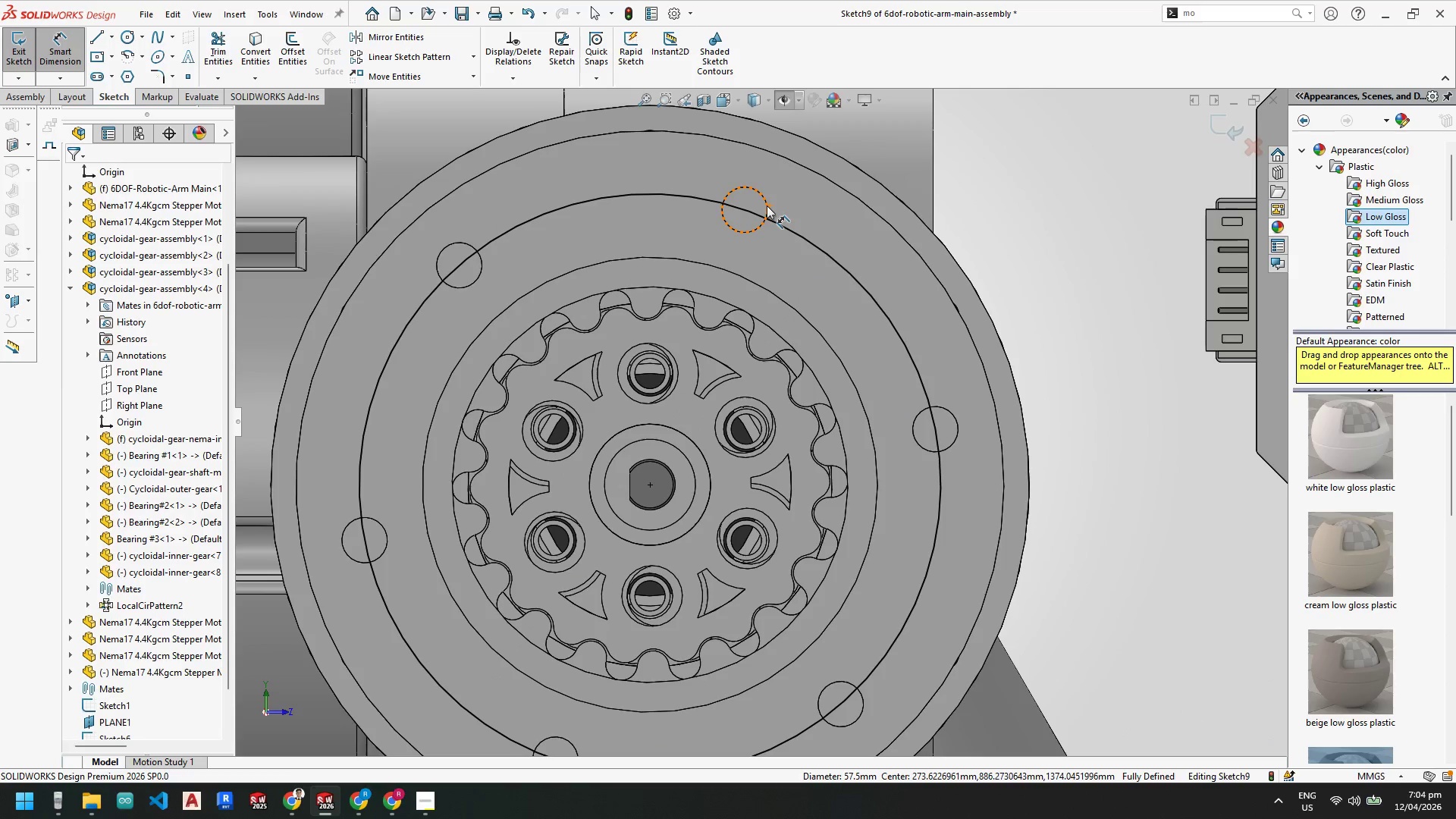 
key(Escape)
 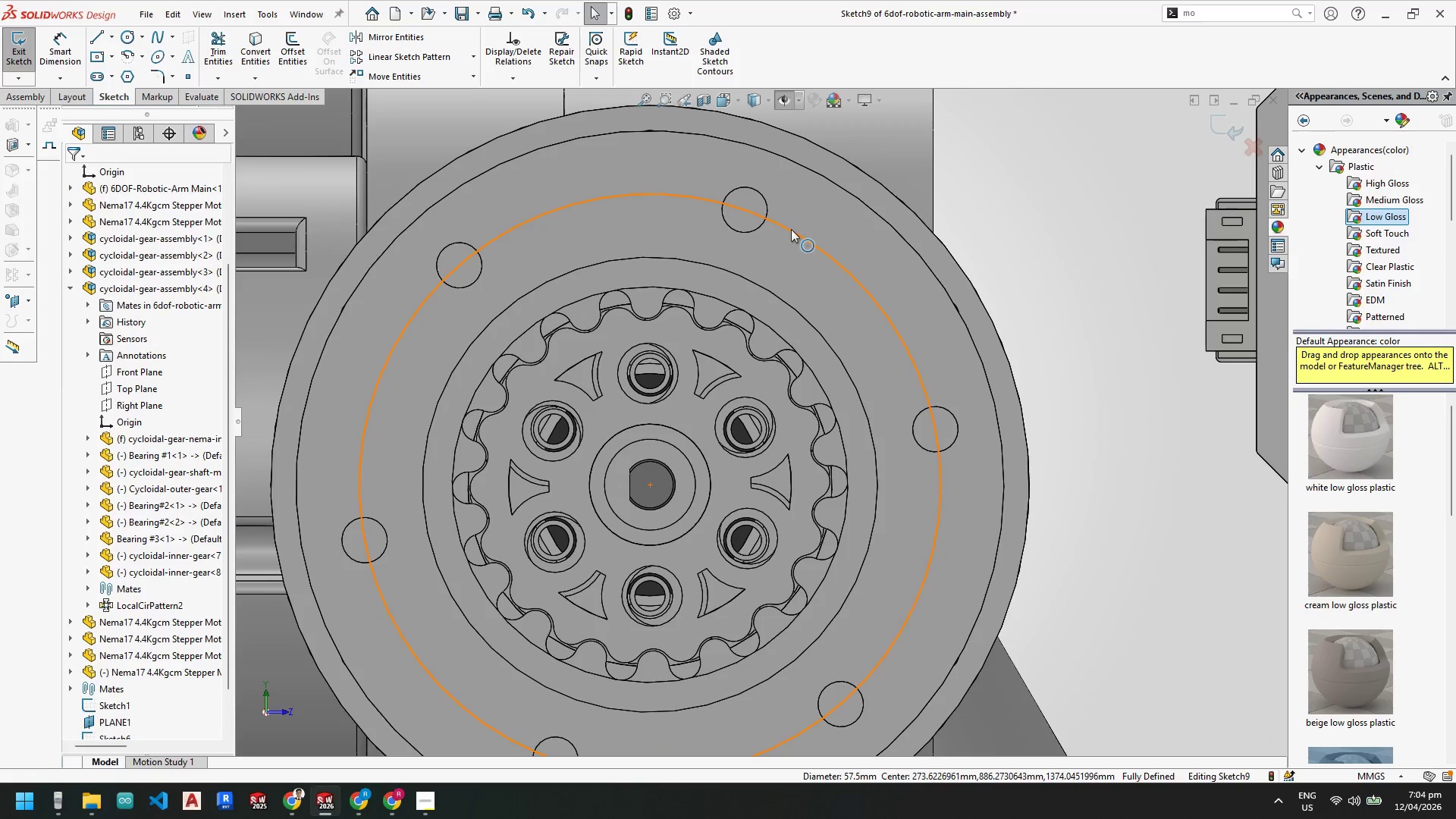 
left_click([791, 229])
 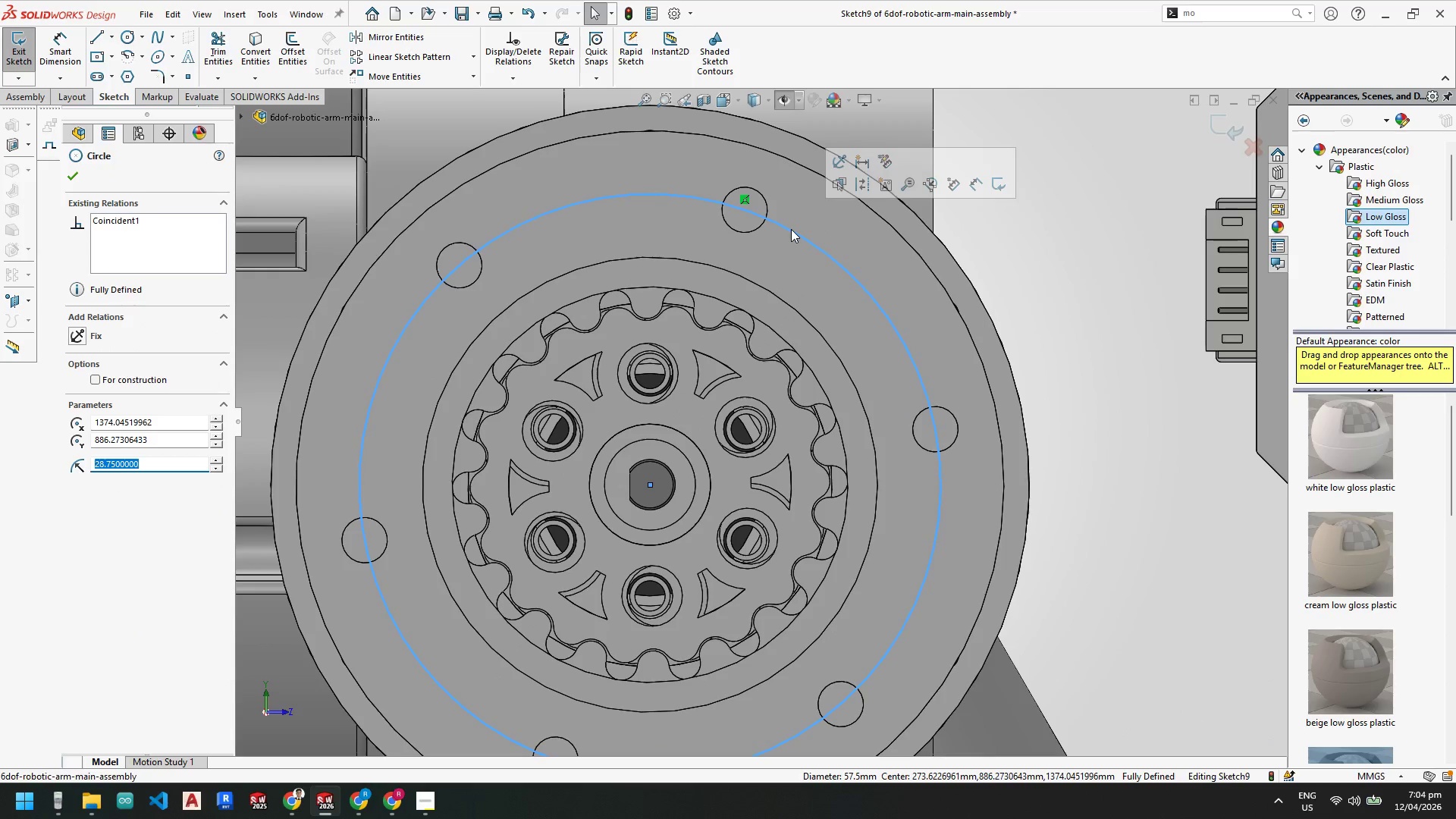 
key(Delete)
 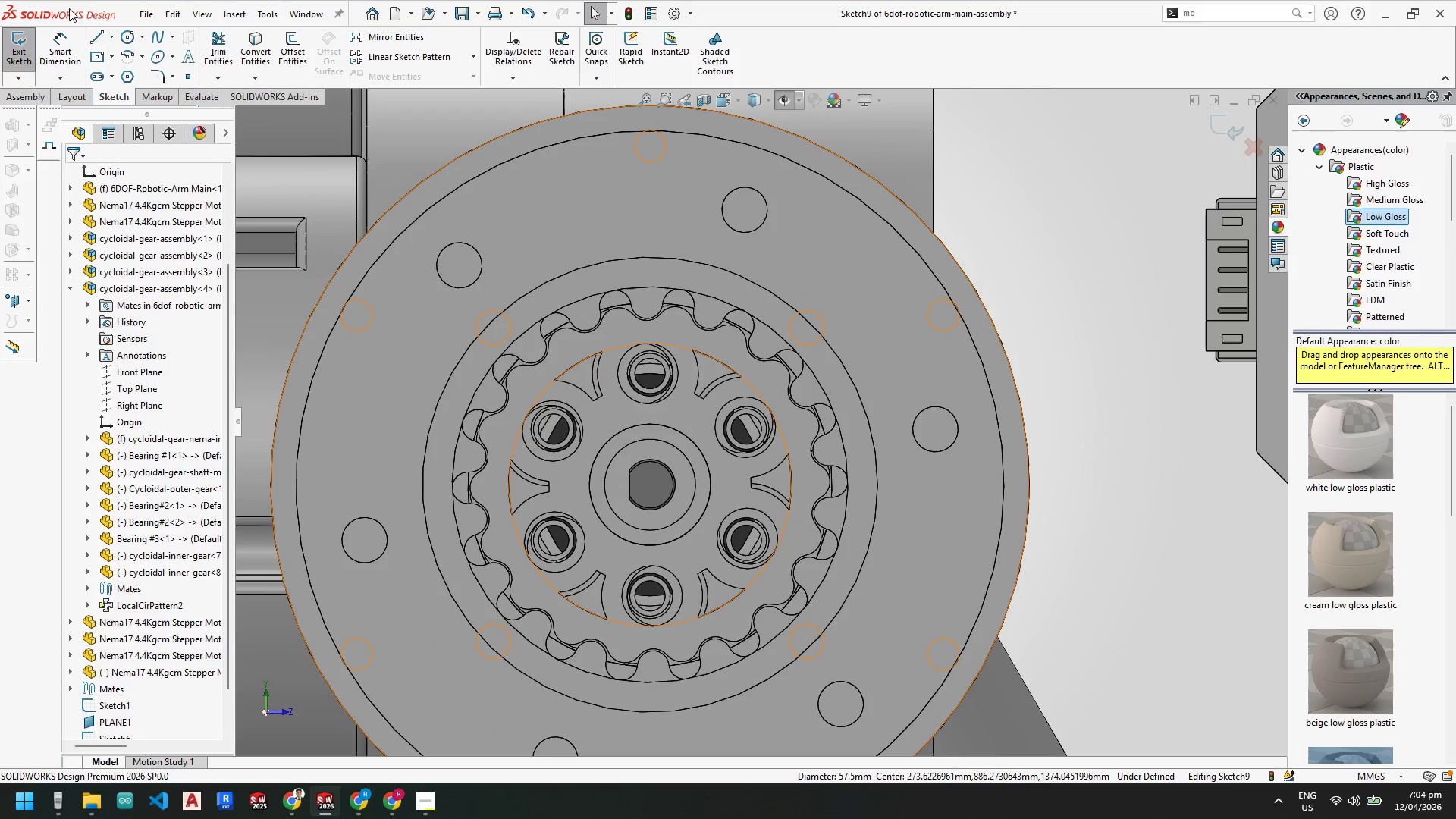 
mouse_move([38, 62])
 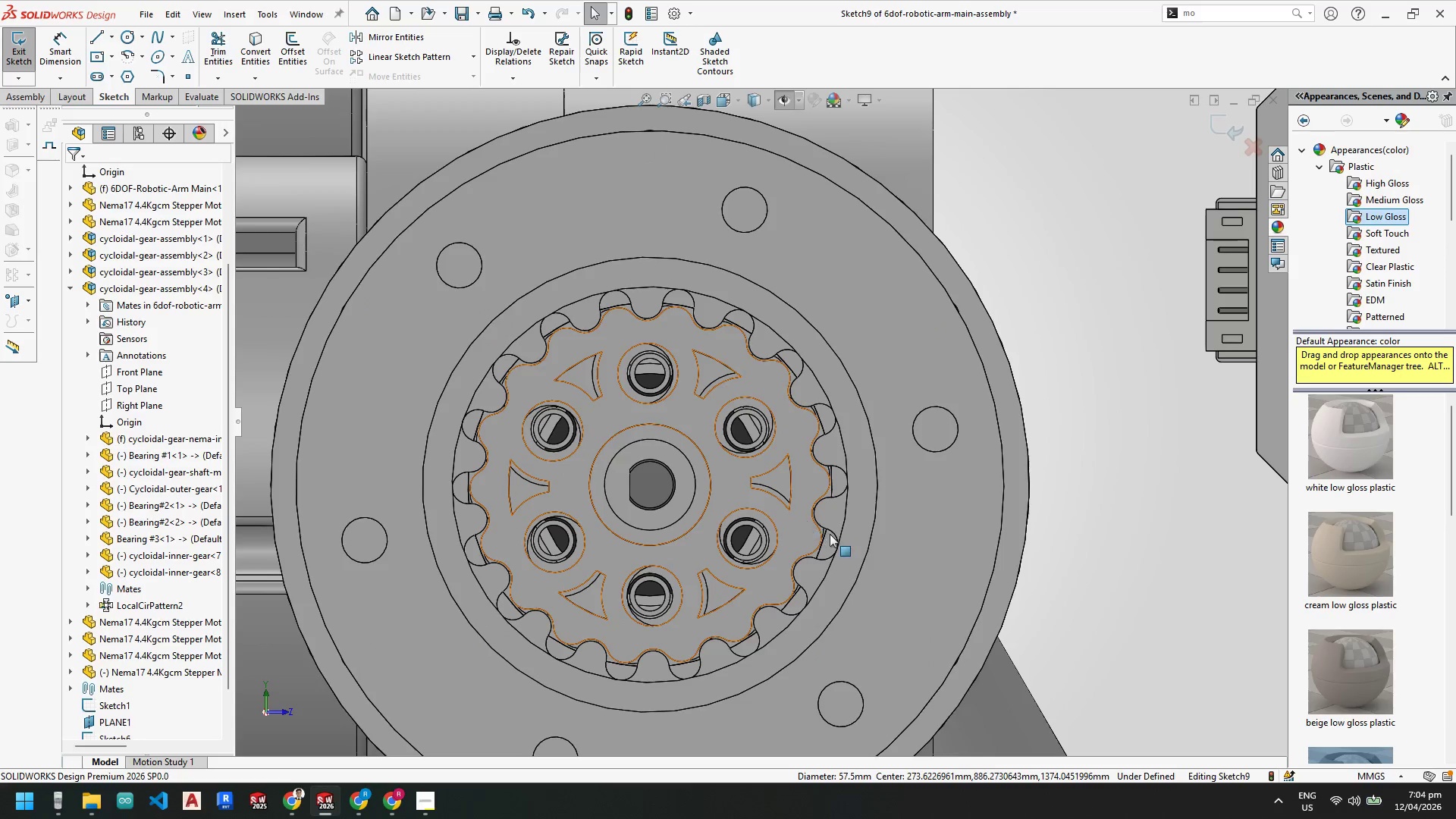 
scroll: coordinate [830, 533], scroll_direction: up, amount: 3.0
 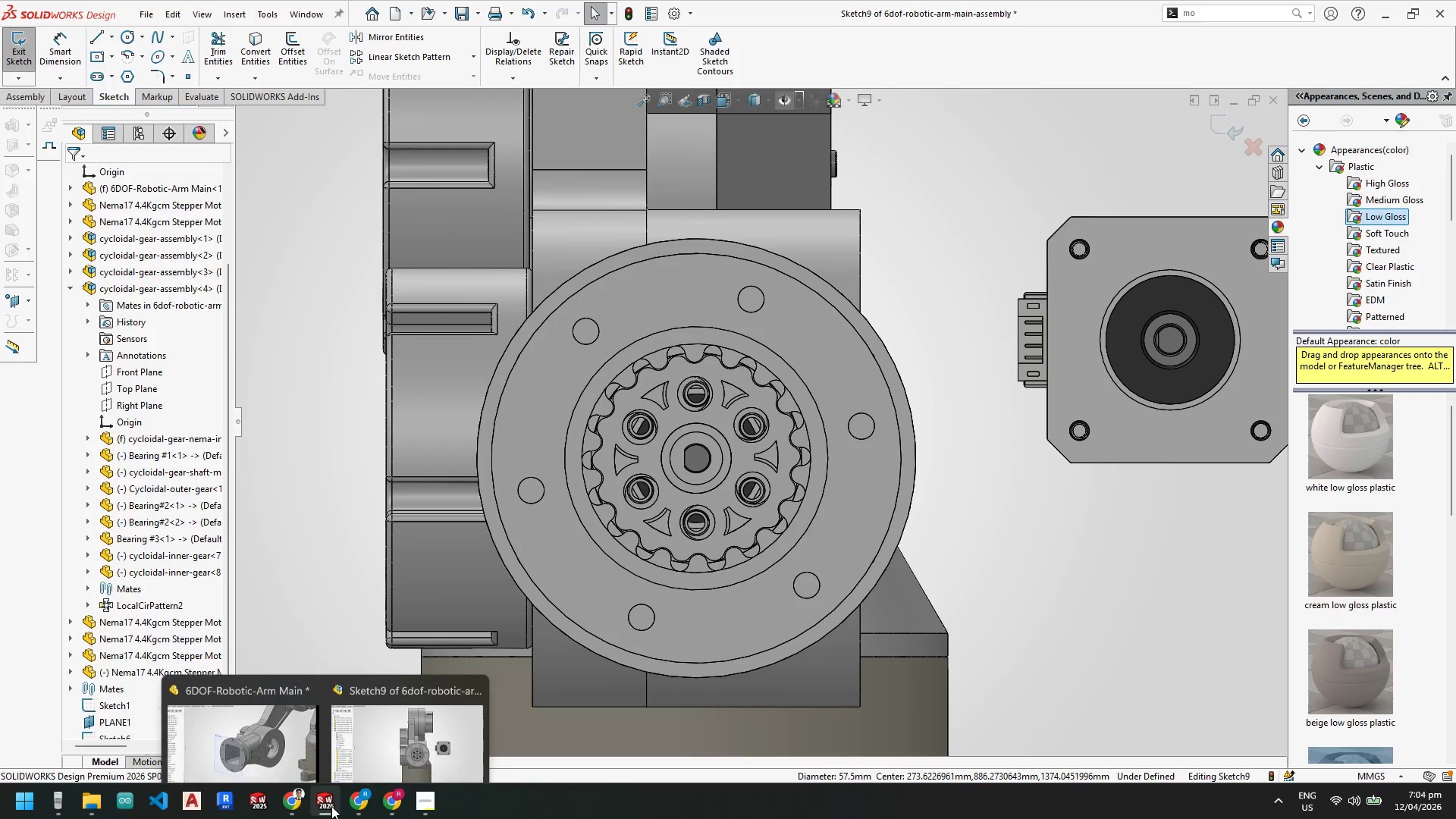 
left_click([256, 730])
 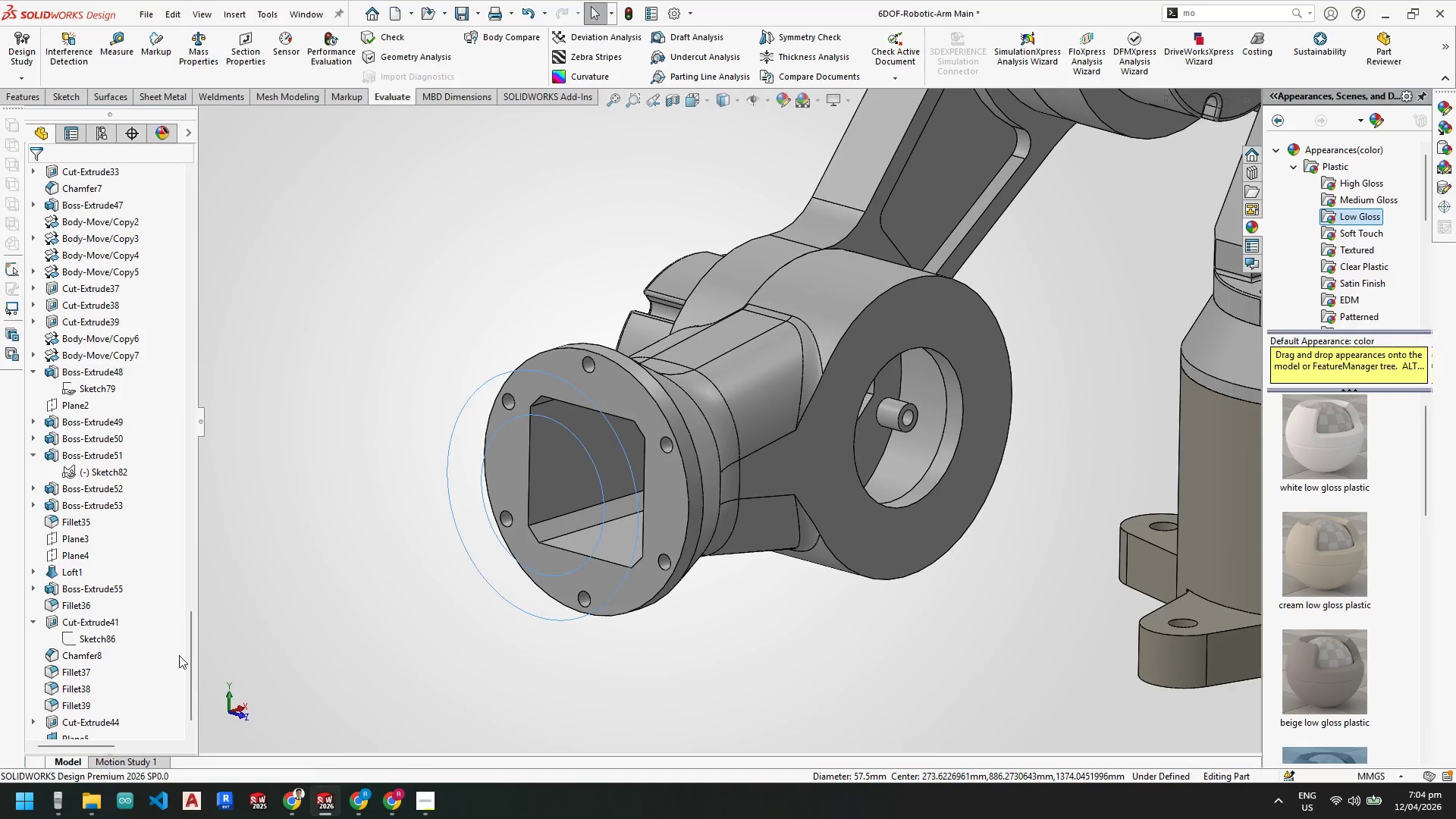 
scroll: coordinate [105, 682], scroll_direction: down, amount: 5.0
 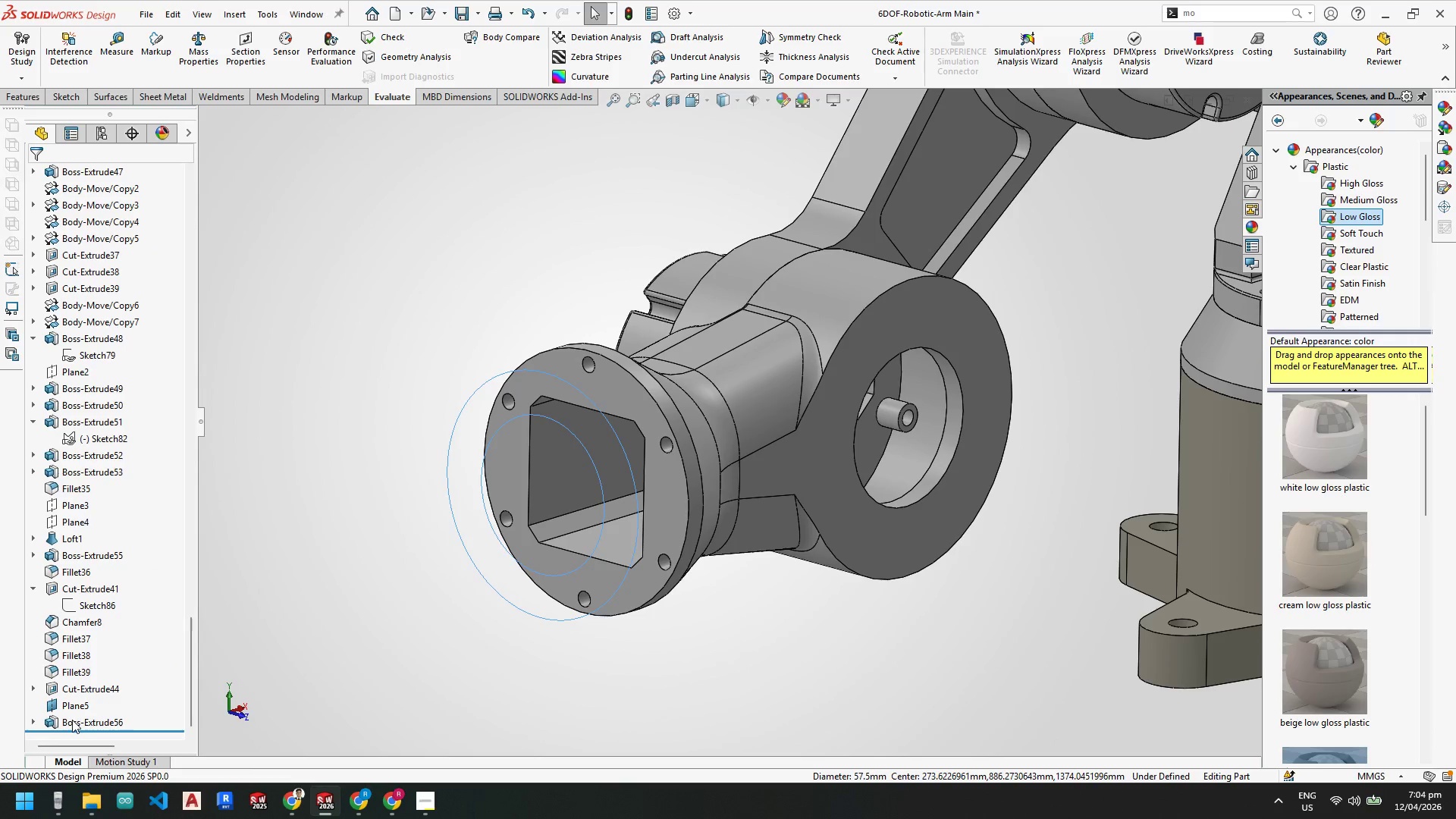 
right_click([77, 719])
 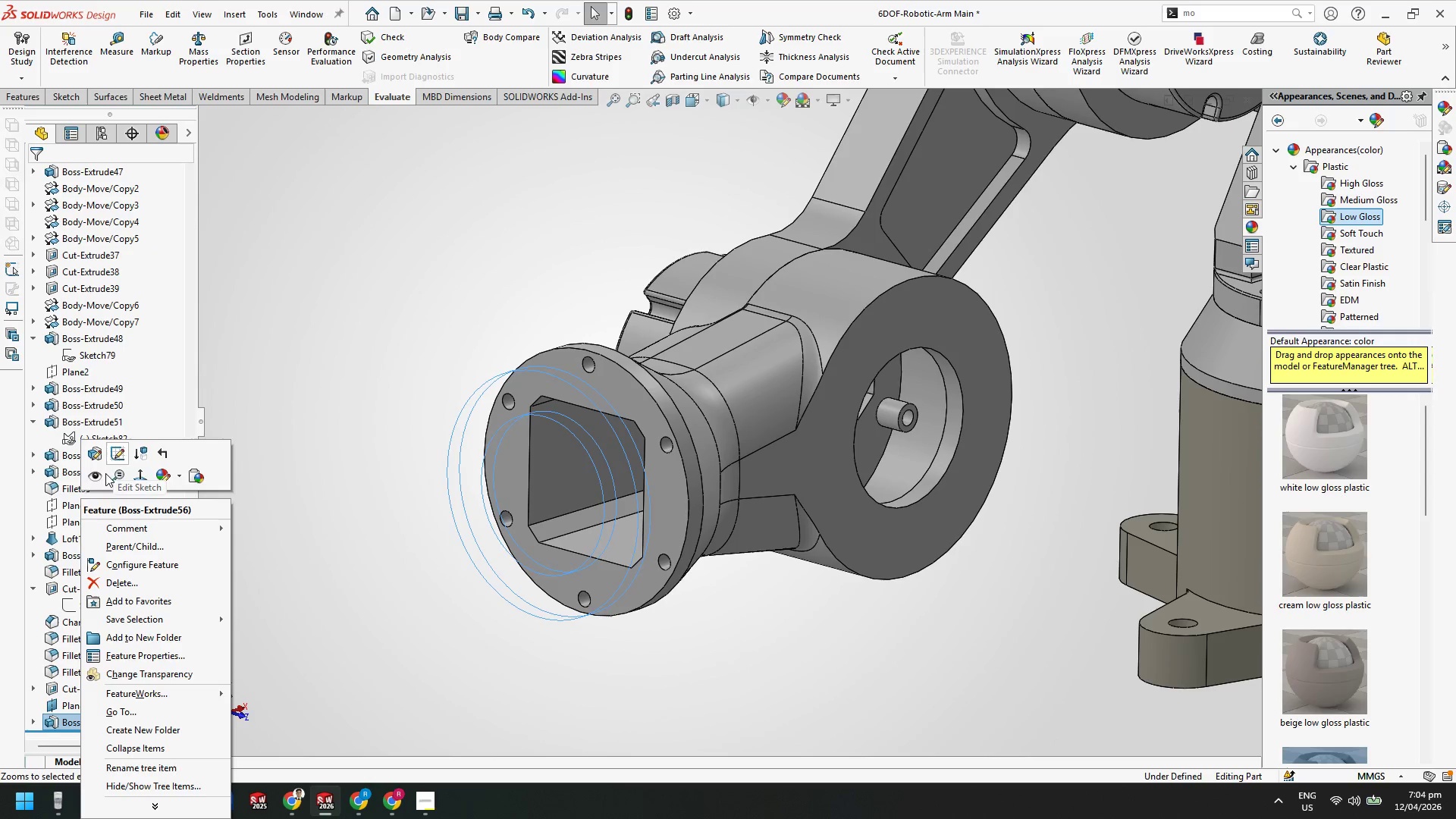 
left_click([95, 479])
 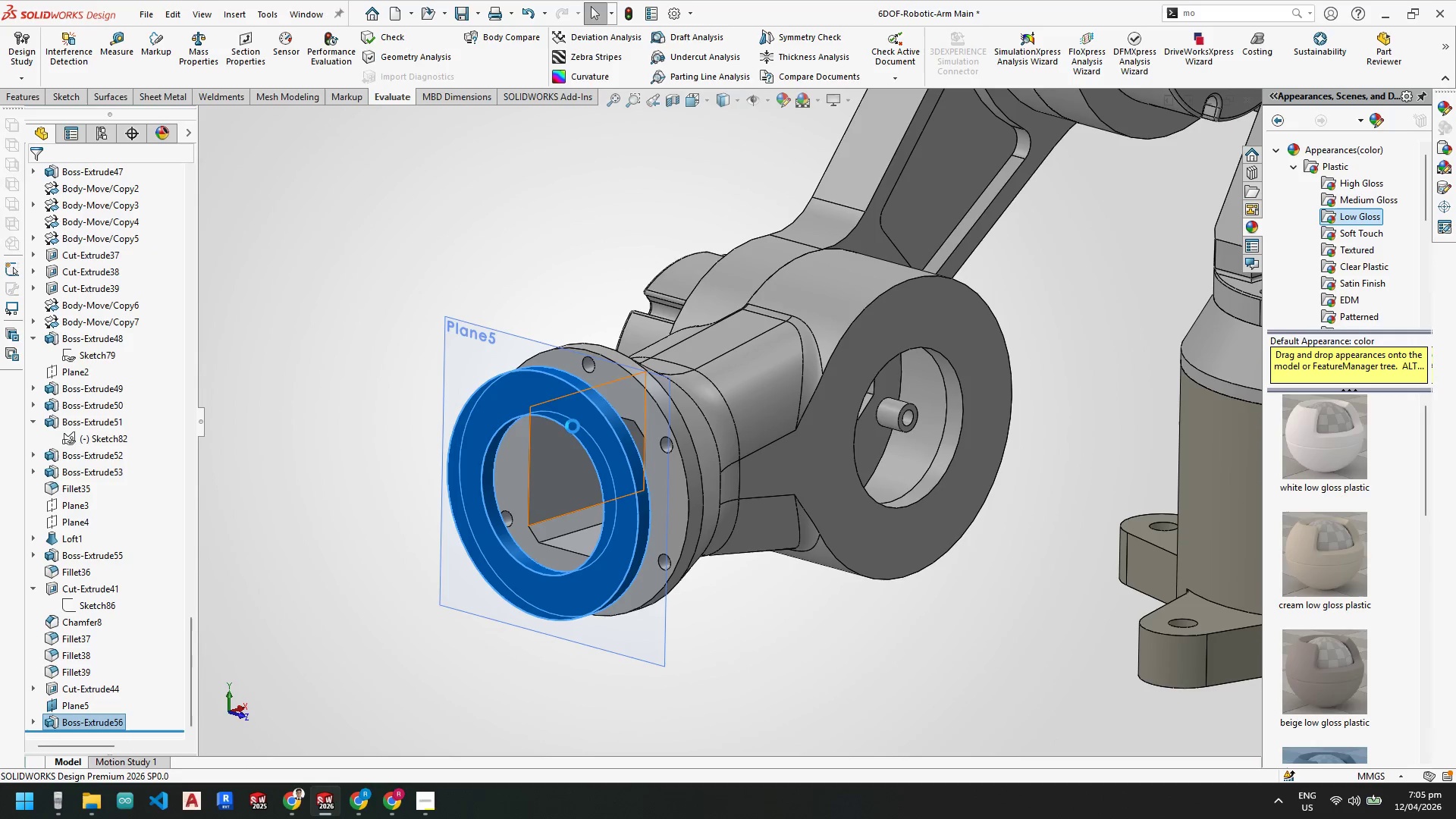 
key(Escape)
 